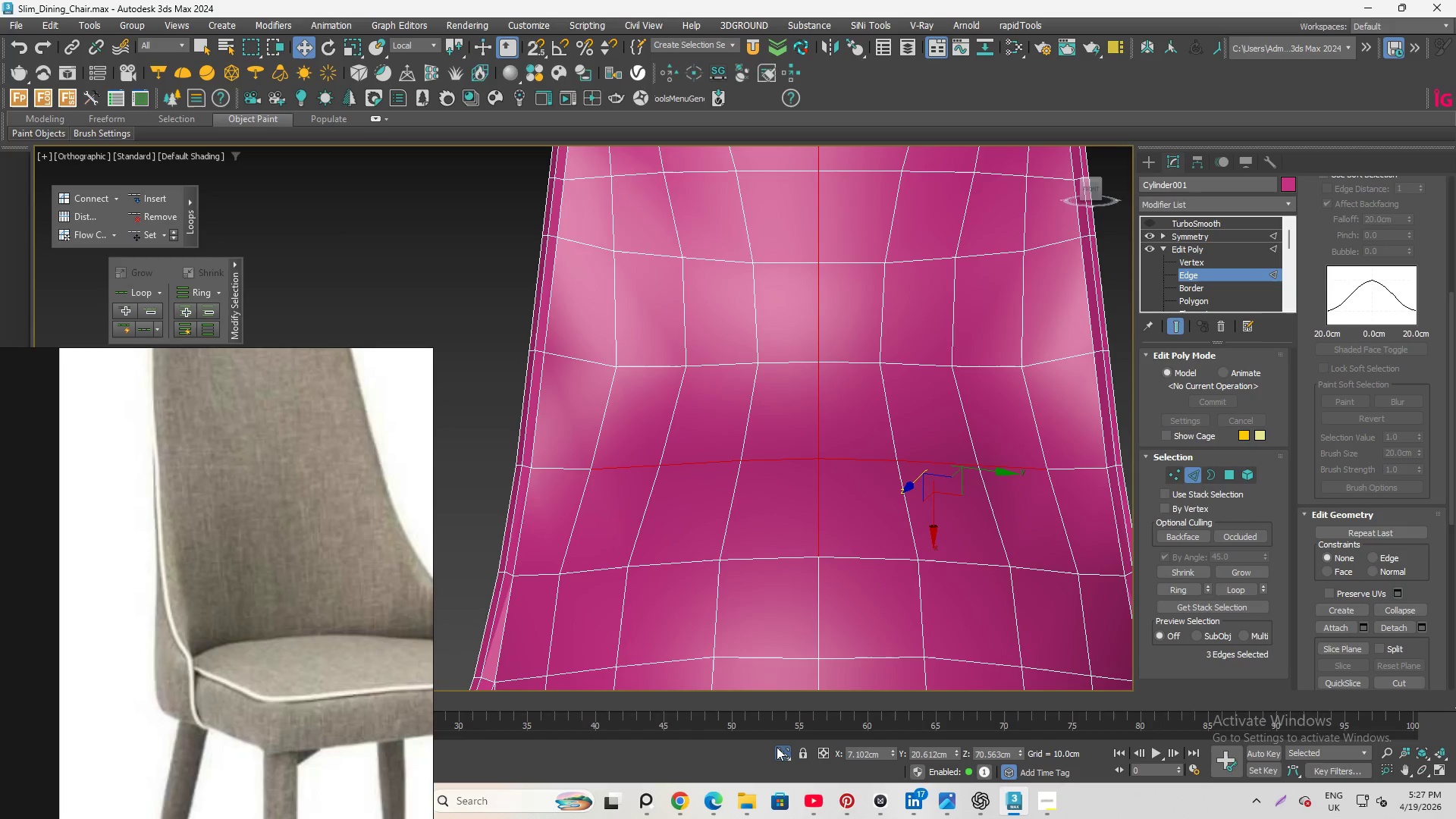 
left_click([778, 746])
 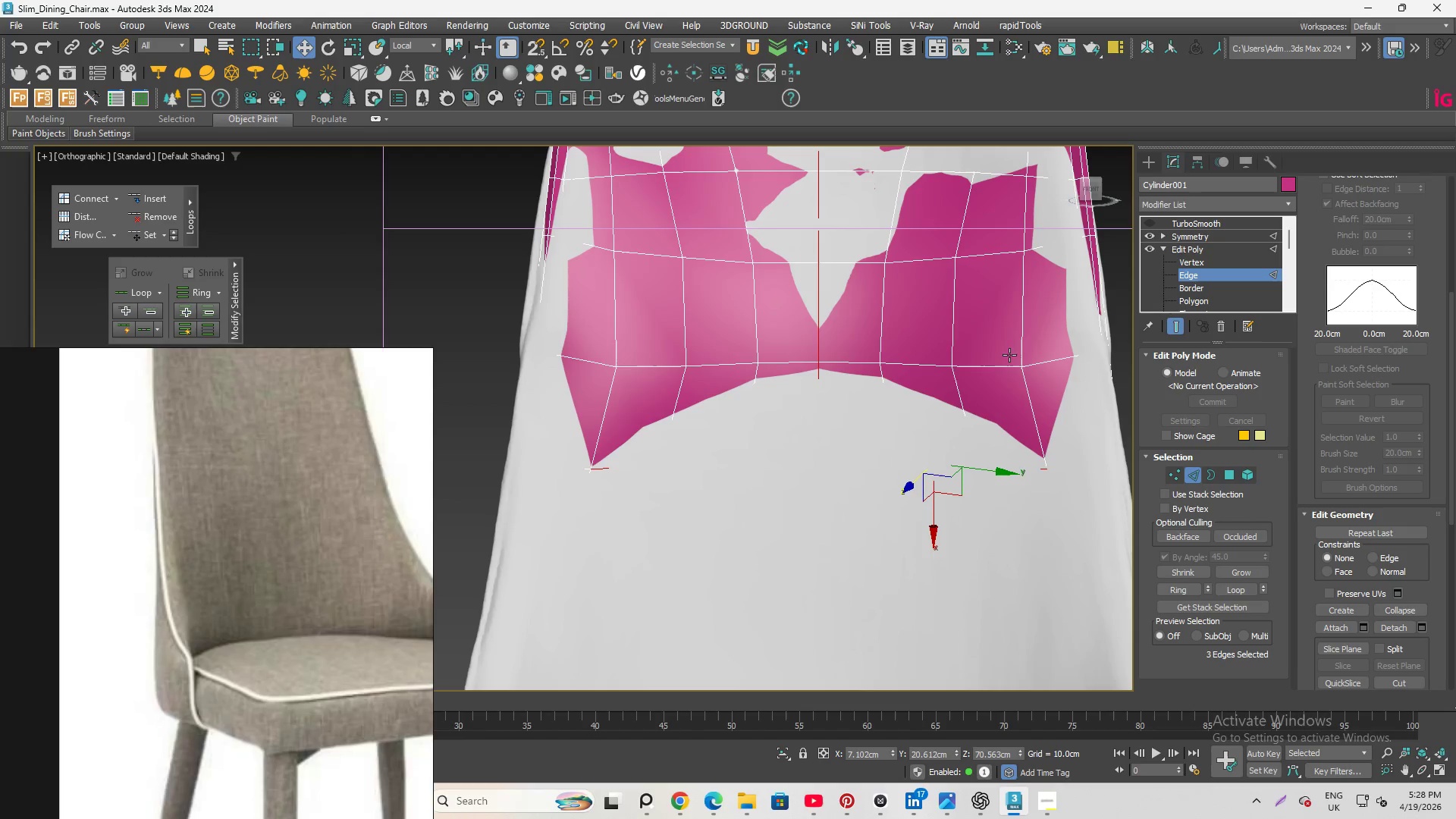 
left_click([993, 367])
 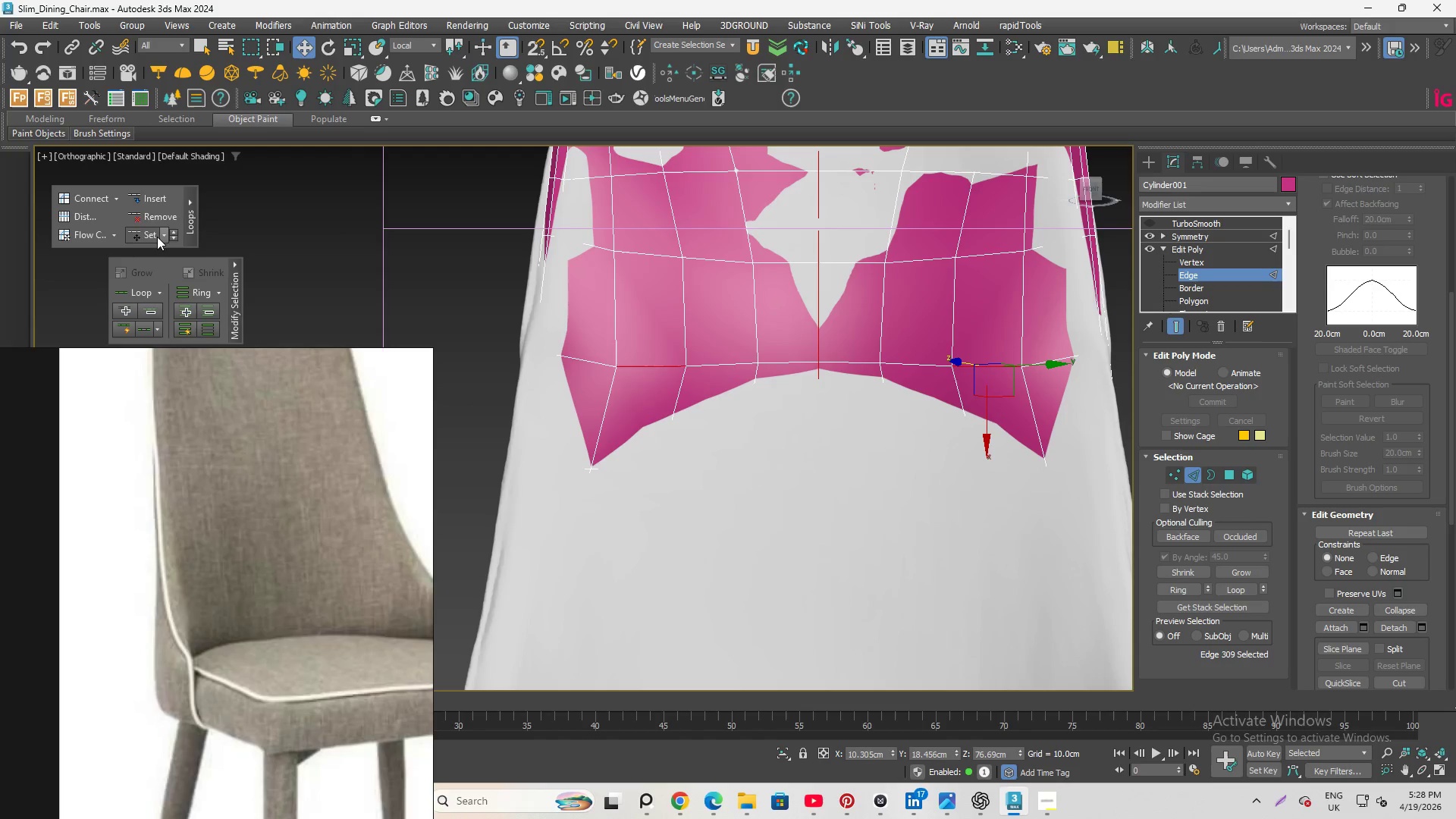 
left_click([140, 237])
 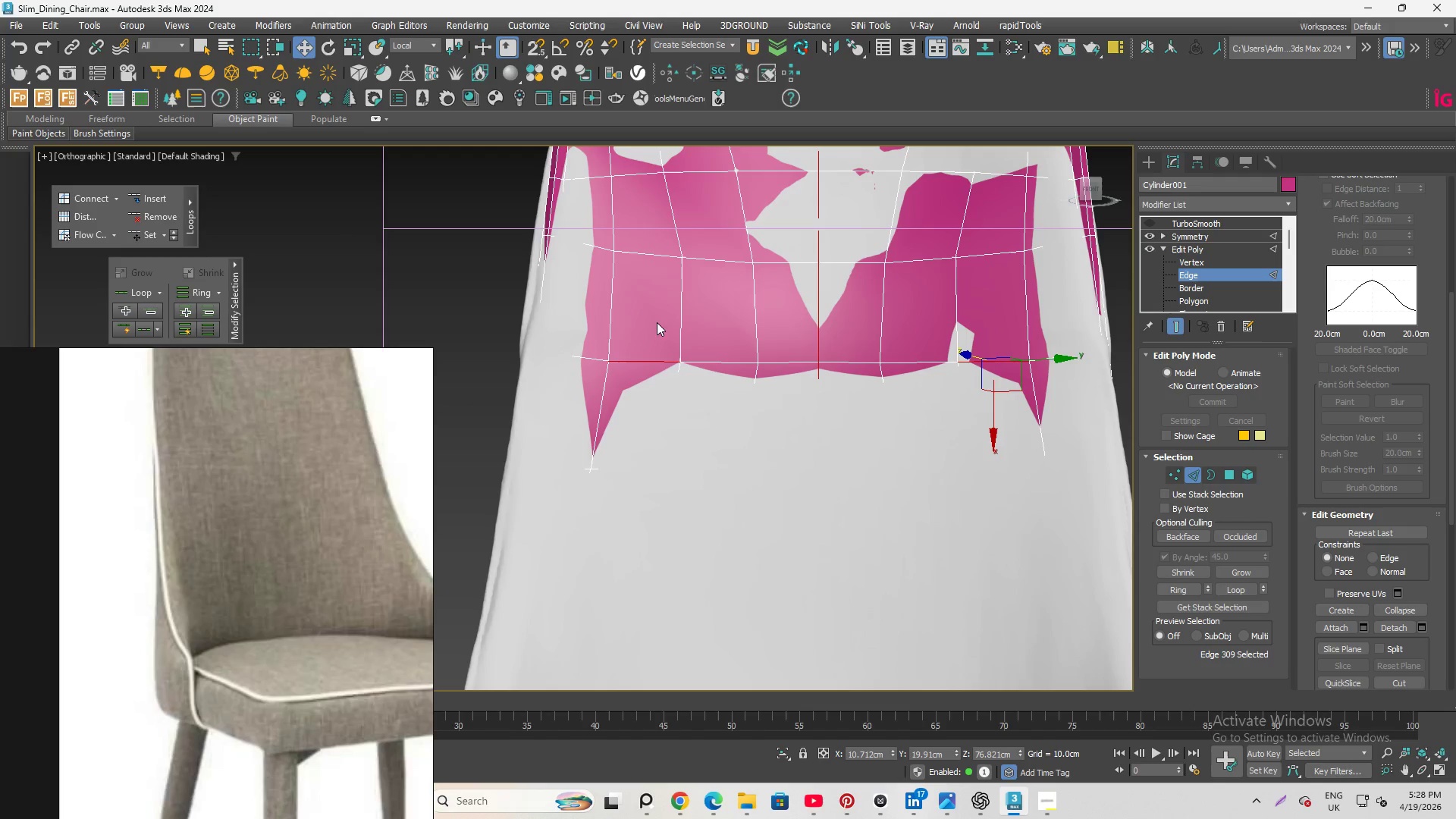 
hold_key(key=ControlLeft, duration=0.56)
left_click([907, 362])
 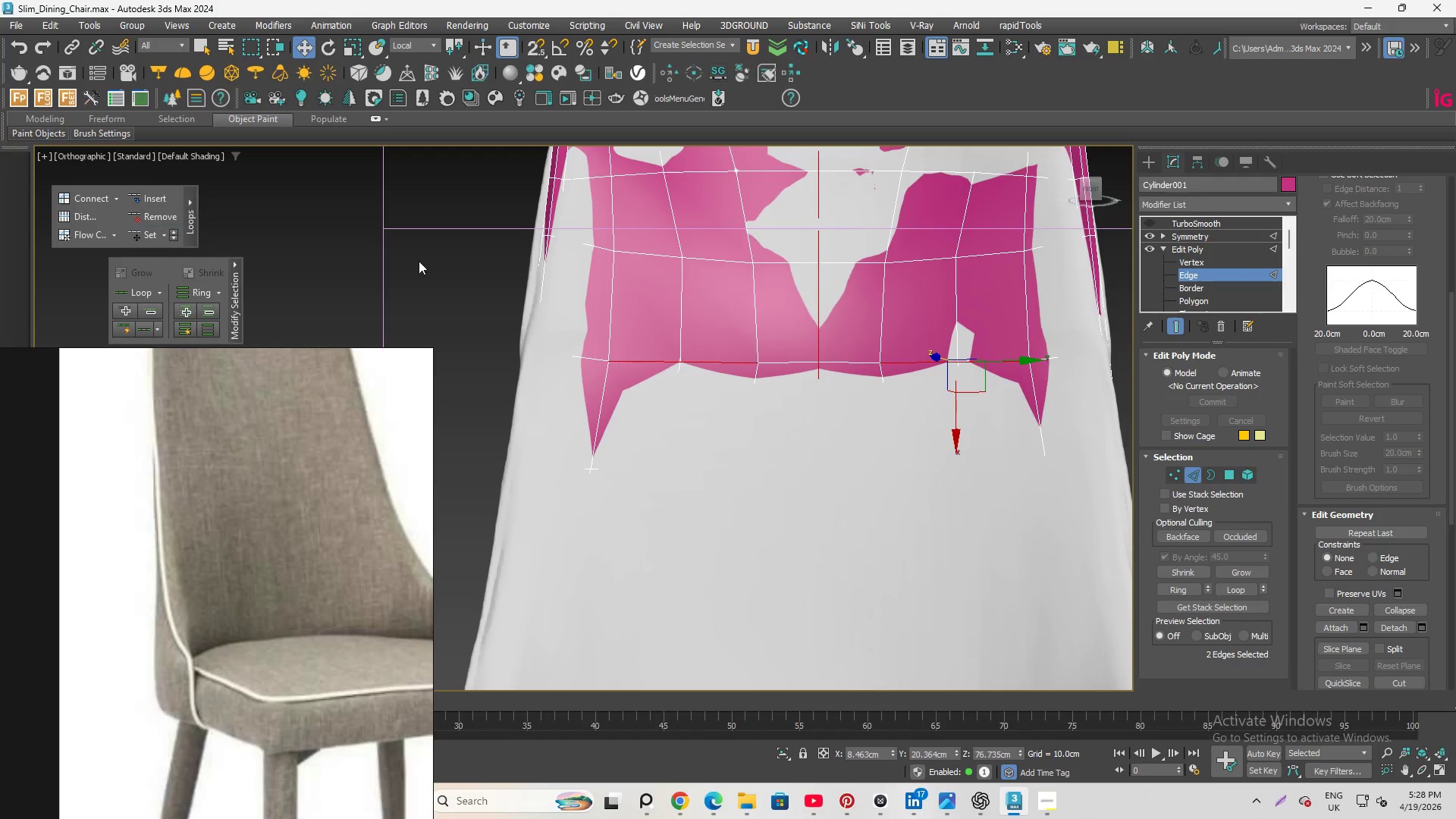 
hold_key(key=ControlLeft, duration=0.69)
 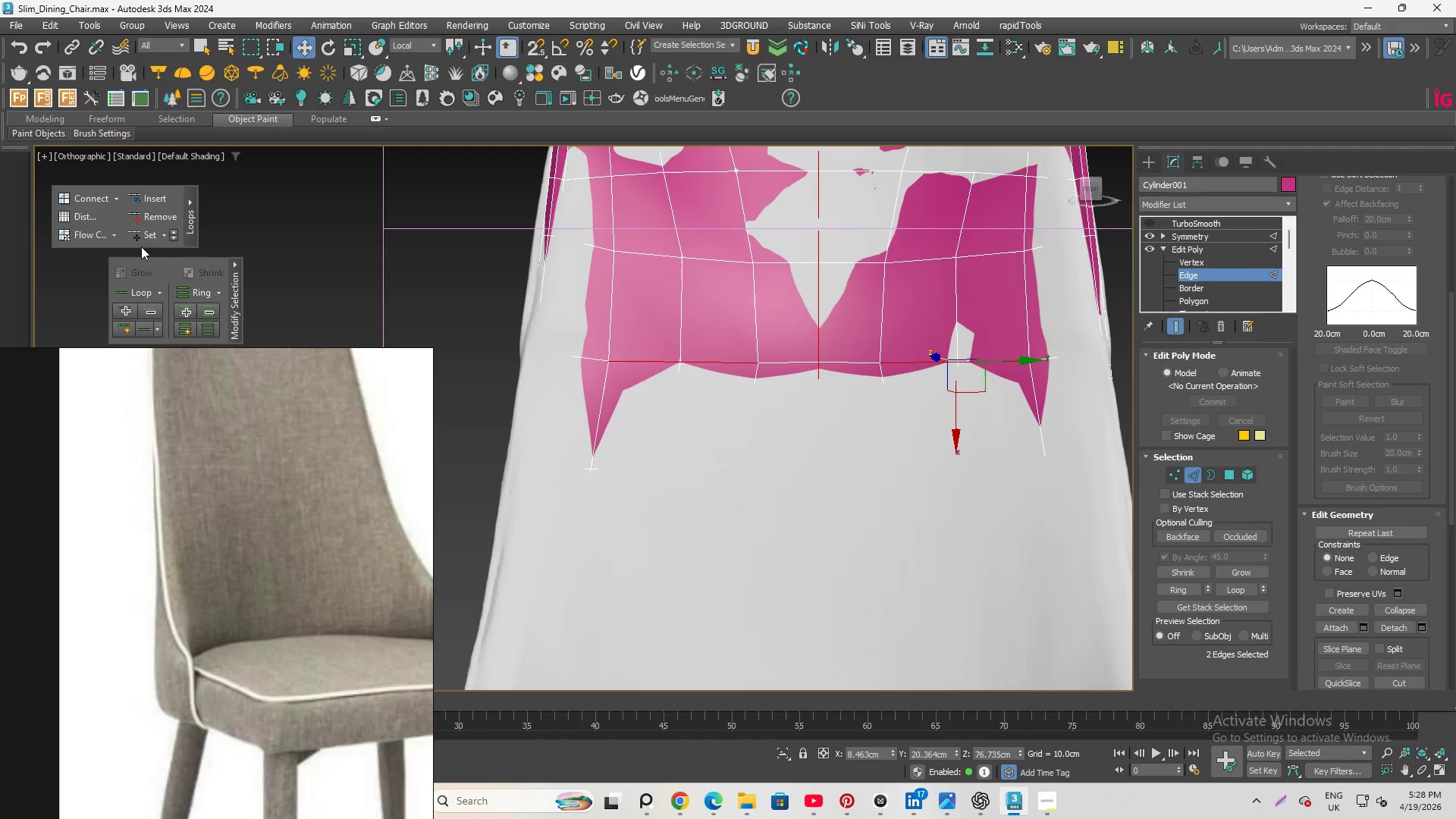 
left_click([140, 234])
 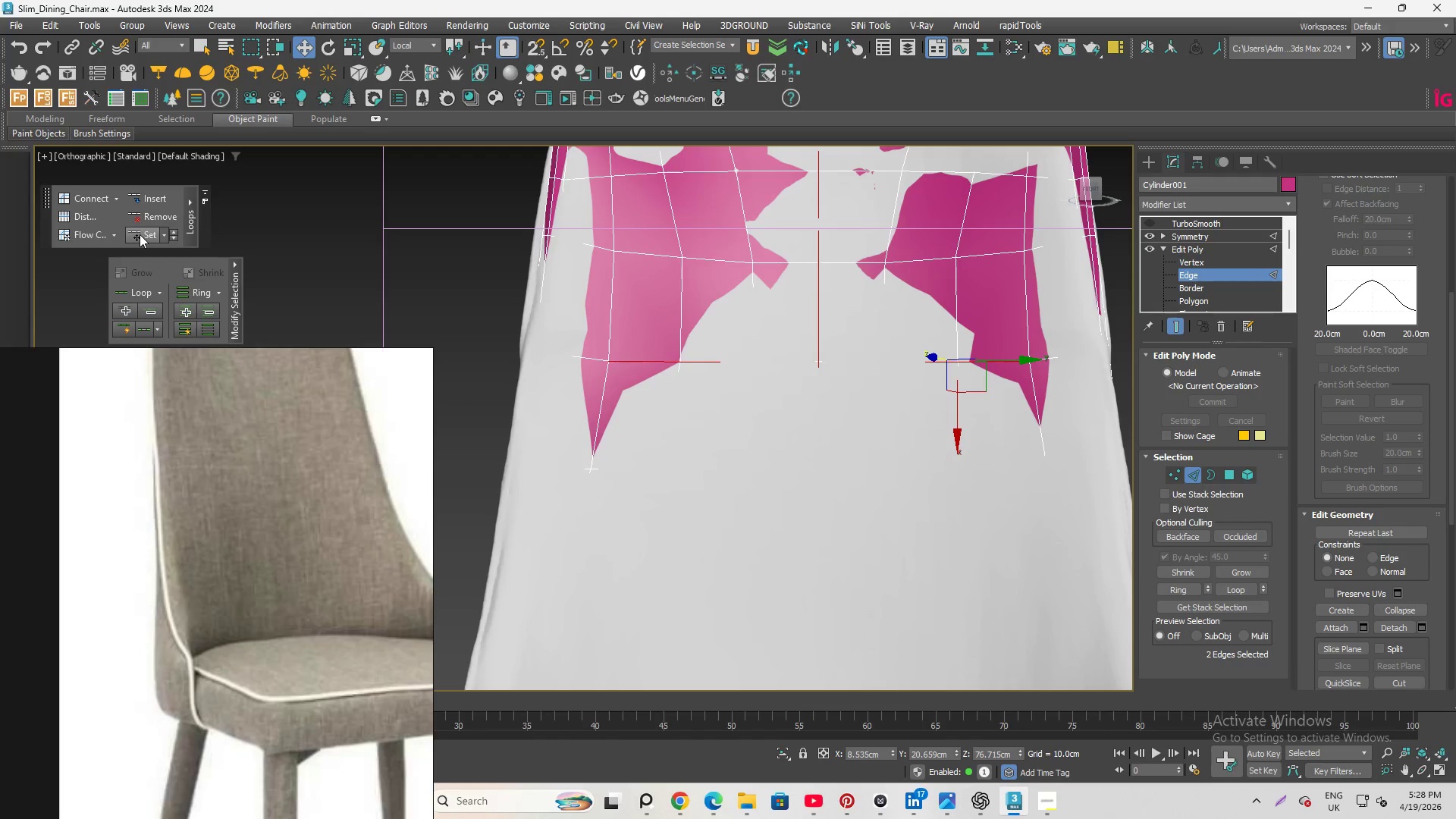 
hold_key(key=ControlLeft, duration=0.31)
 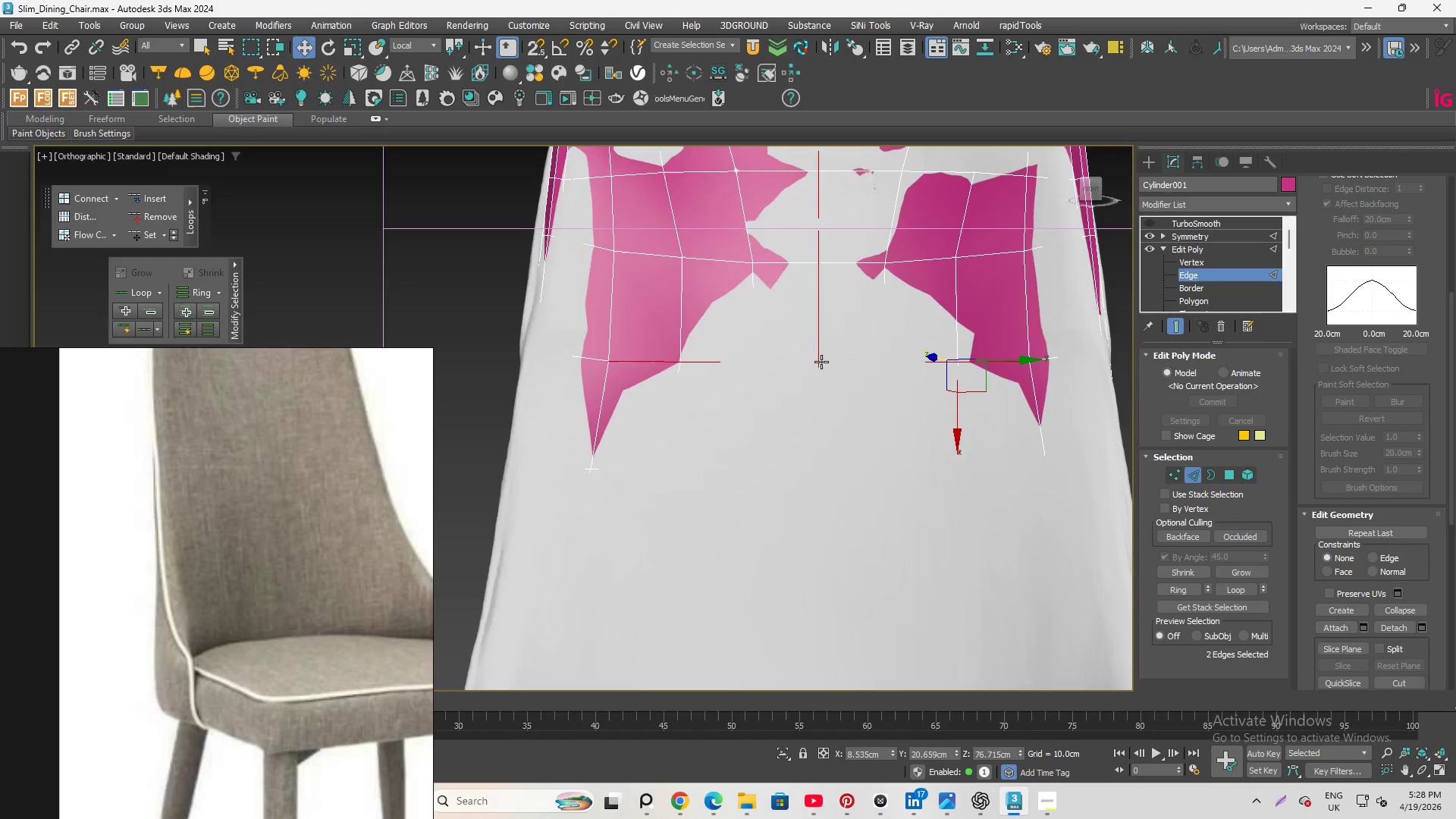 
scroll: coordinate [578, 410], scroll_direction: none, amount: 0.0
 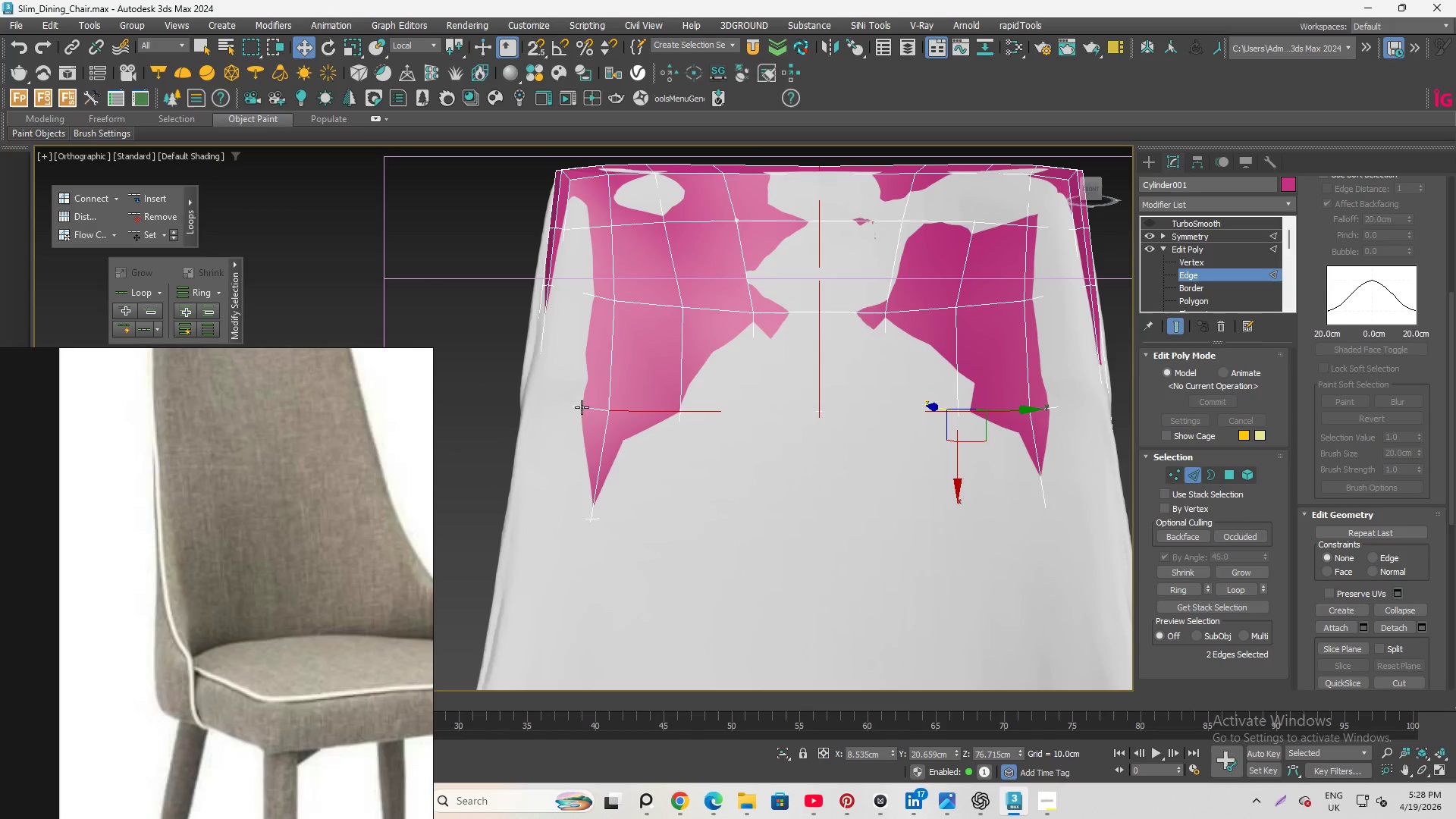 
key(Control+Z)
 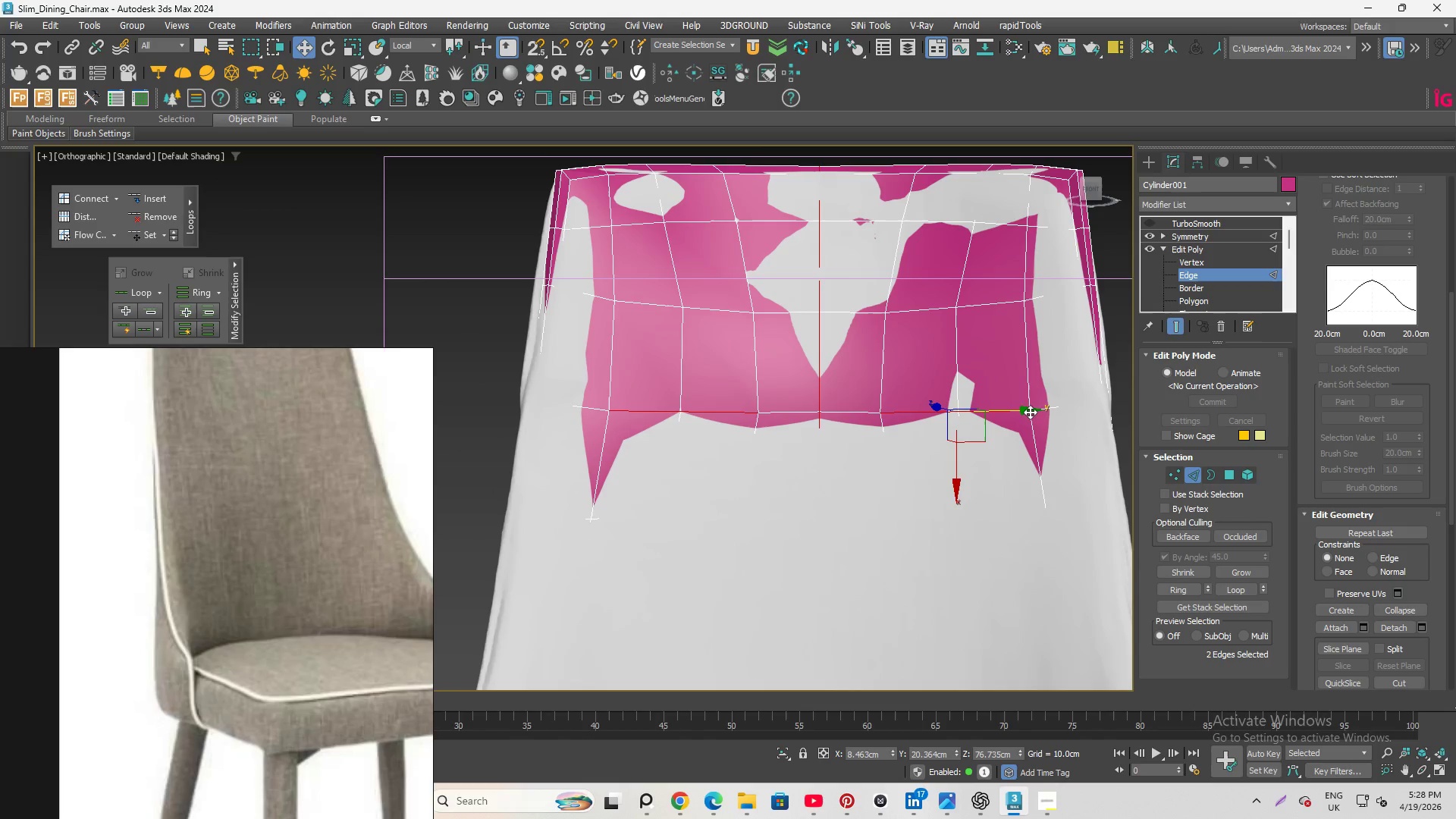 
left_click([1002, 408])
 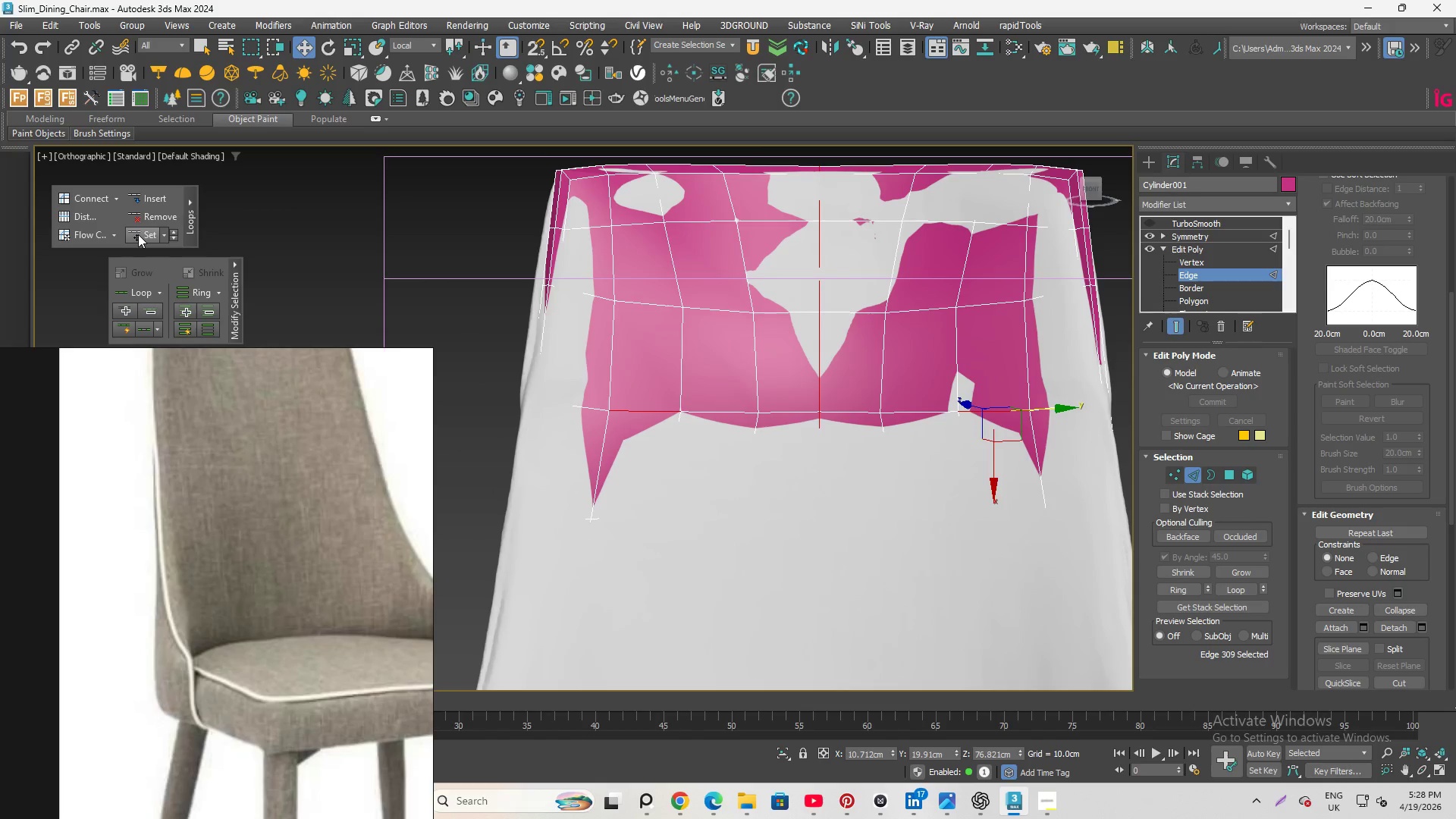 
left_click([138, 234])
 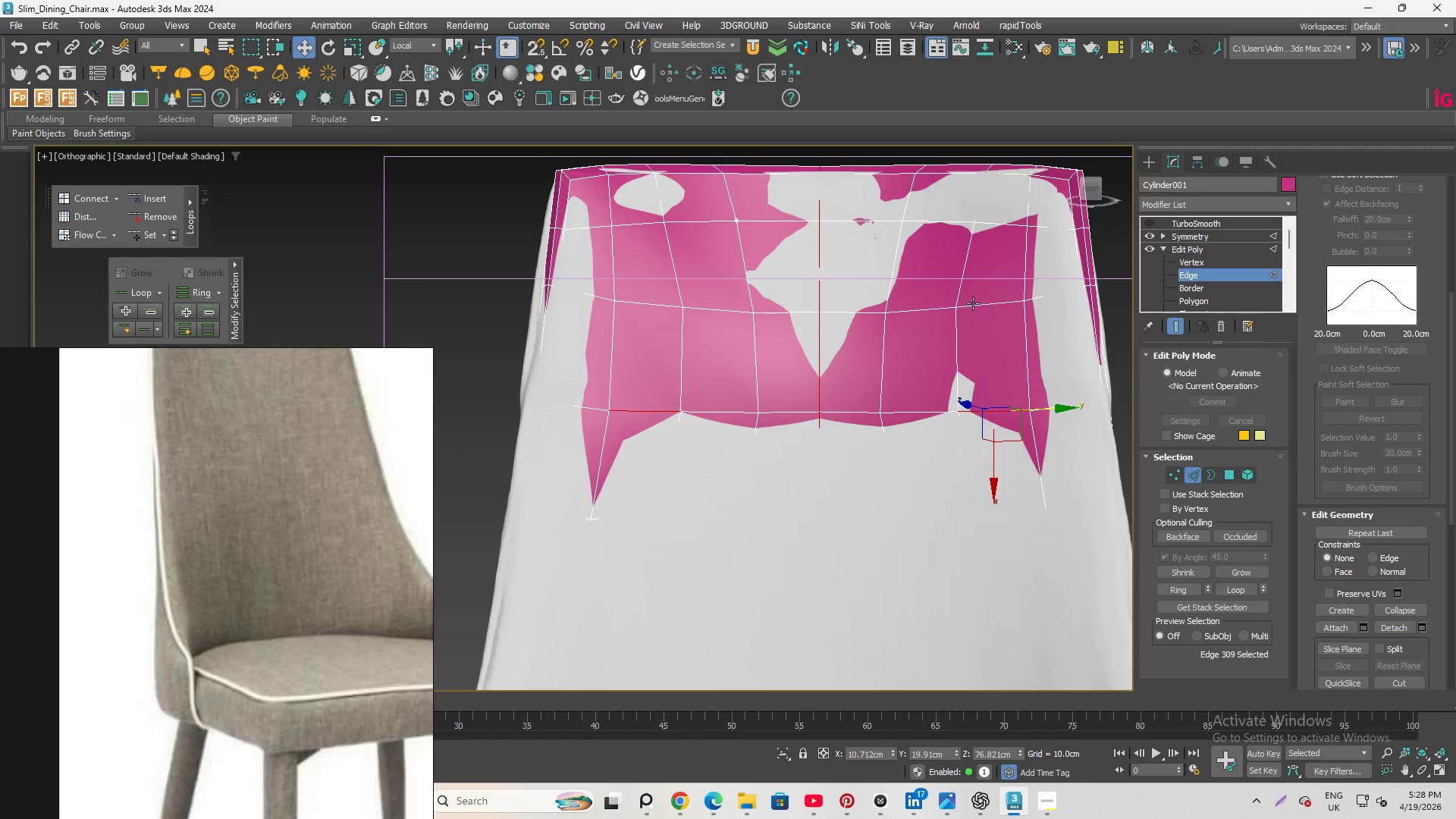 
hold_key(key=ControlLeft, duration=0.55)
left_click([890, 306])
 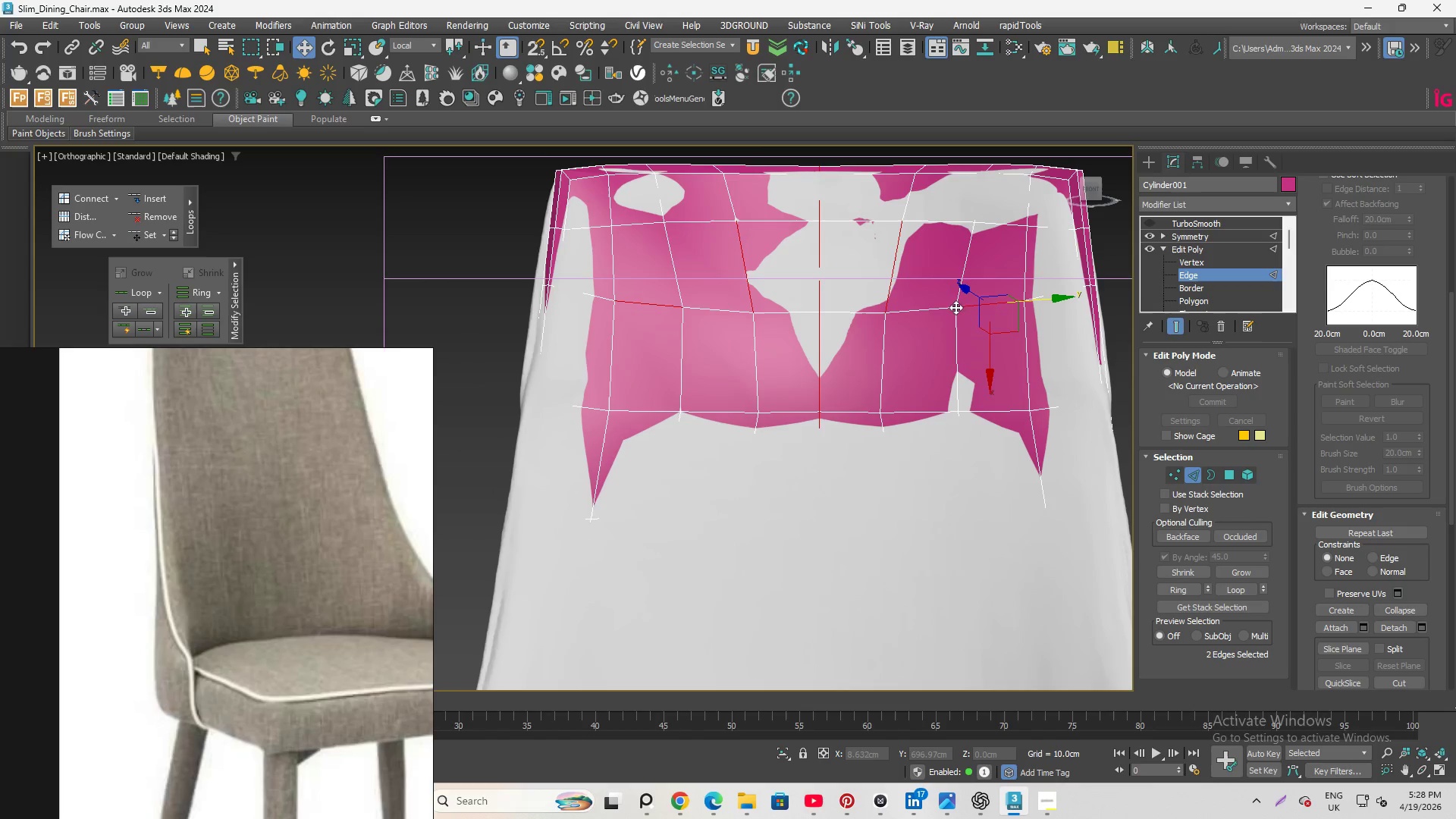 
left_click([930, 307])
 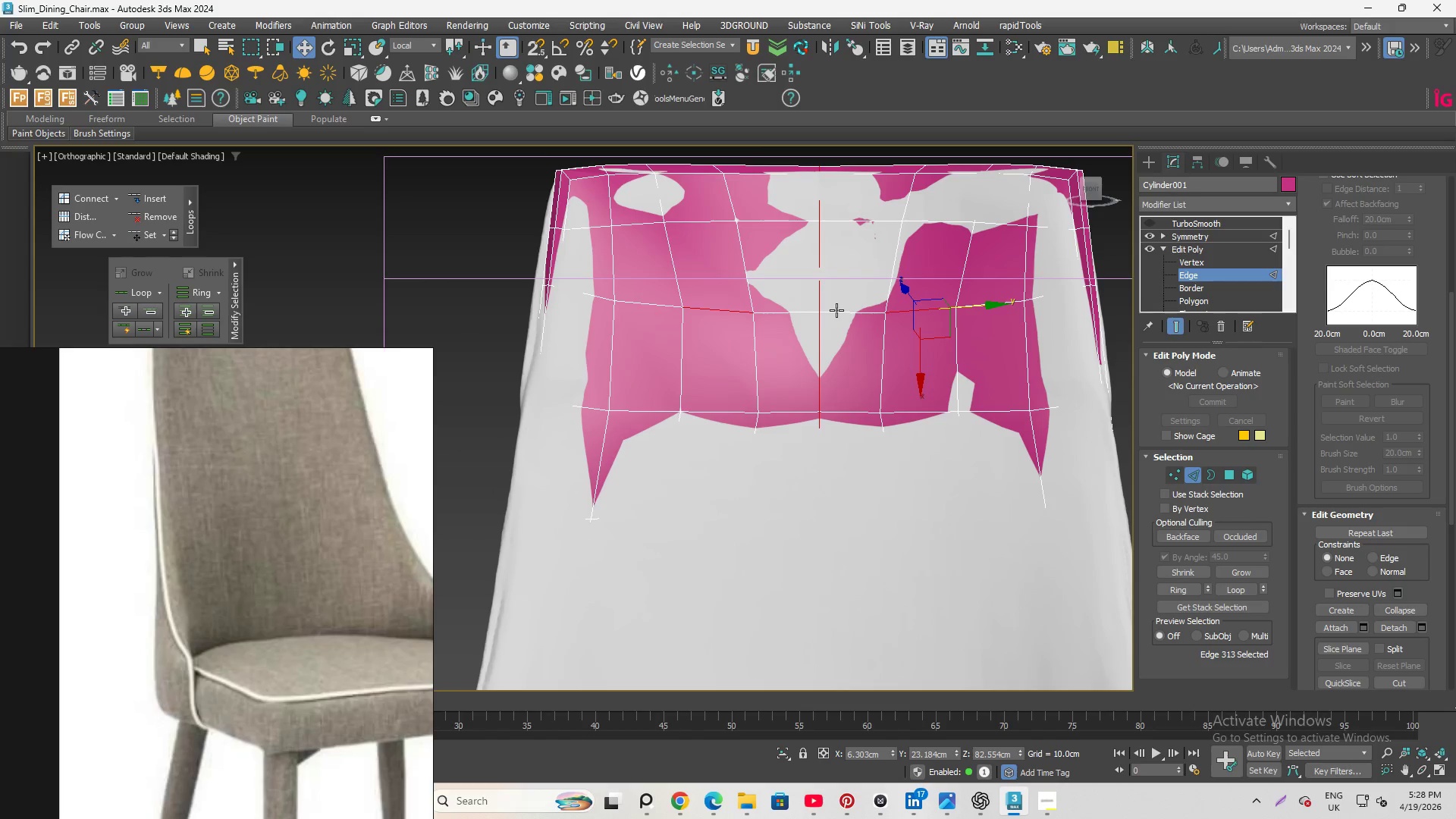 
hold_key(key=ControlLeft, duration=1.23)
left_click([836, 310])
 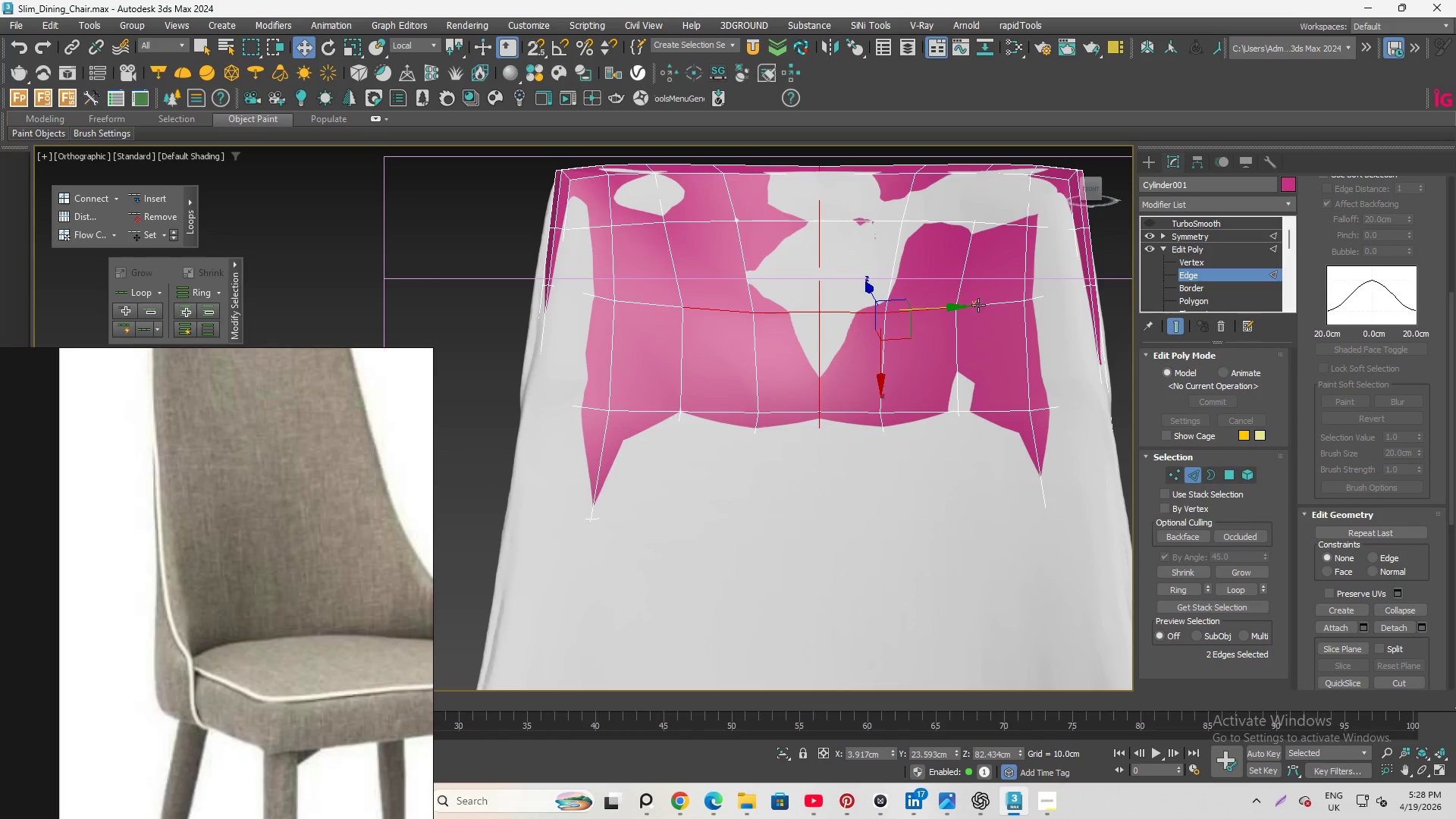 
left_click([981, 303])
 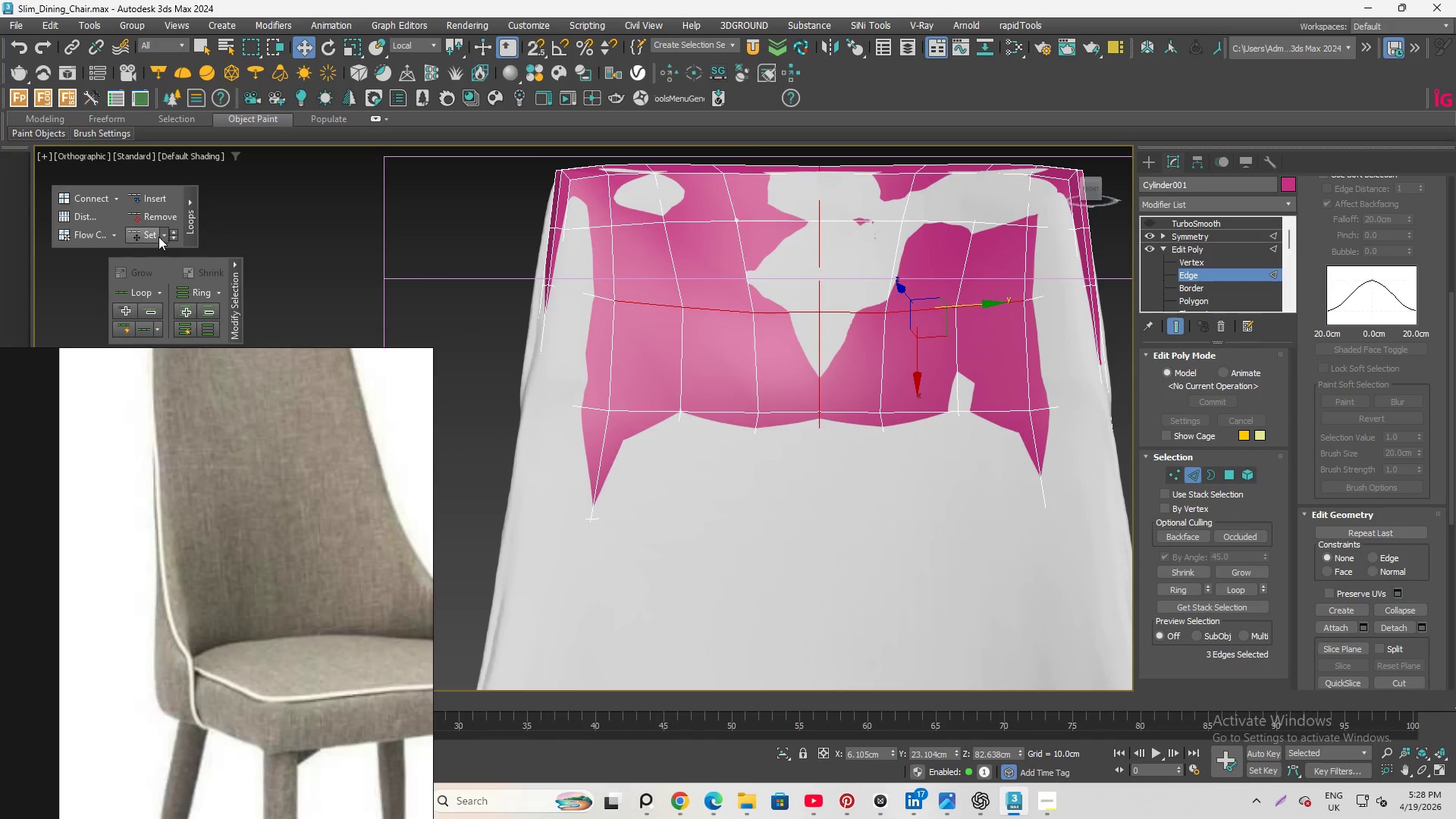 
left_click([152, 237])
 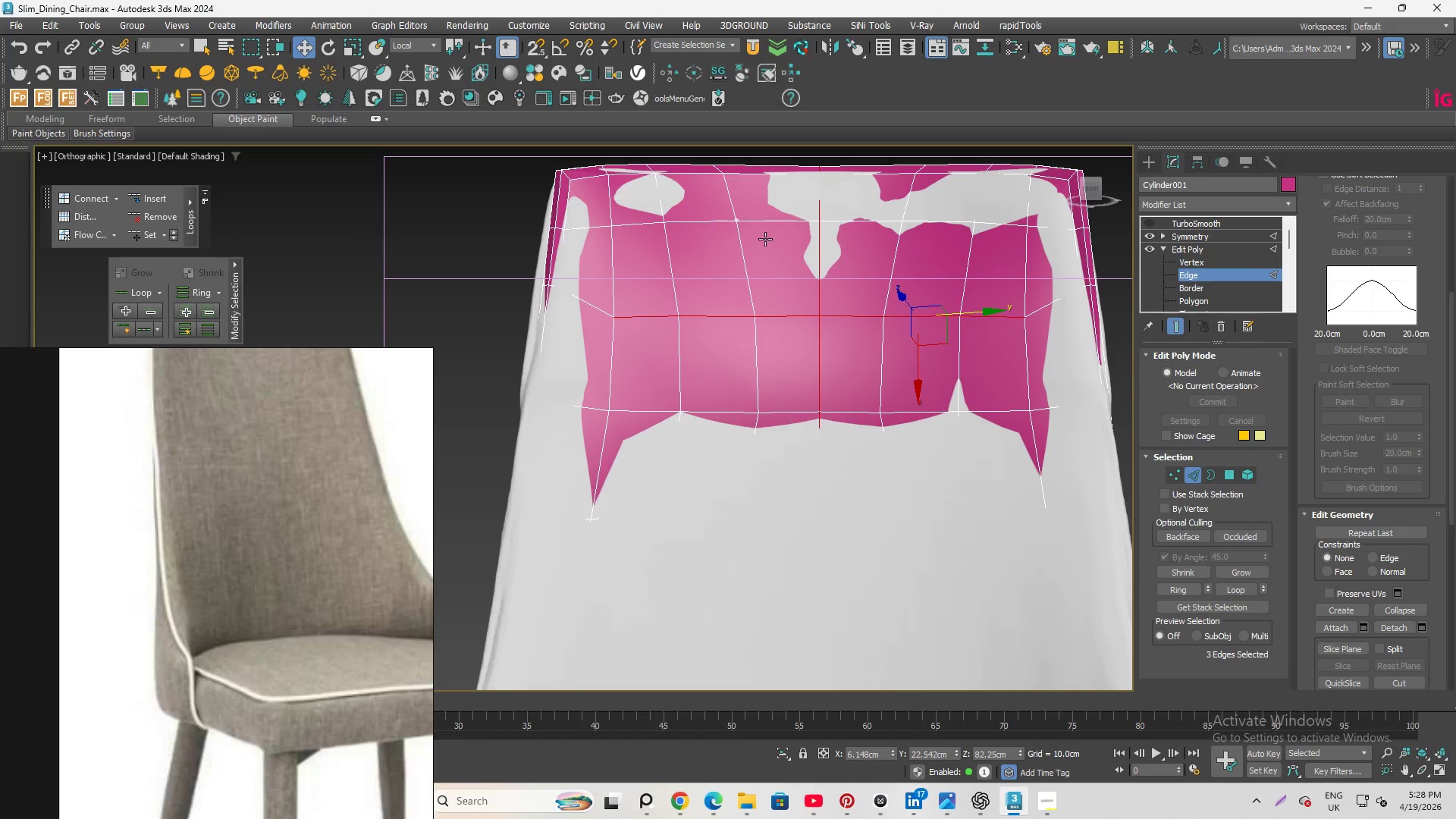 
hold_key(key=AltLeft, duration=1.77)
 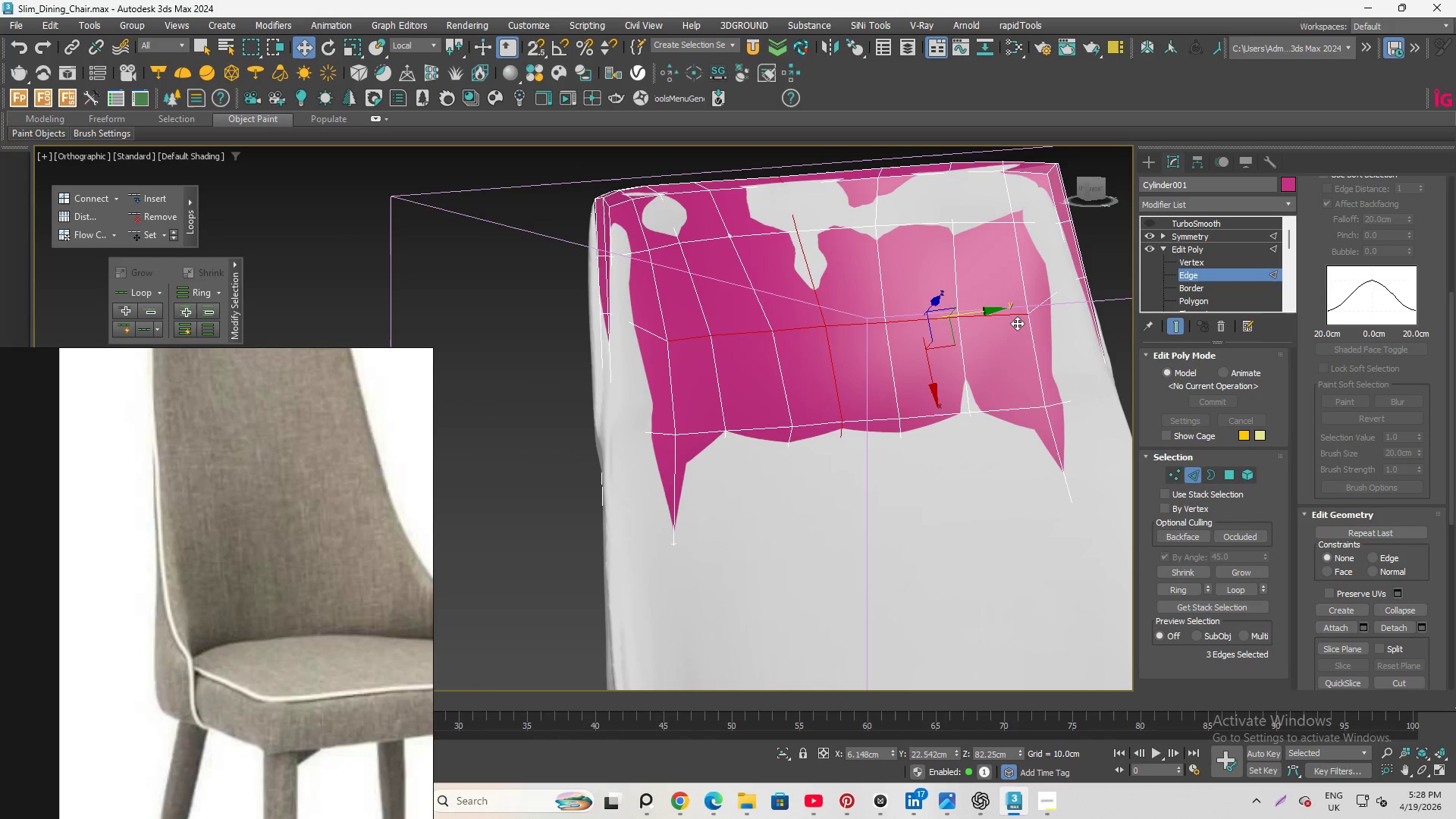 
key(Control+Z)
 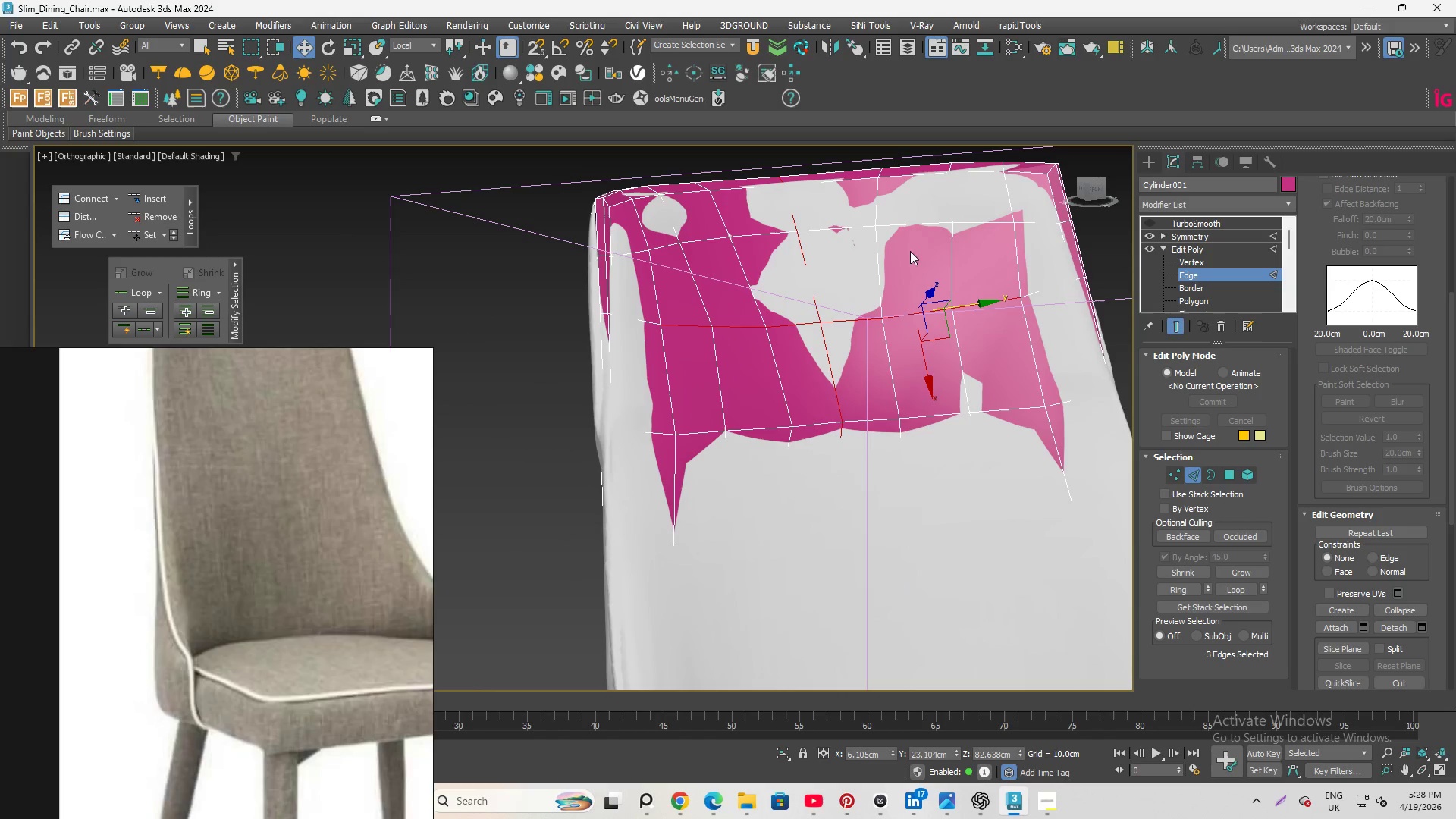 
hold_key(key=AltLeft, duration=2.02)
 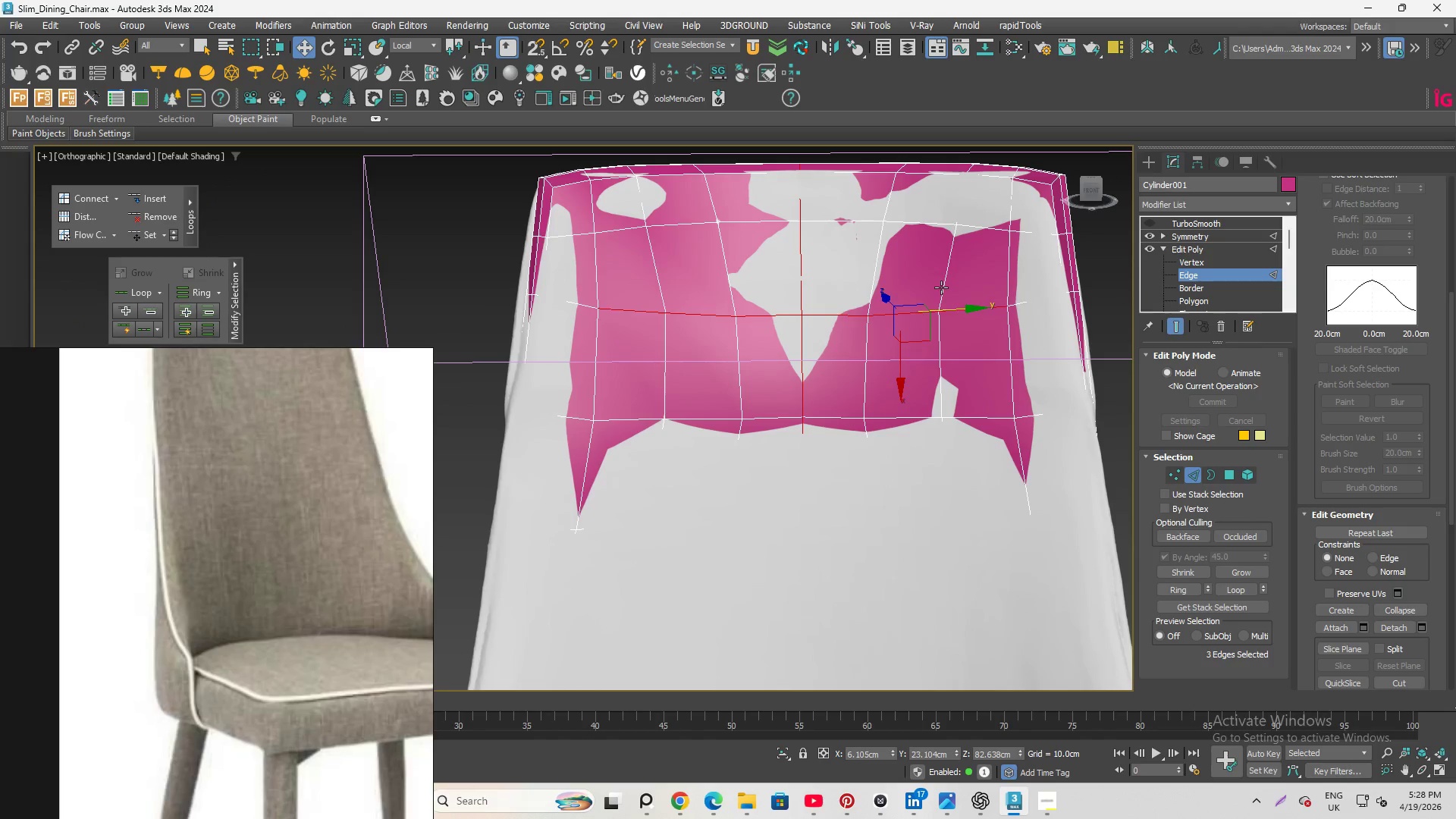 
left_click([941, 287])
 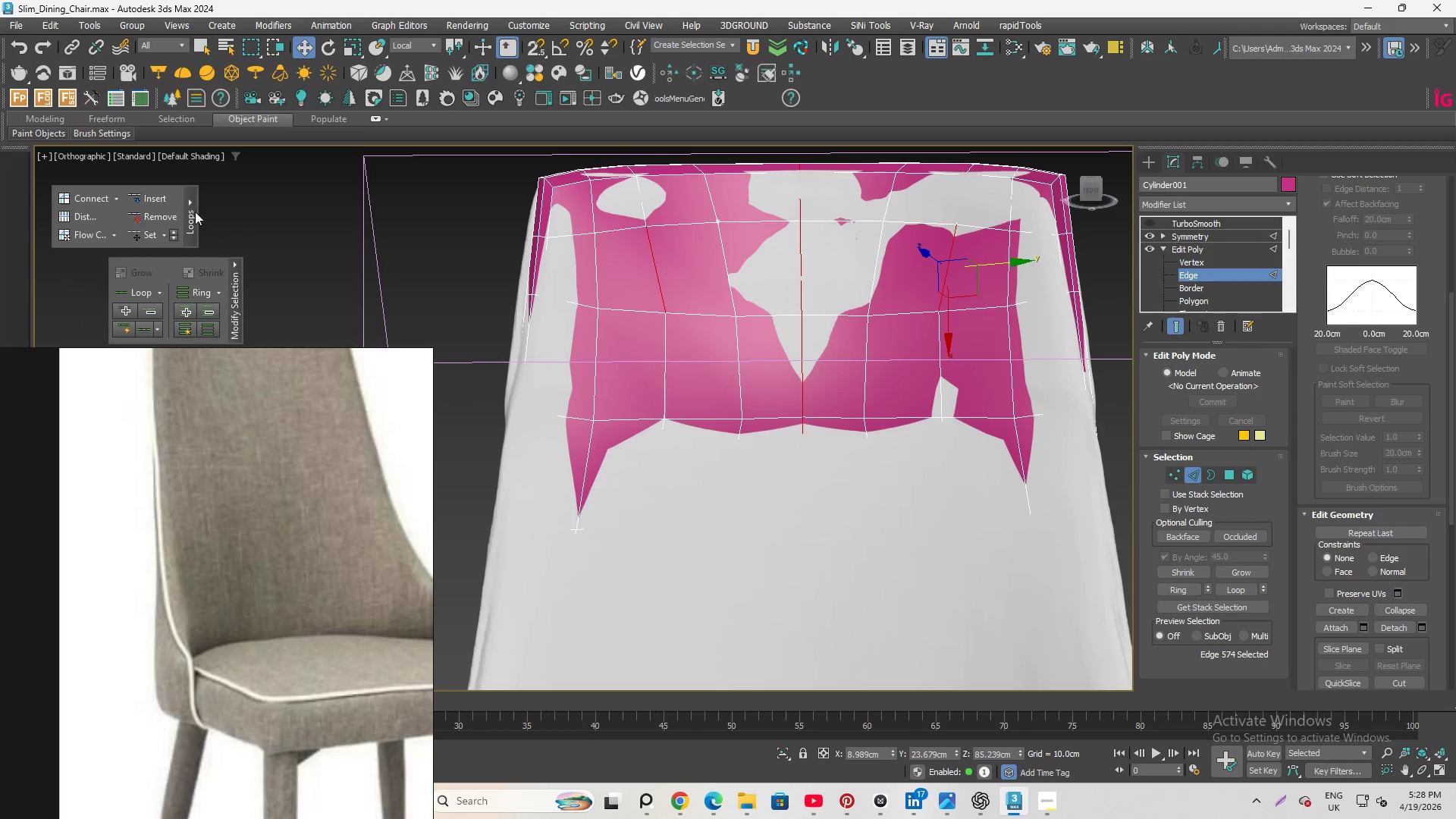 
left_click([144, 236])
 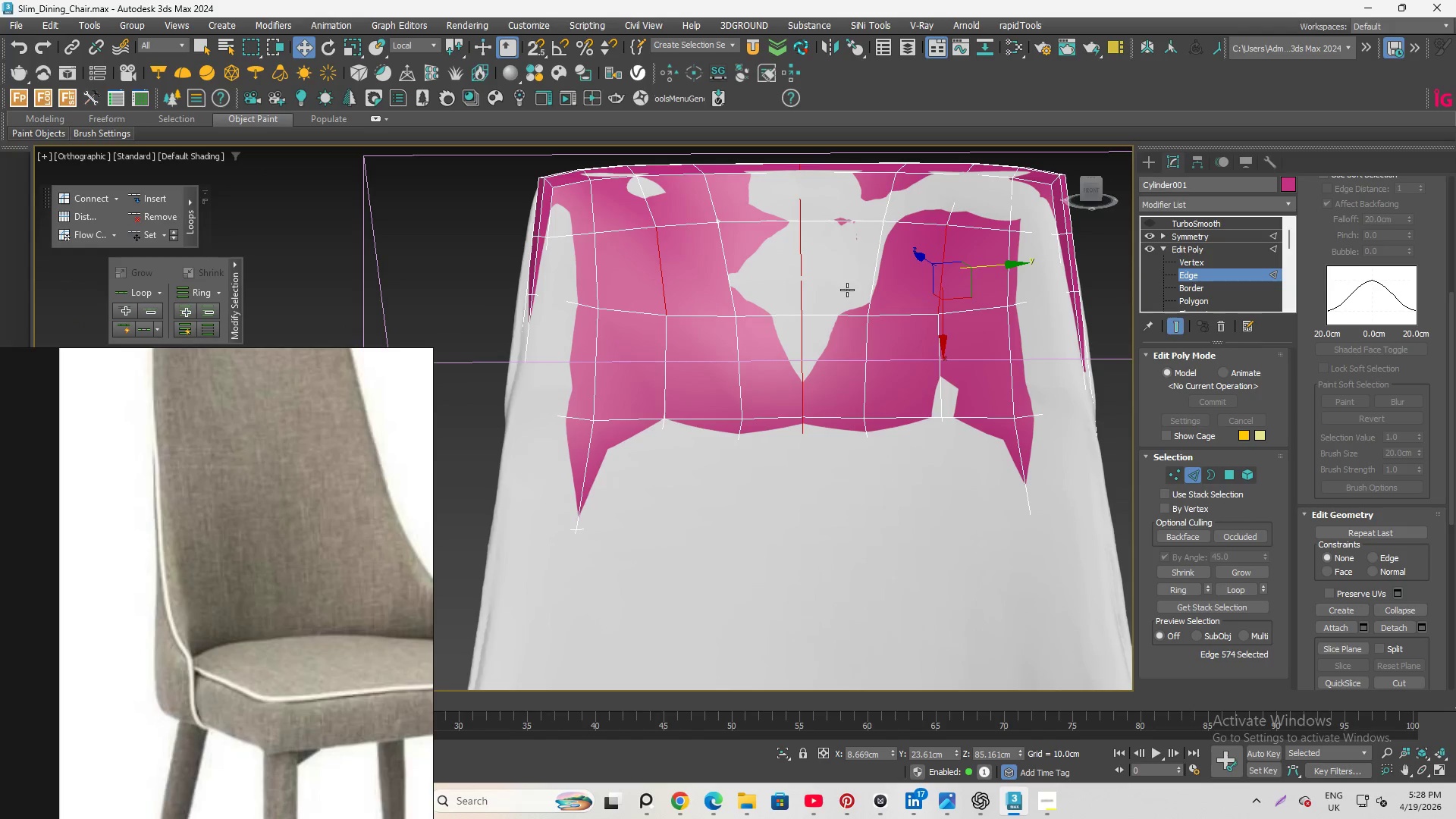 
left_click([872, 290])
 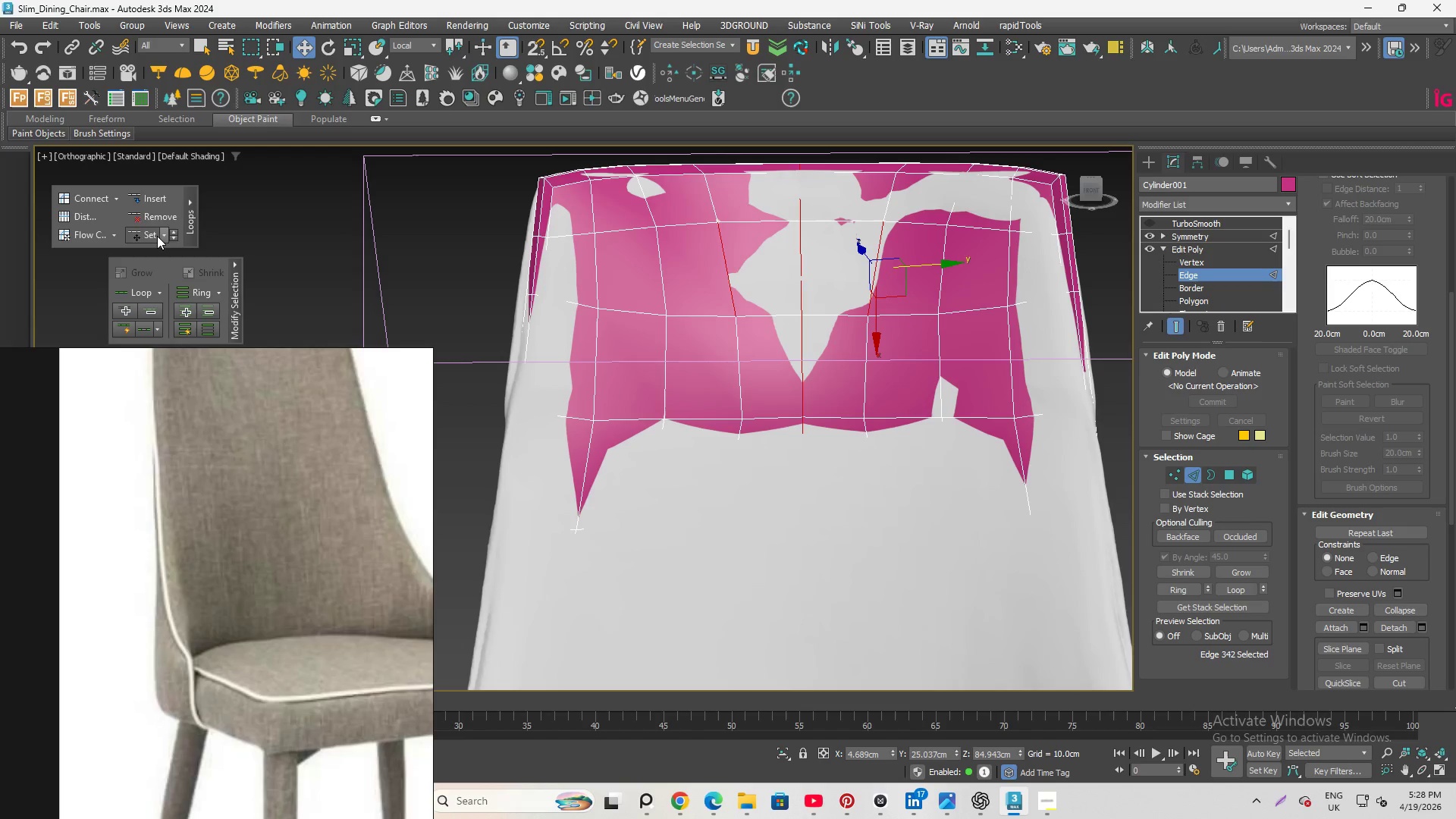 
left_click([143, 235])
 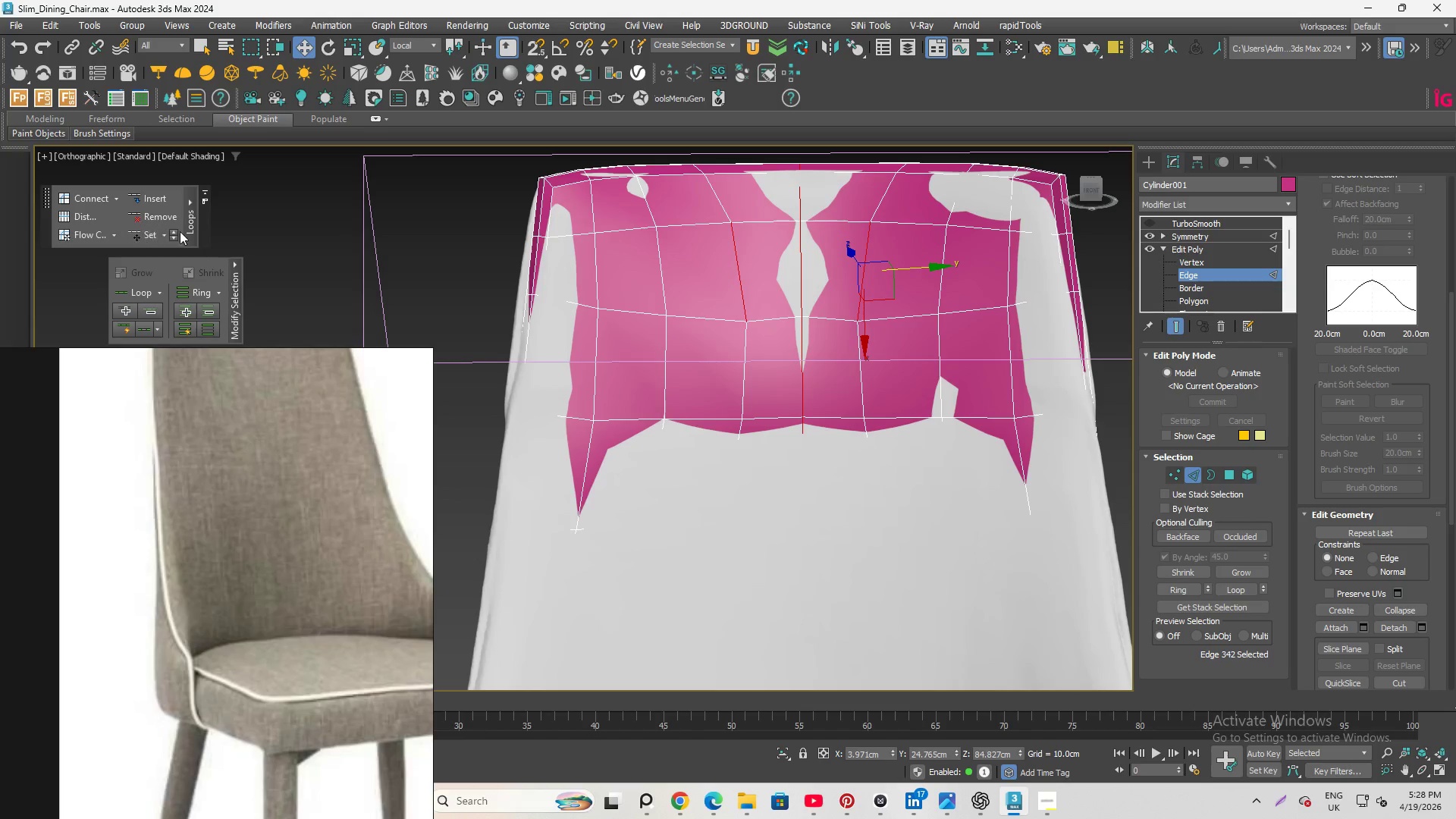 
hold_key(key=AltLeft, duration=1.89)
 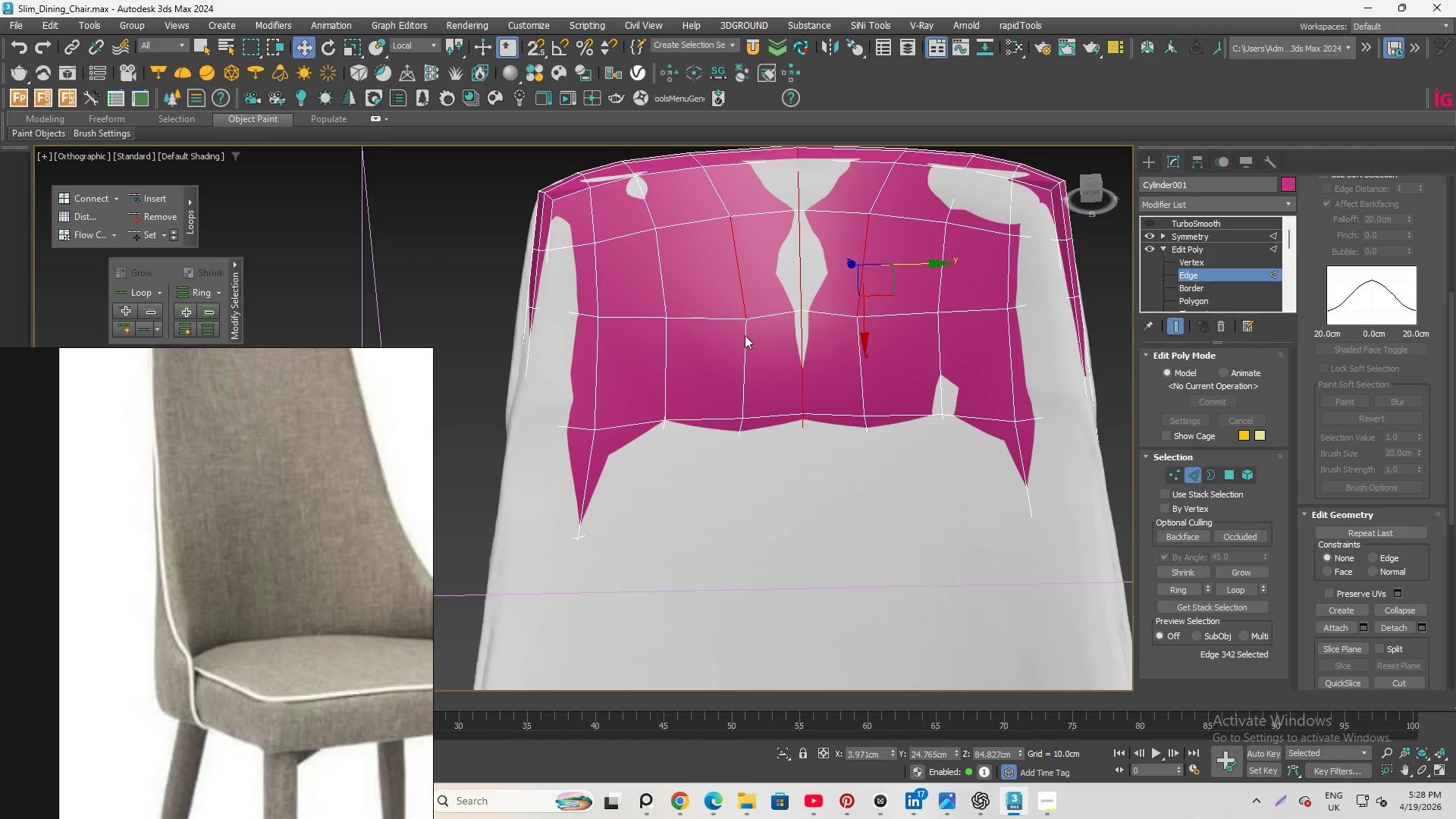 
left_click([742, 340])
 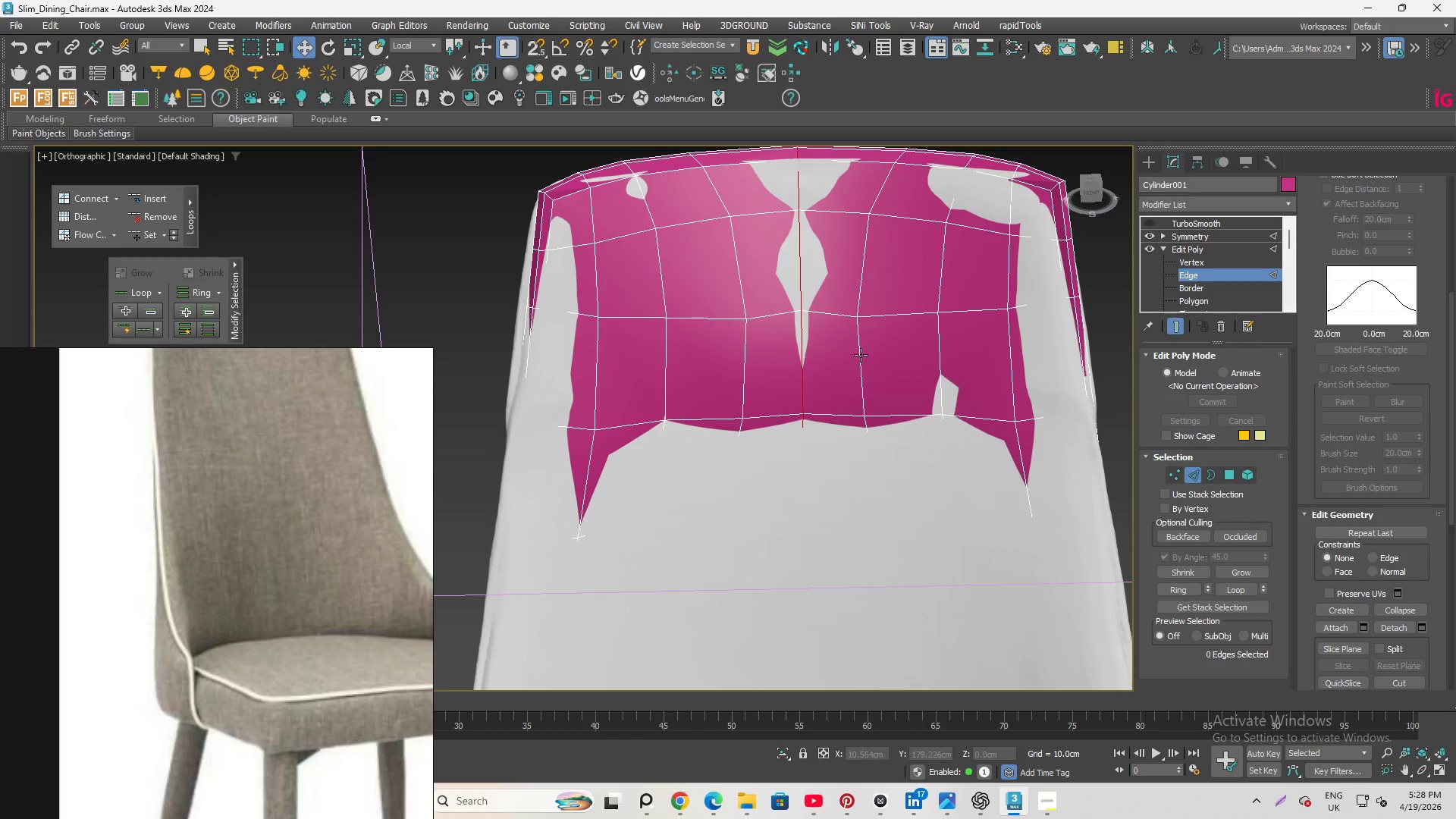 
left_click([861, 353])
 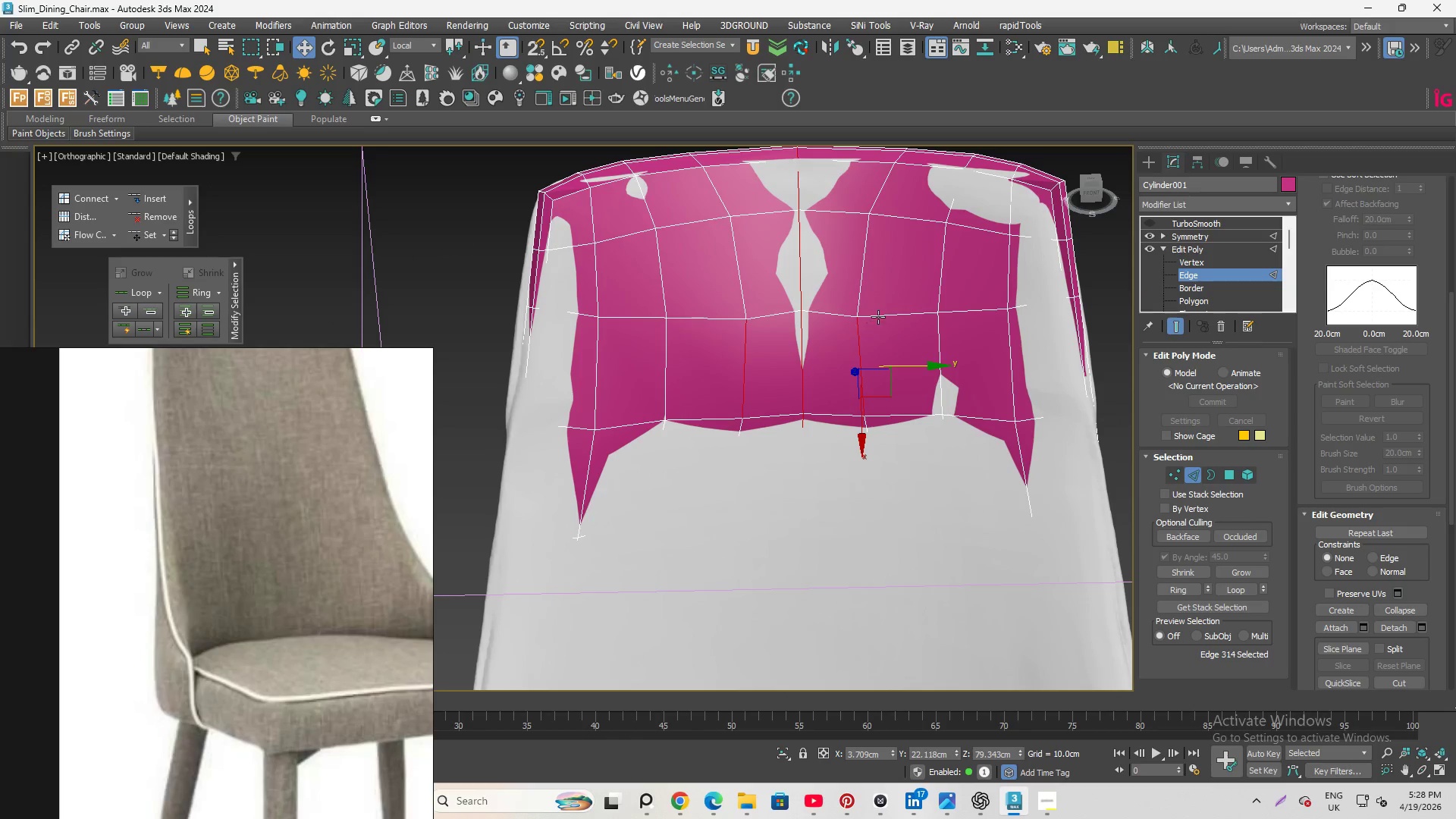 
left_click([879, 316])
 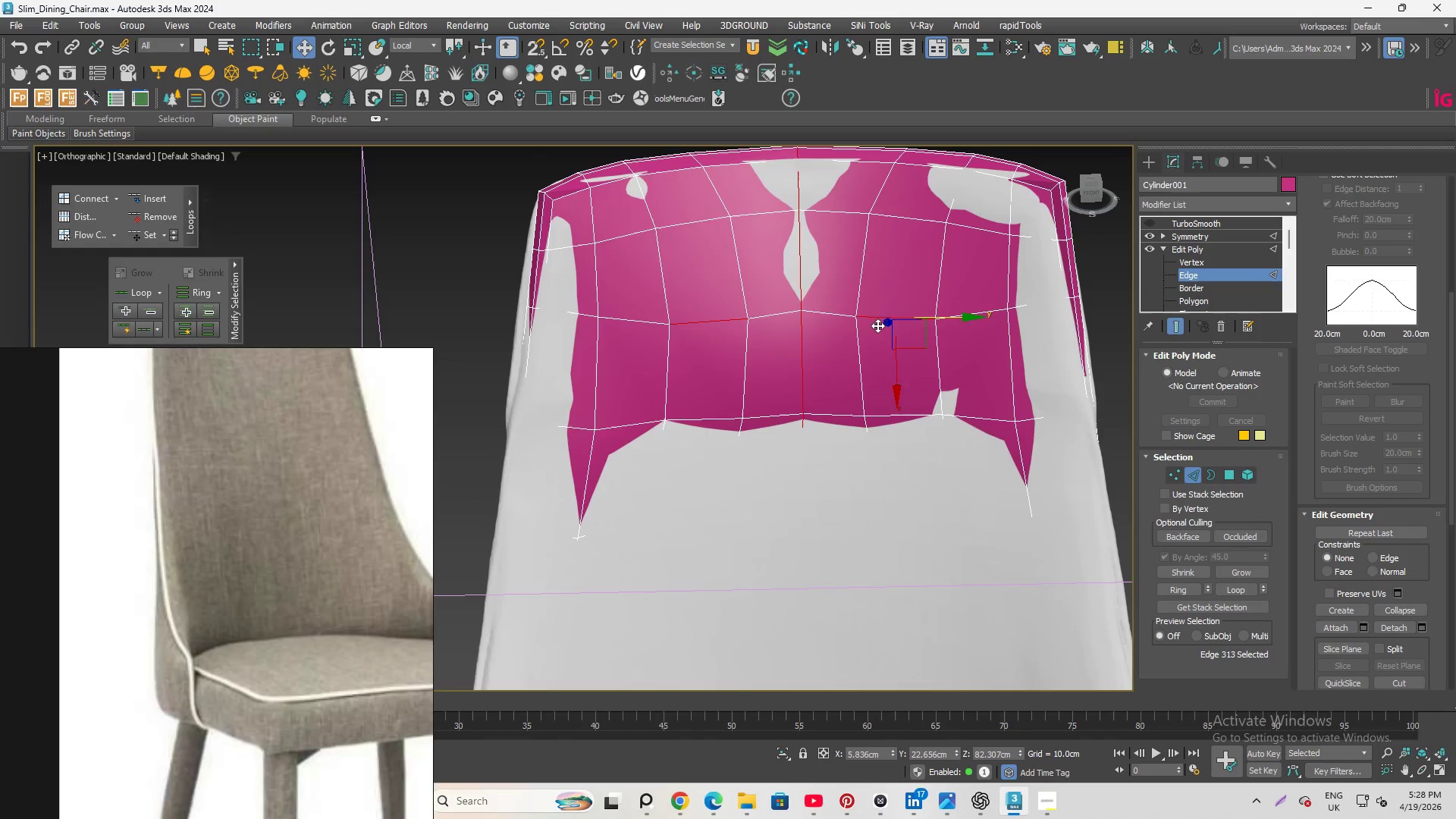 
key(Shift+X)
 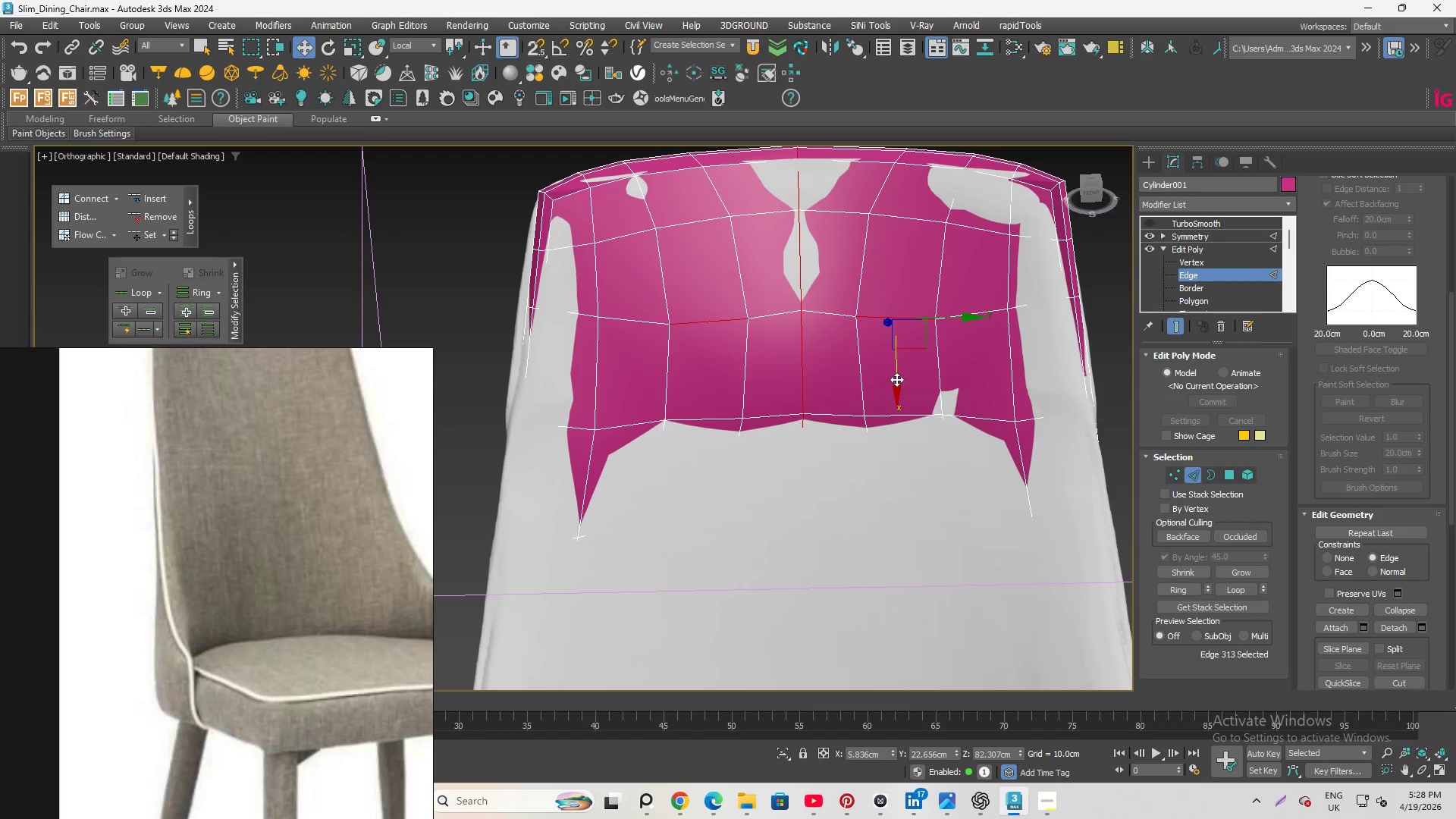 
left_click_drag(start_coordinate=[896, 379], to_coordinate=[899, 369])
 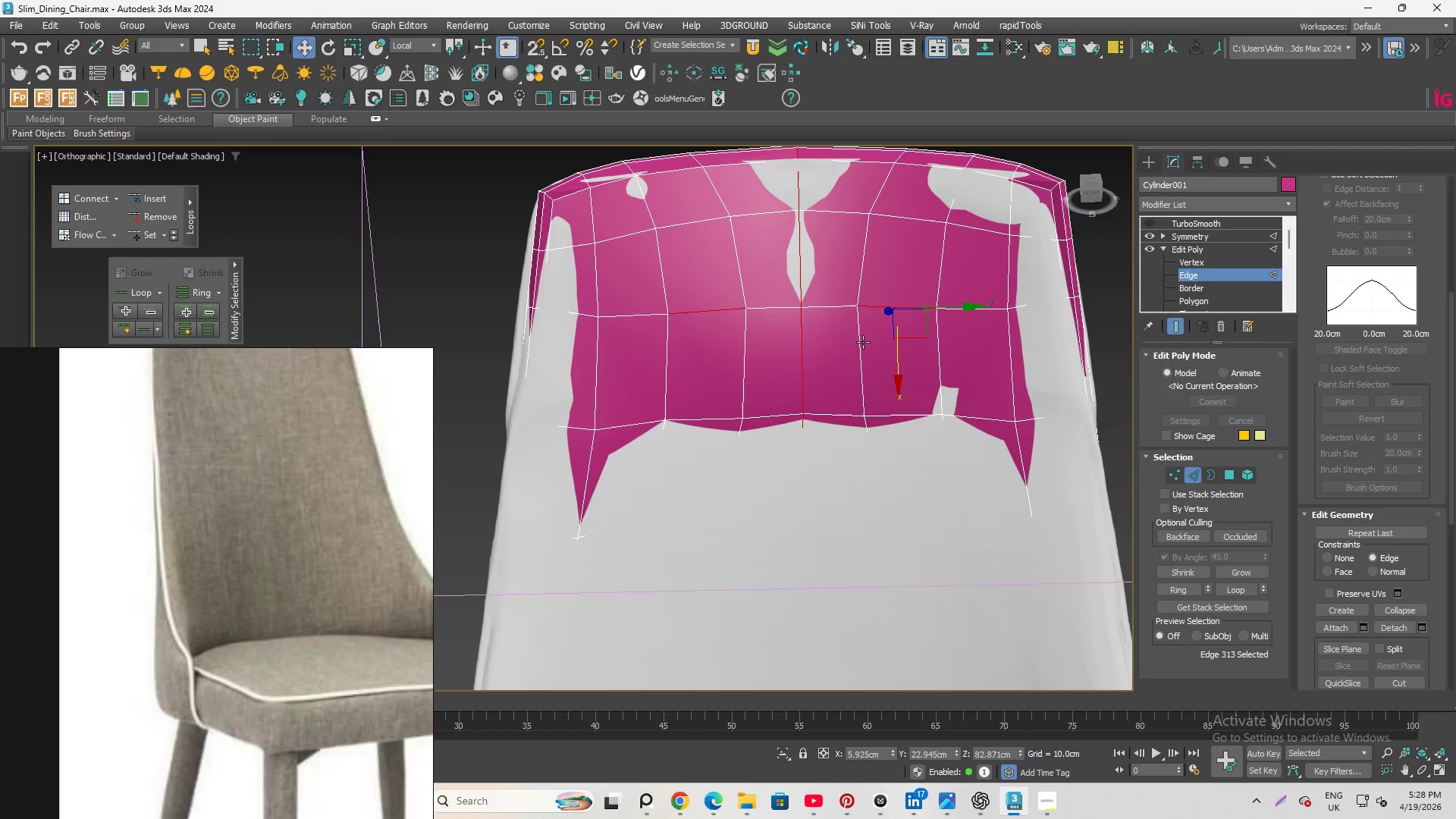 
left_click([863, 342])
 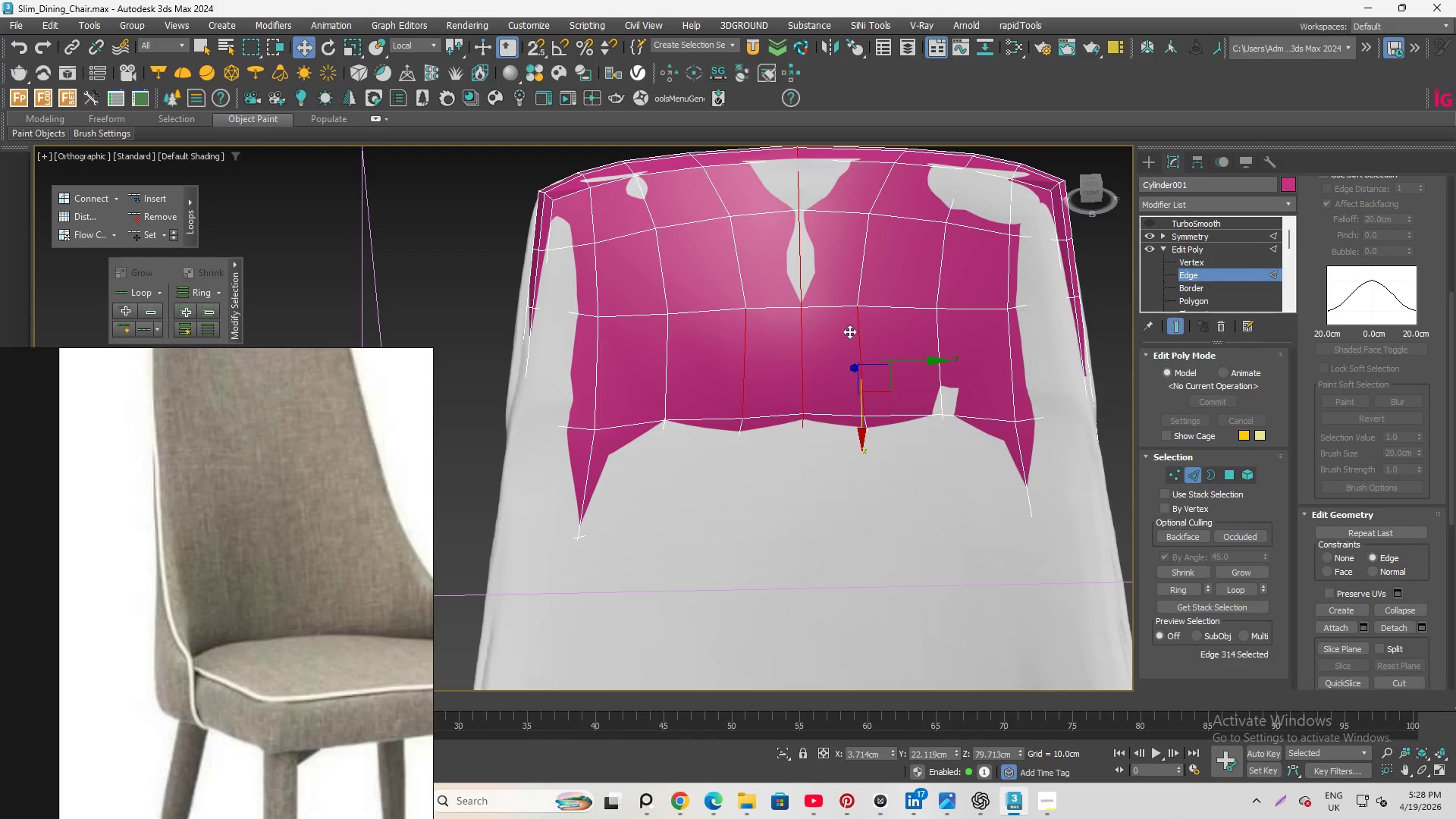 
hold_key(key=AltLeft, duration=0.84)
 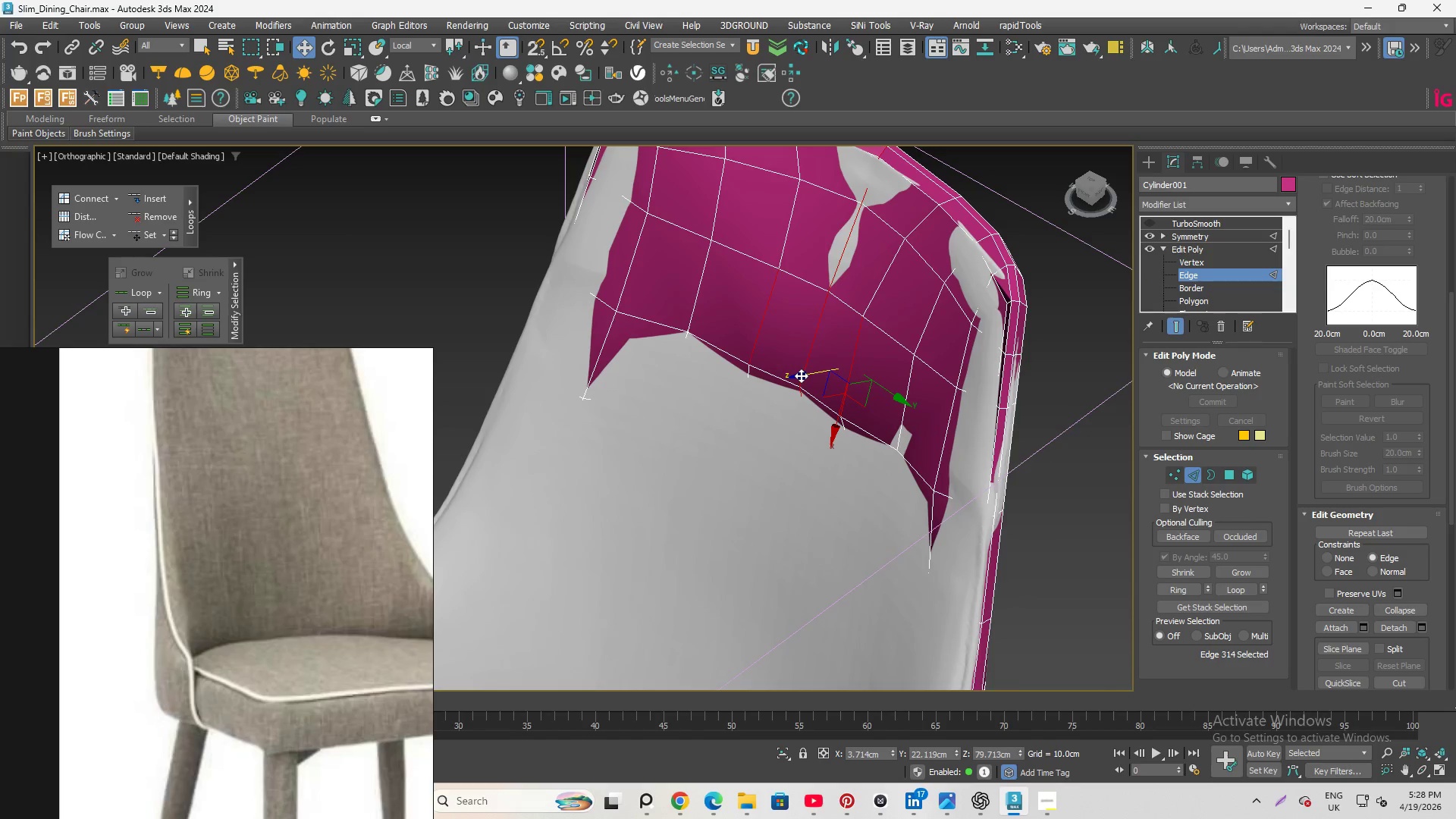 
key(Shift+X)
 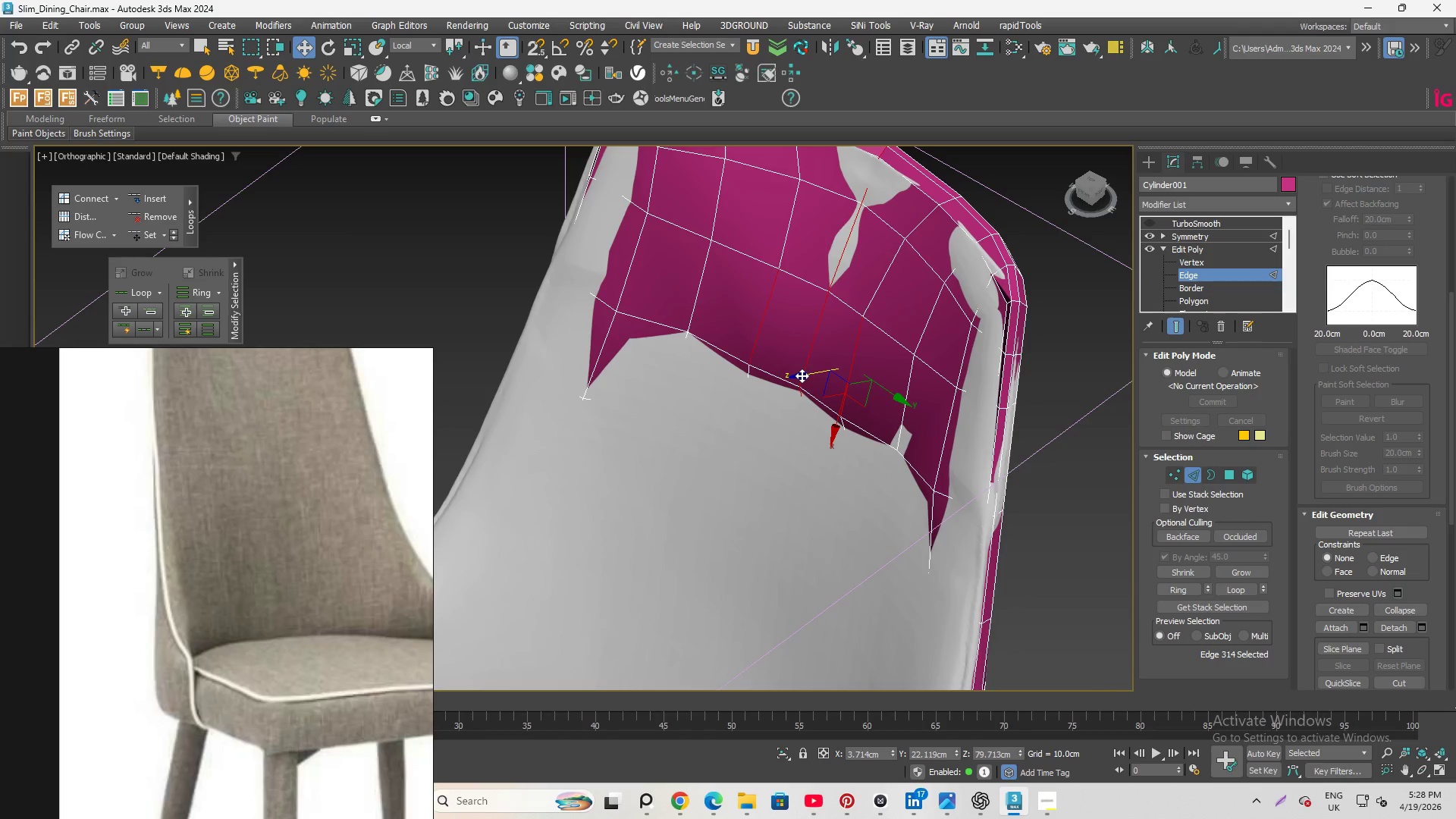 
left_click_drag(start_coordinate=[802, 375], to_coordinate=[808, 374])
 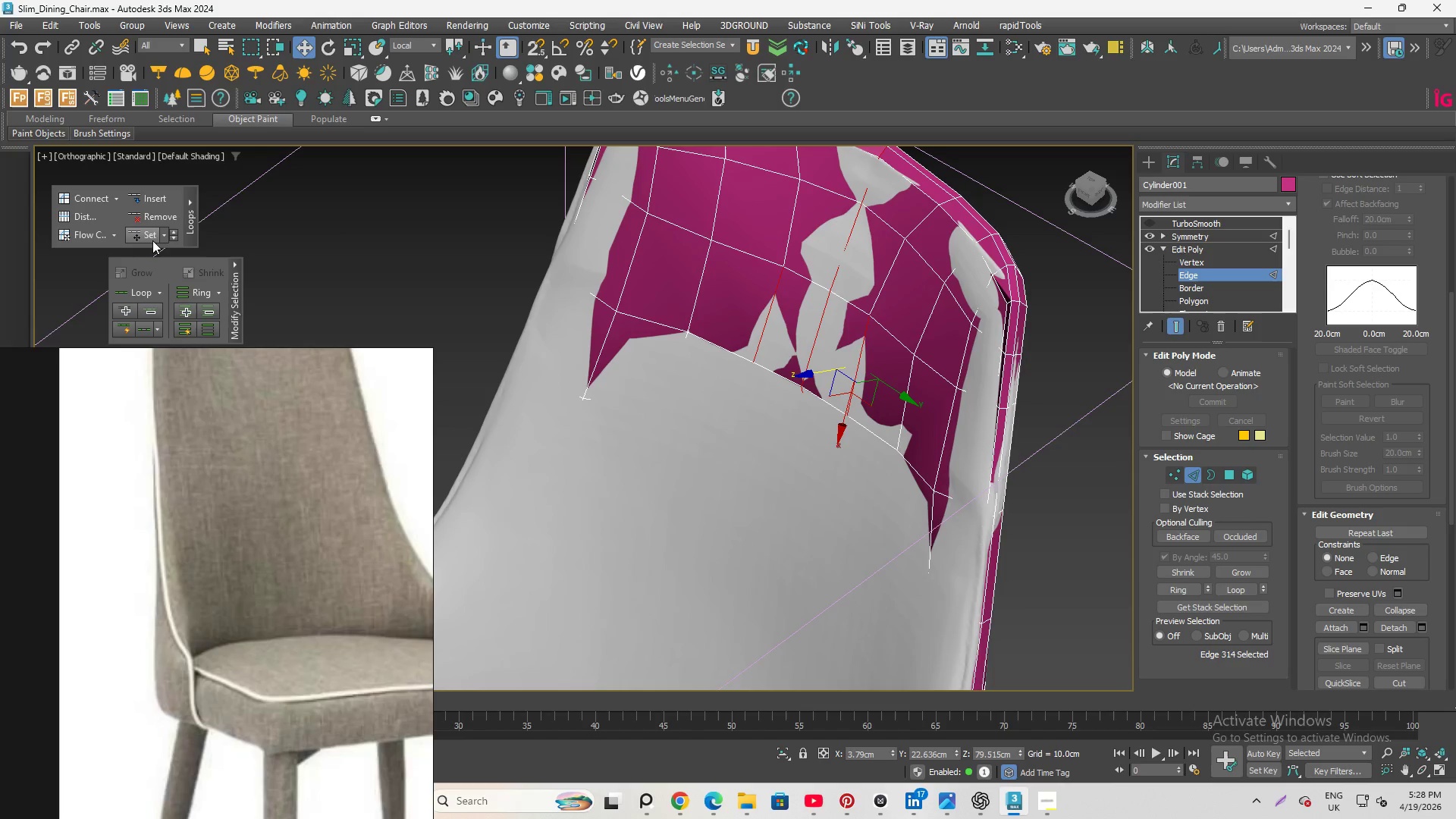 
left_click([149, 236])
 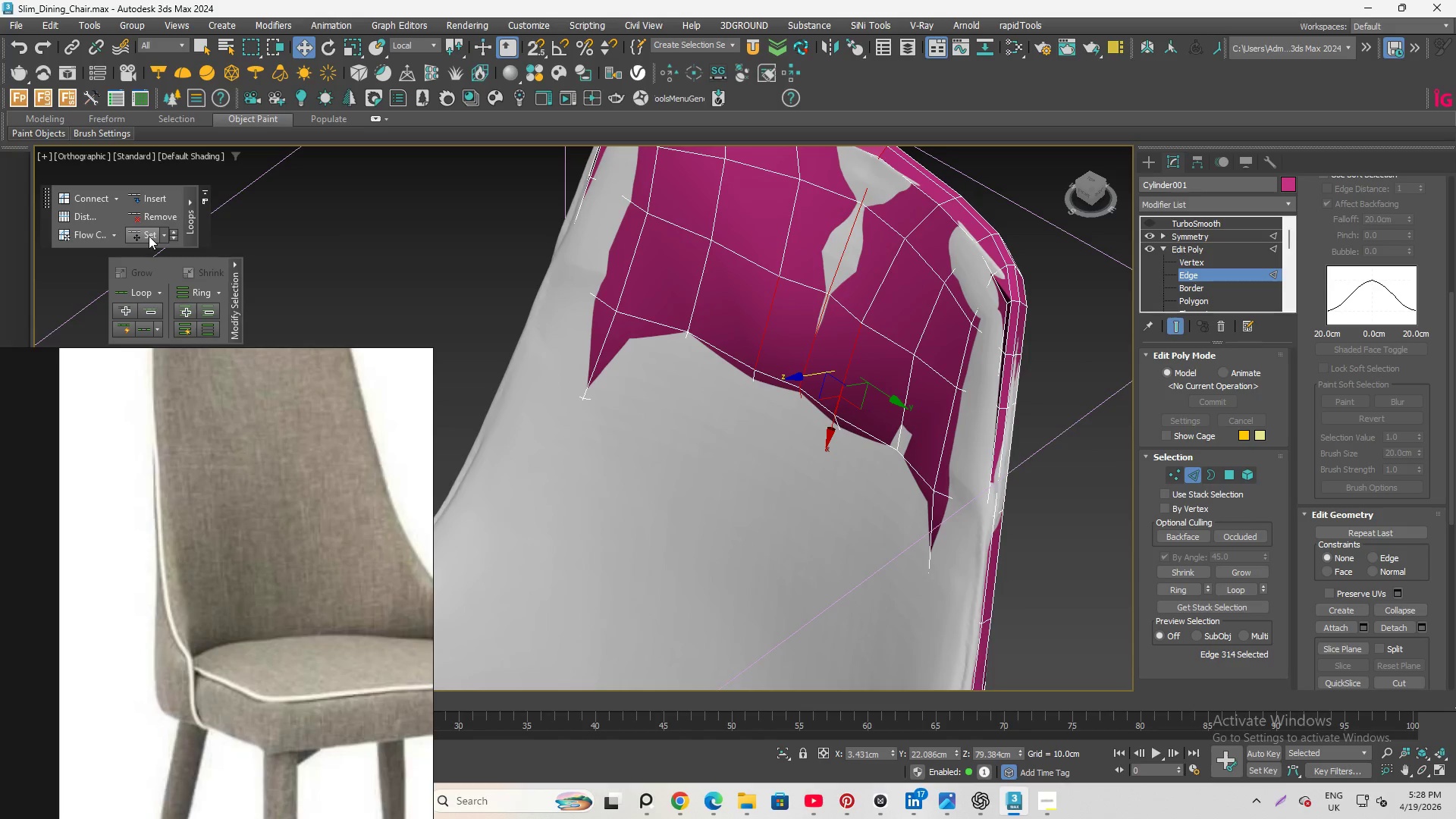 
key(Control+Z)
 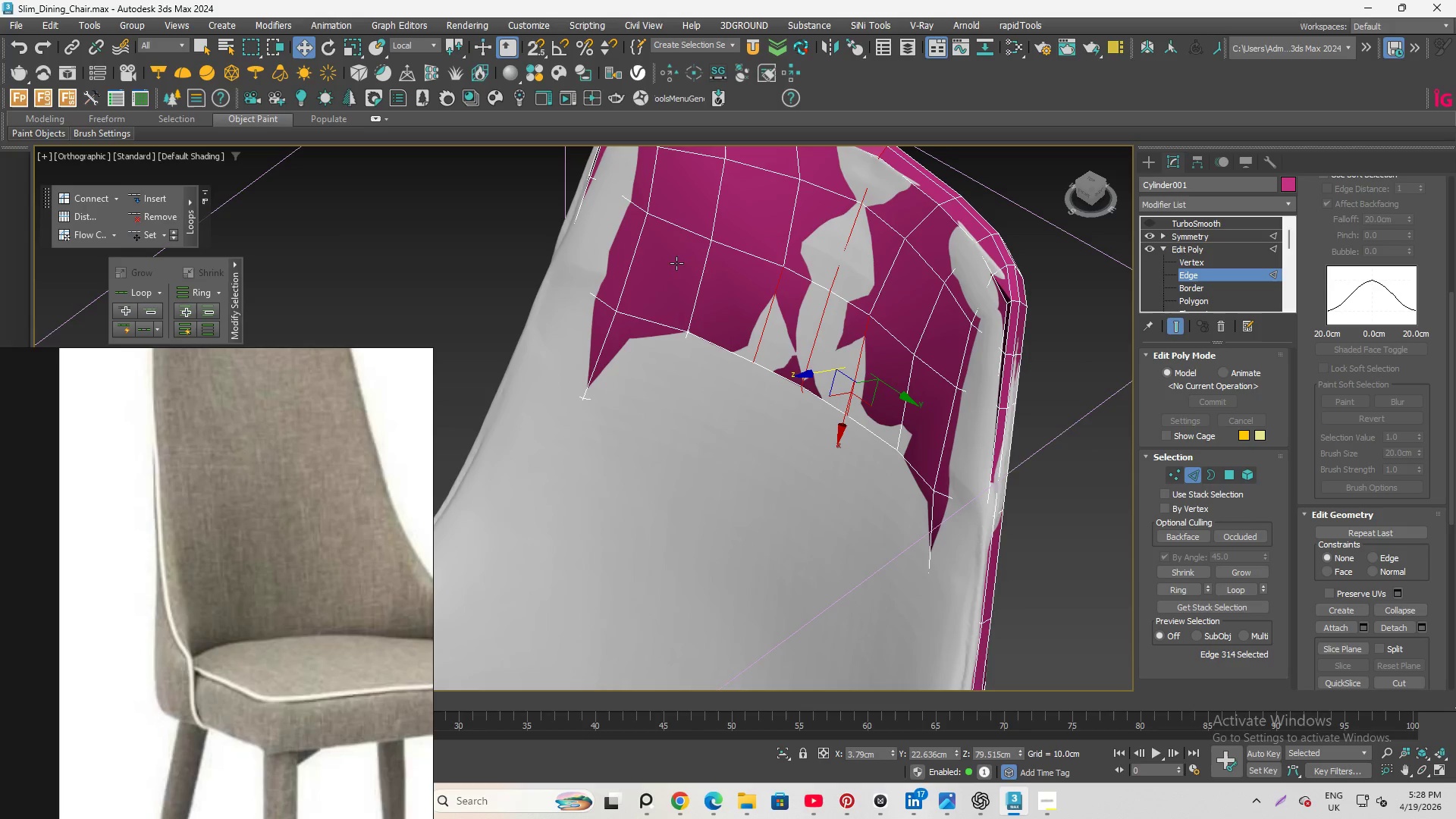 
hold_key(key=AltLeft, duration=1.5)
 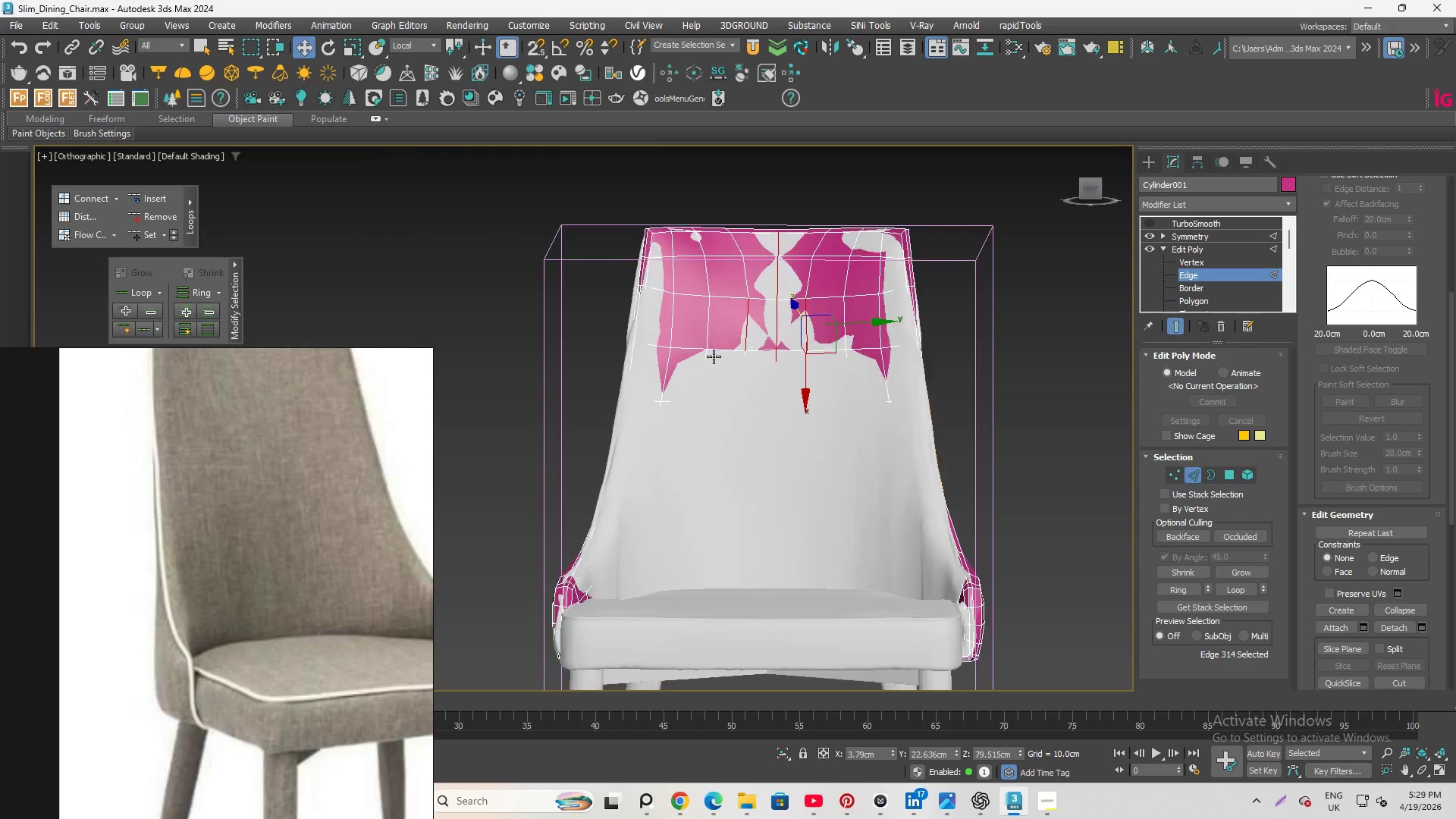 
scroll: coordinate [787, 234], scroll_direction: none, amount: 0.0
 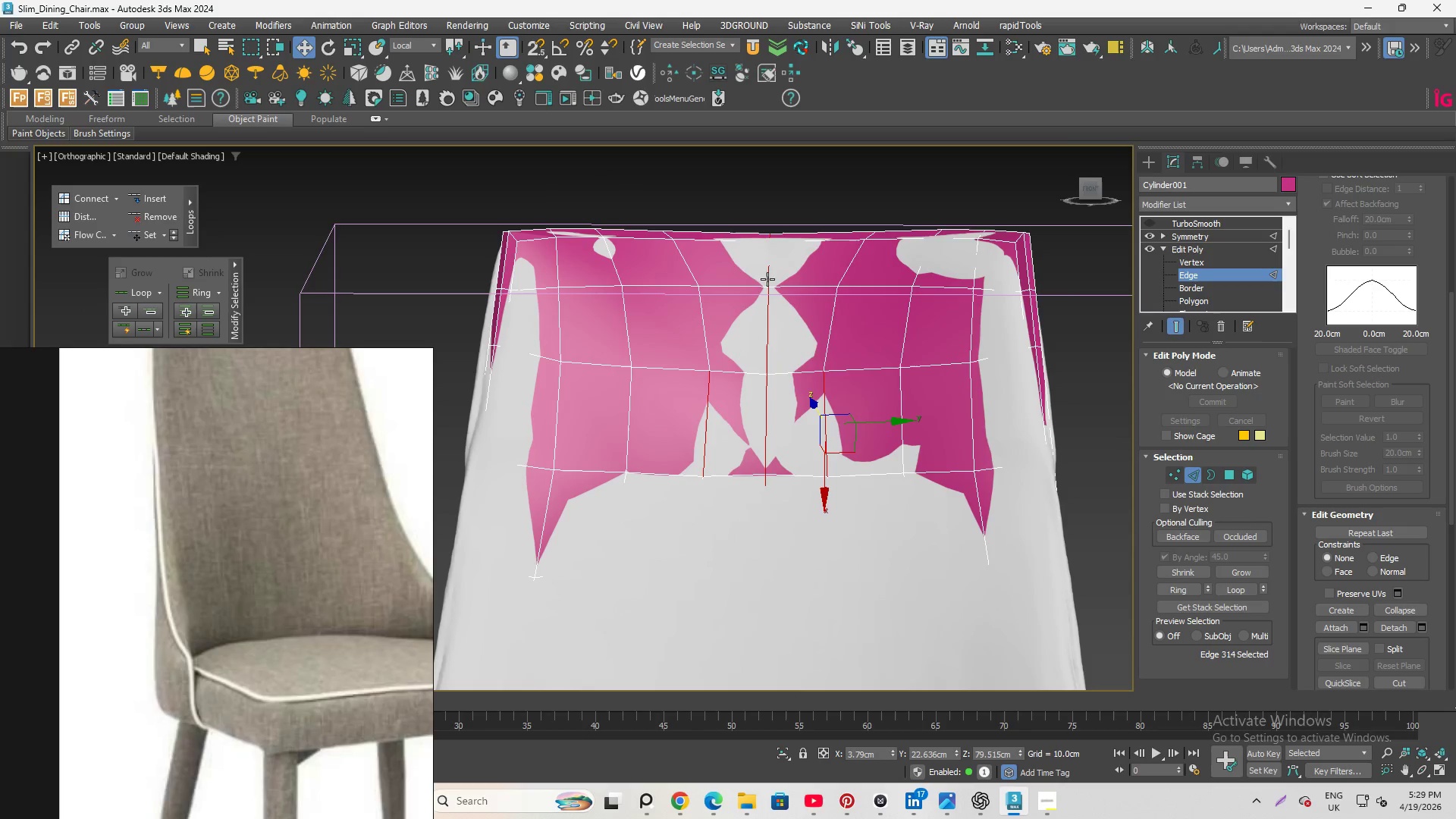 
hold_key(key=AltLeft, duration=1.69)
 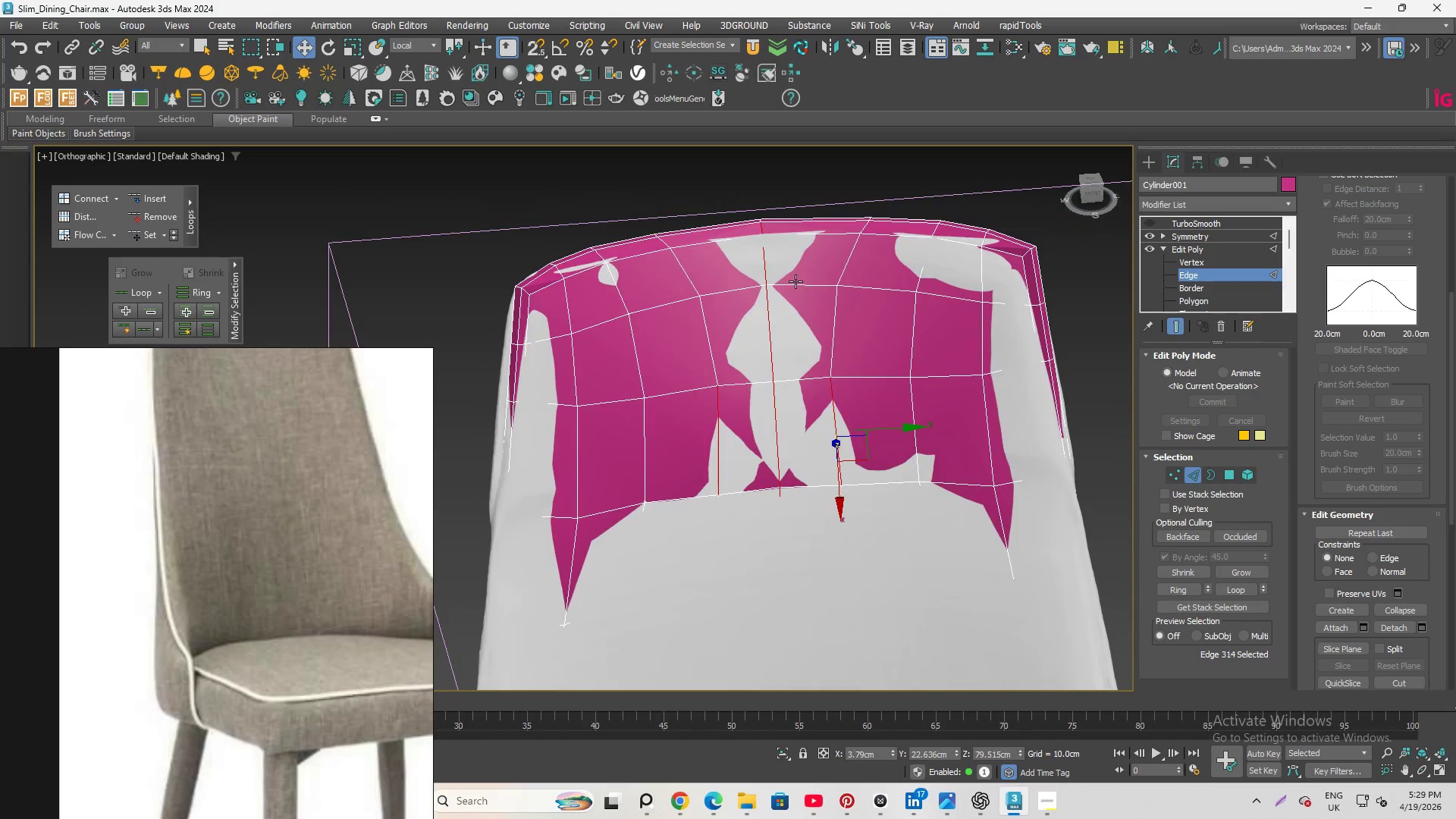 
left_click([795, 281])
 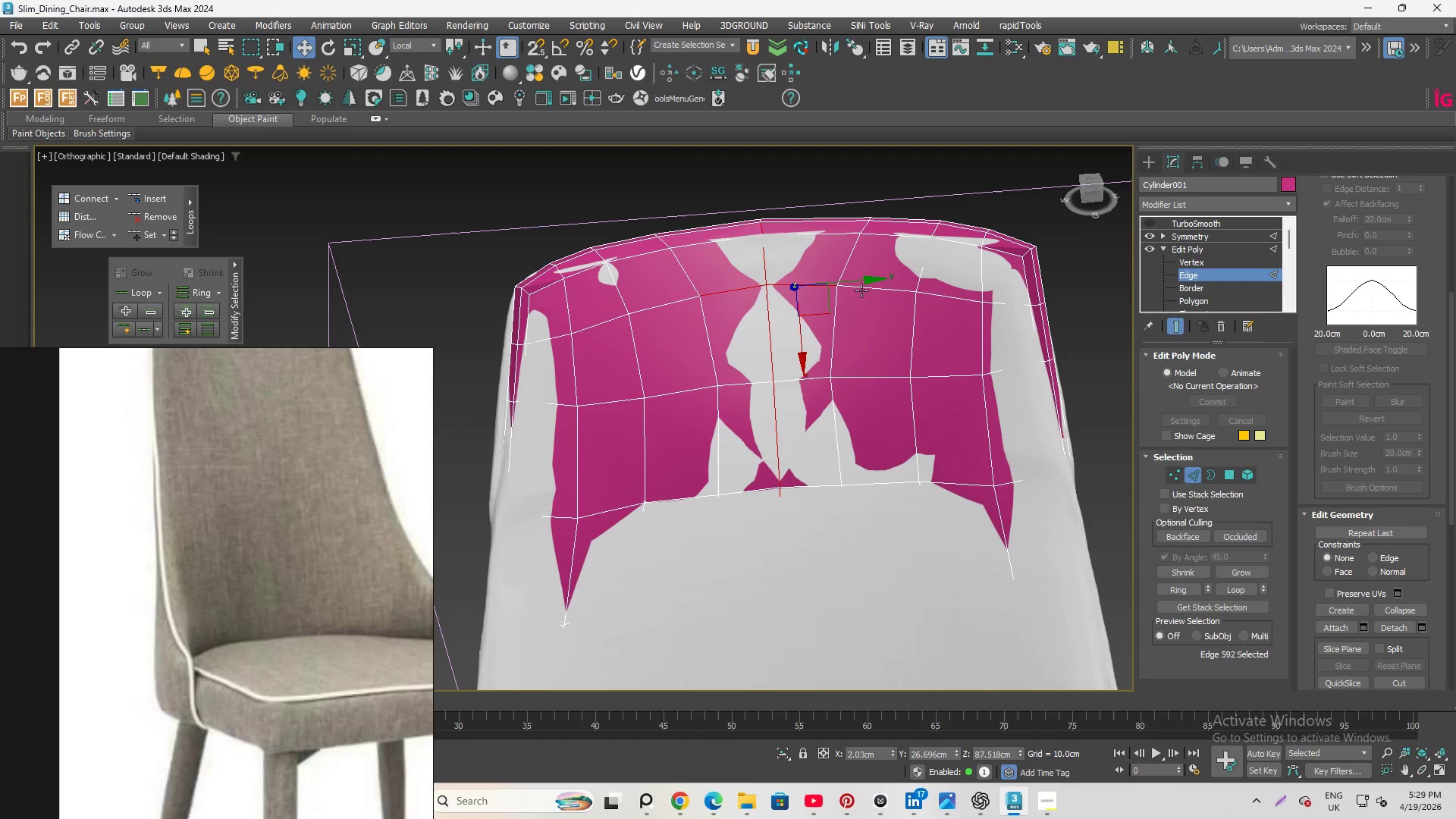 
hold_key(key=ControlLeft, duration=0.67)
left_click([864, 290])
 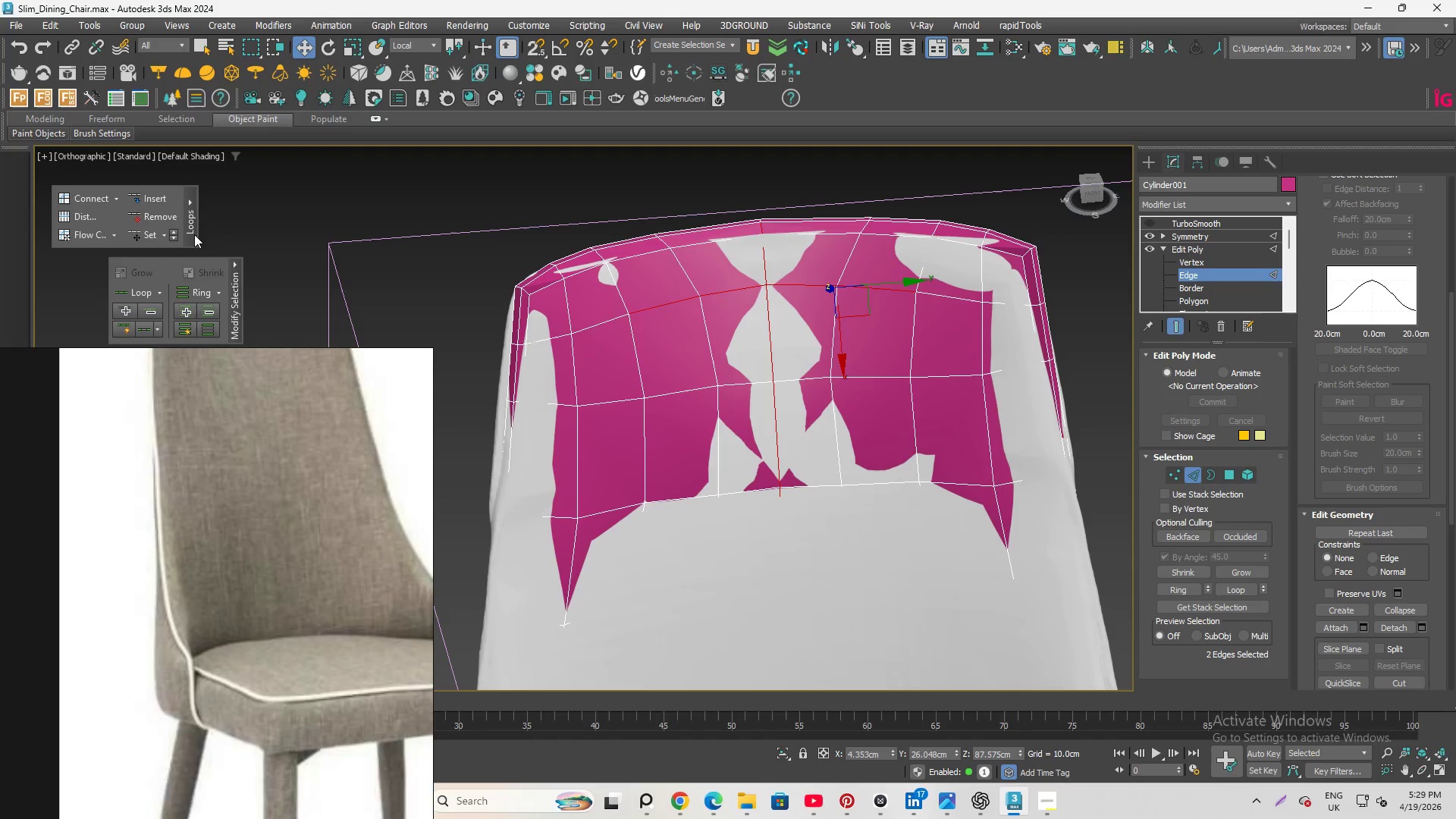 
left_click([146, 239])
 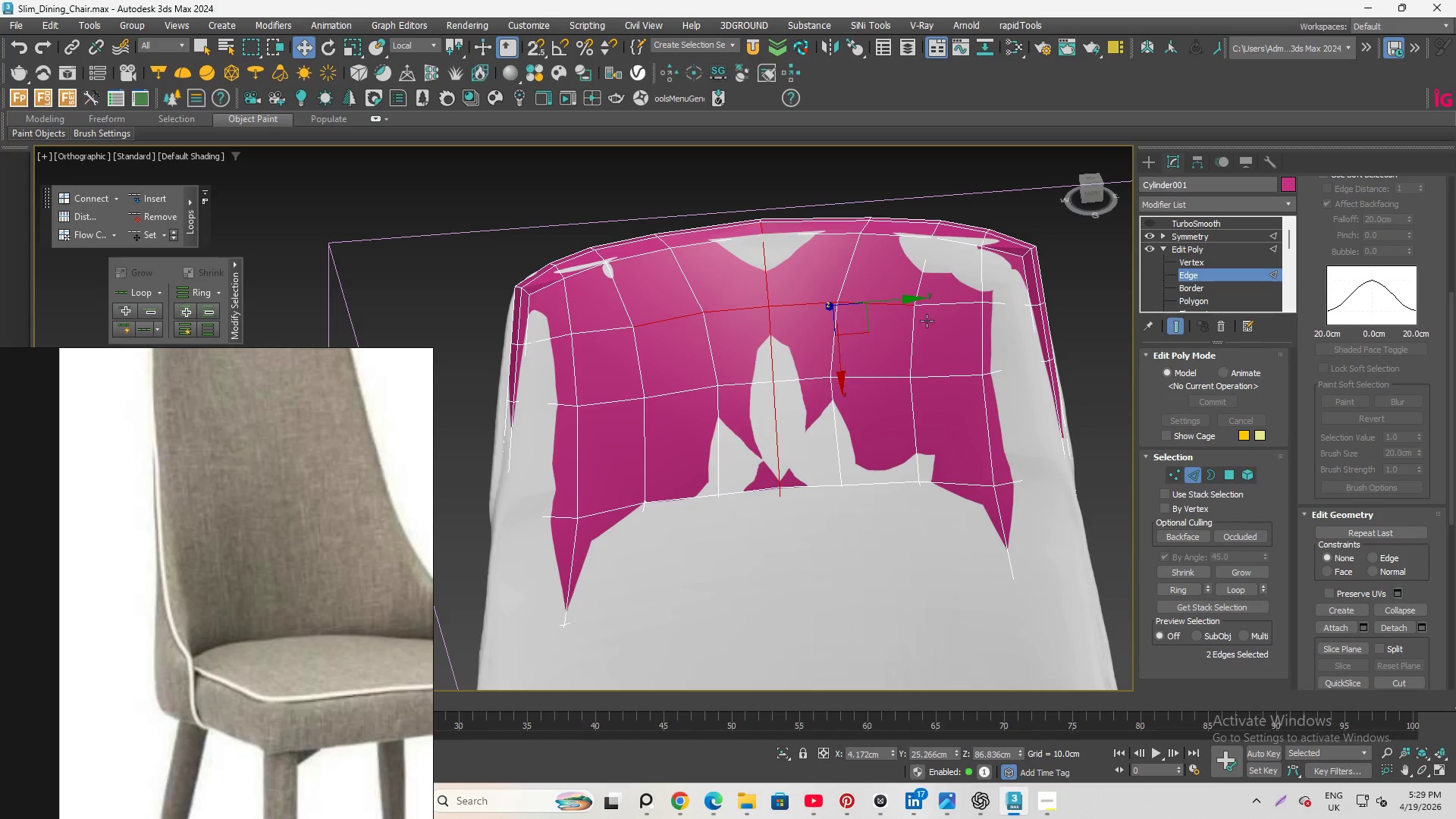 
hold_key(key=AltLeft, duration=1.34)
 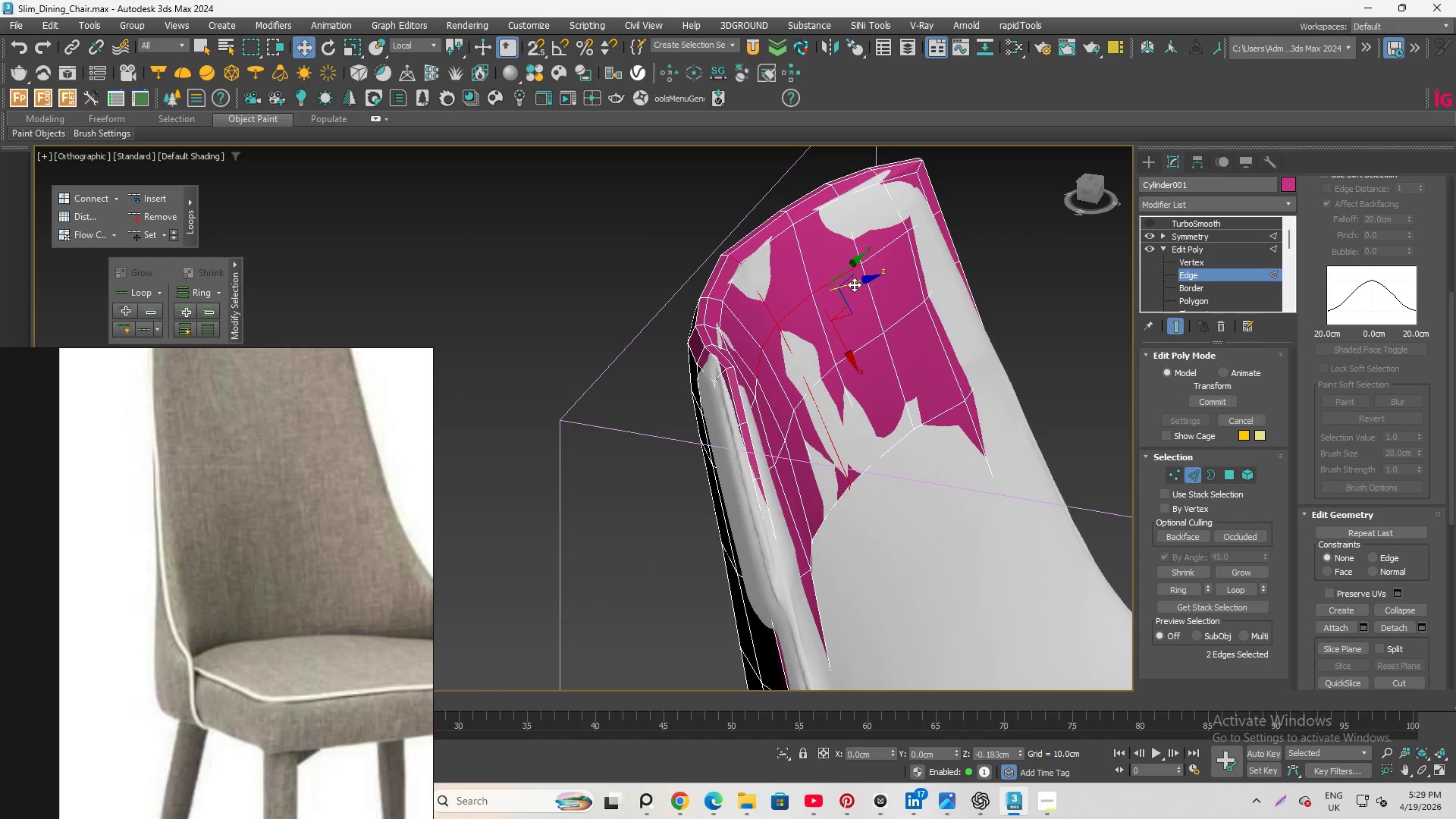 
hold_key(key=AltLeft, duration=1.45)
 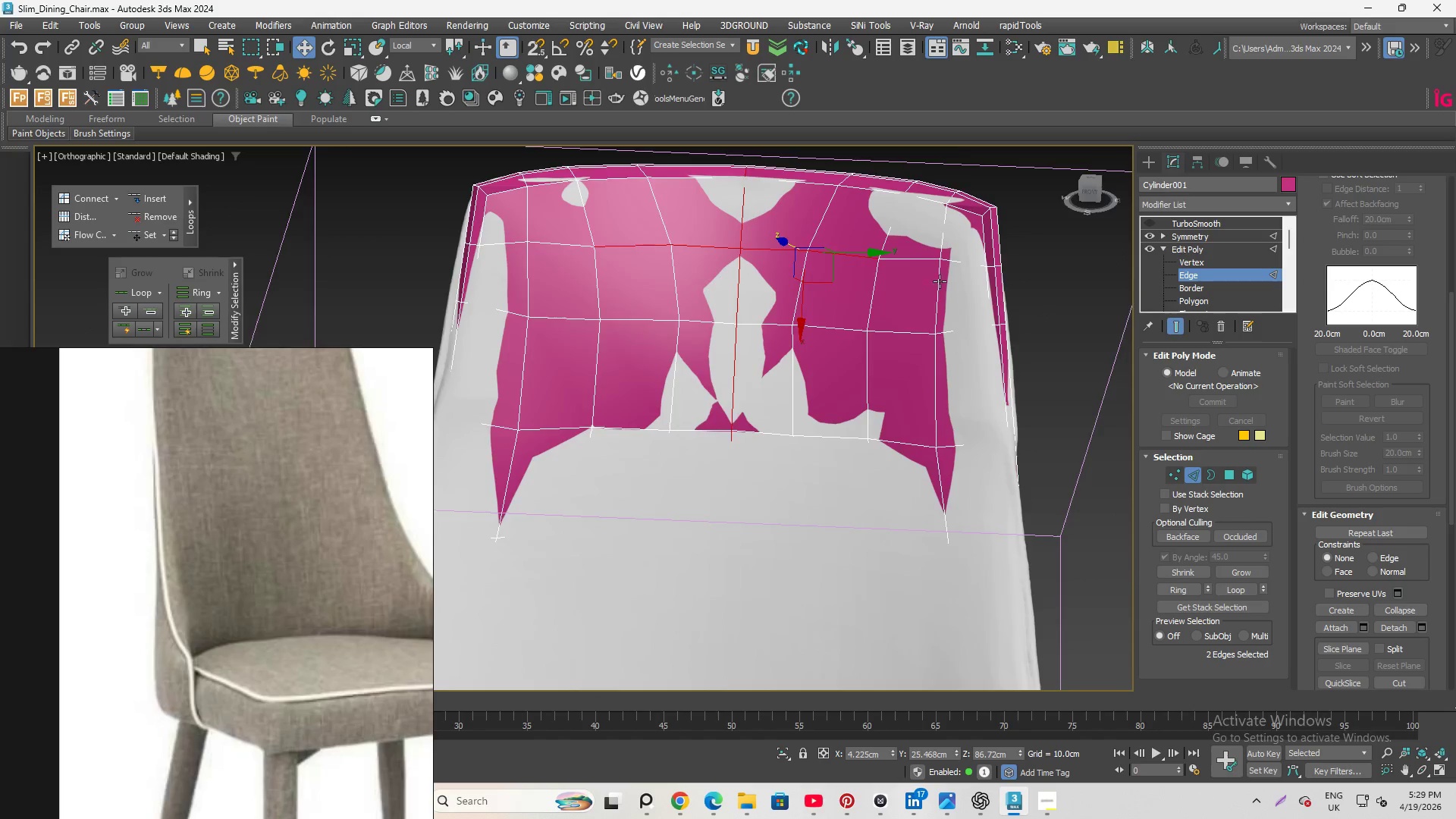 
left_click([937, 269])
 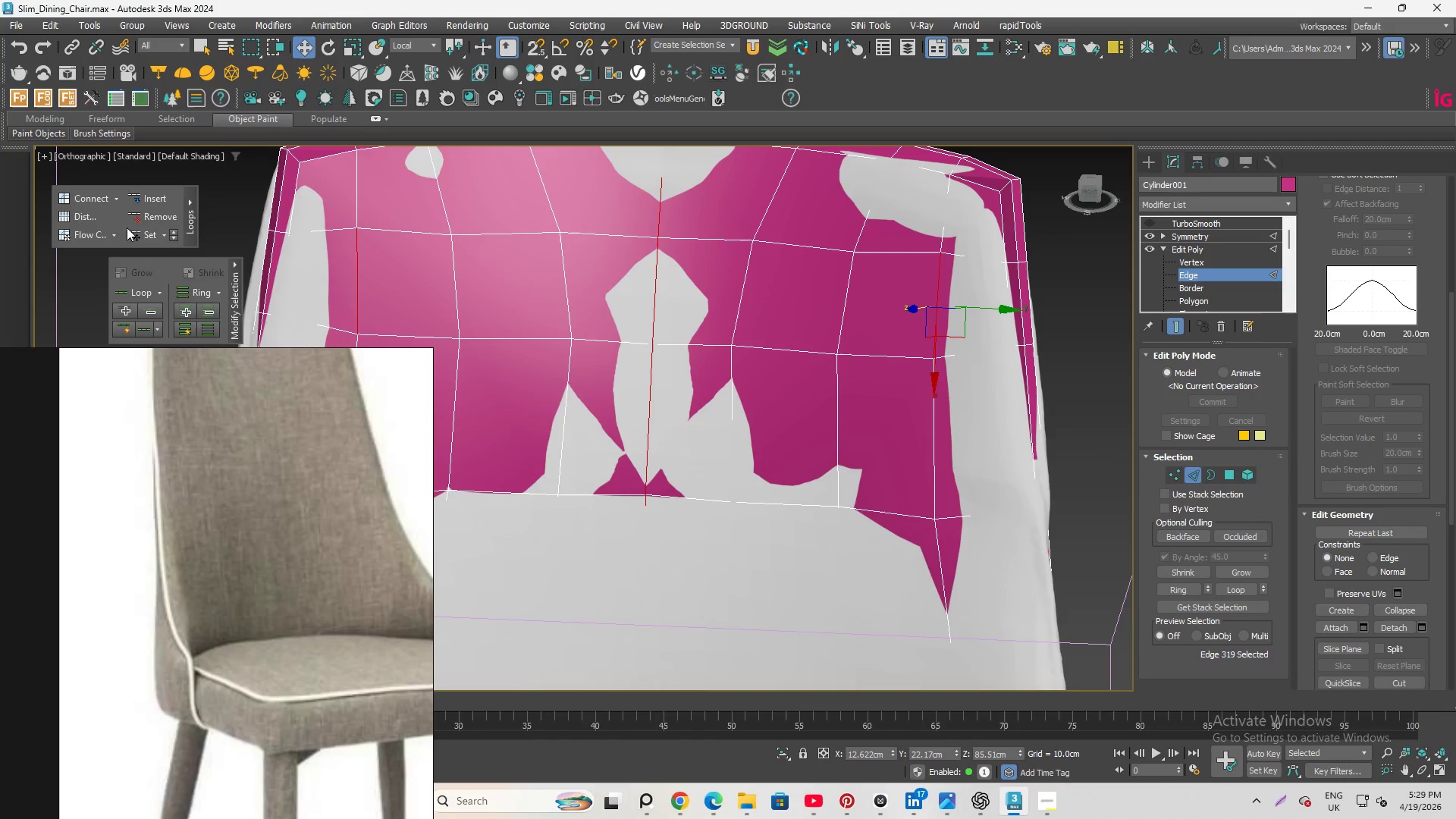 
scroll: coordinate [939, 275], scroll_direction: up, amount: 1.0
 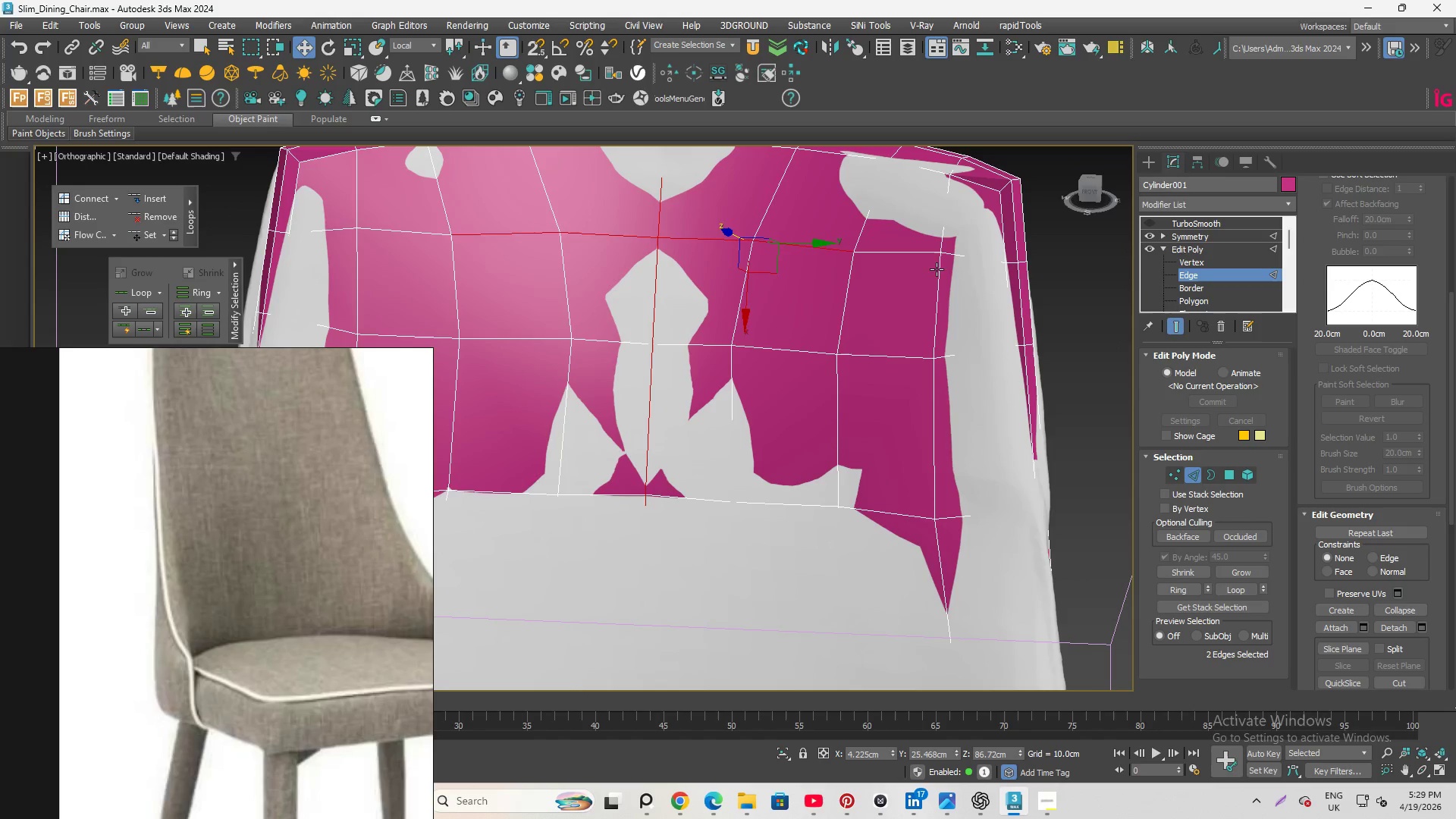 
left_click([131, 232])
 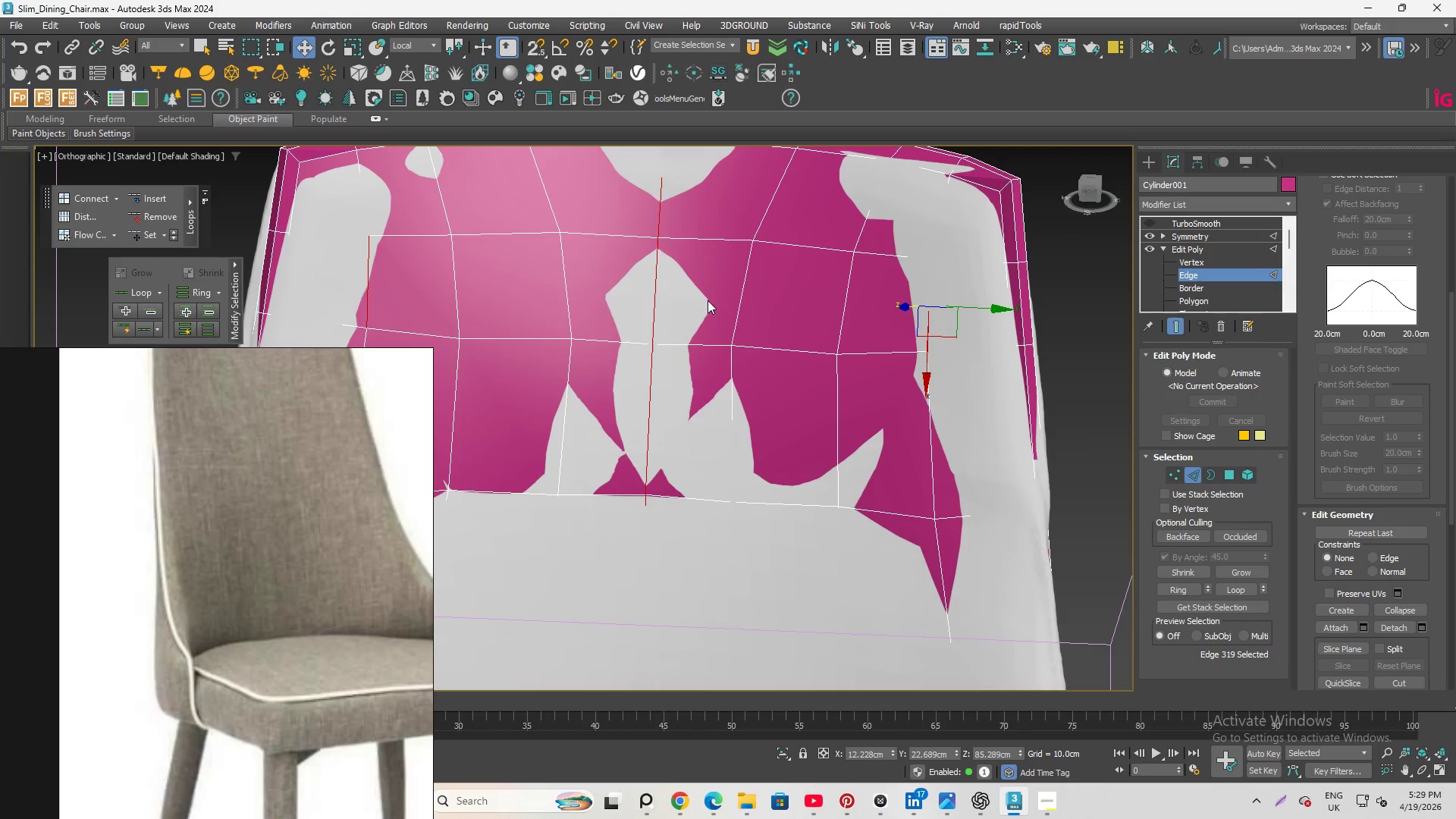 
hold_key(key=AltLeft, duration=1.72)
 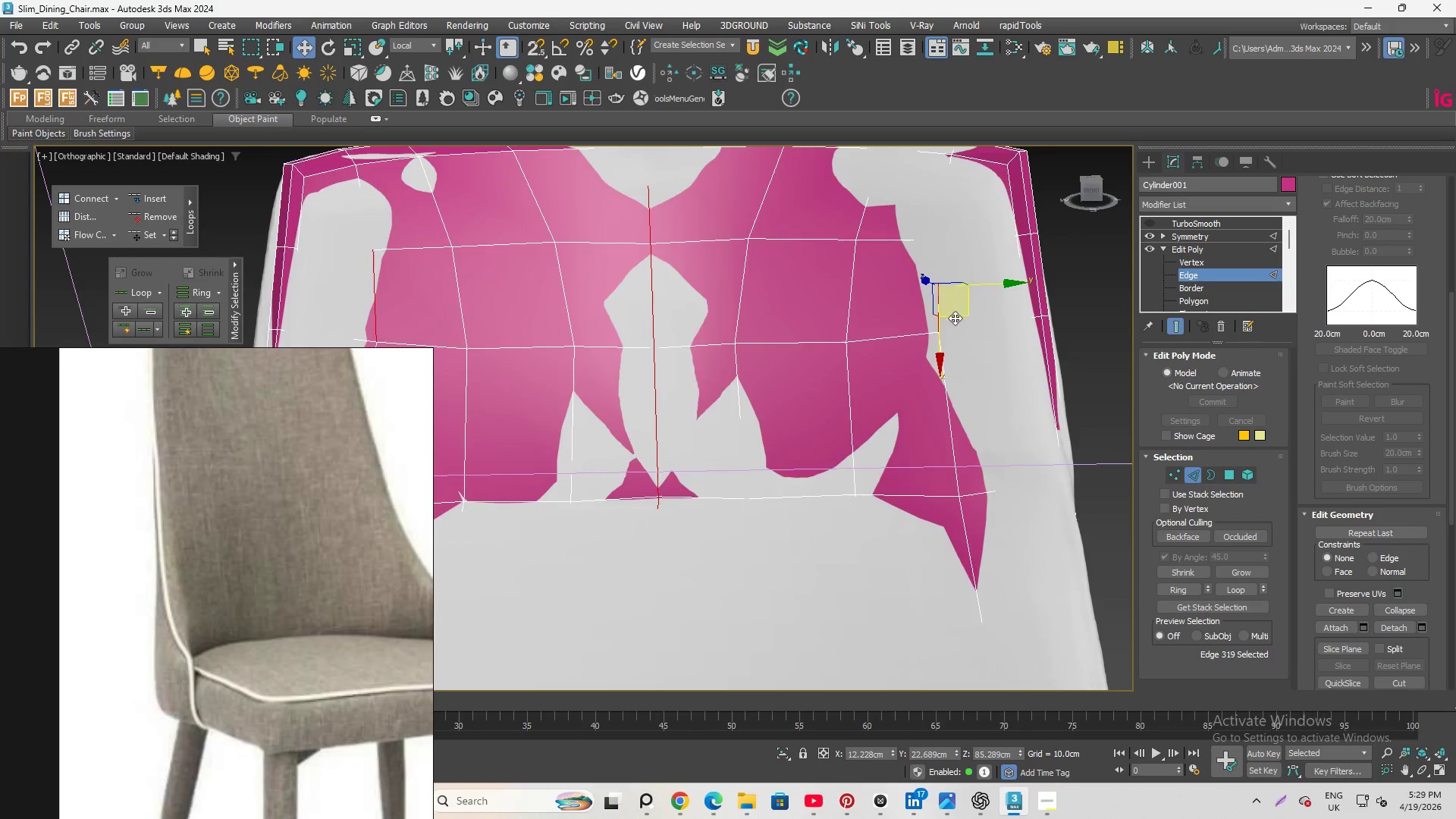 
scroll: coordinate [734, 331], scroll_direction: down, amount: 2.0
 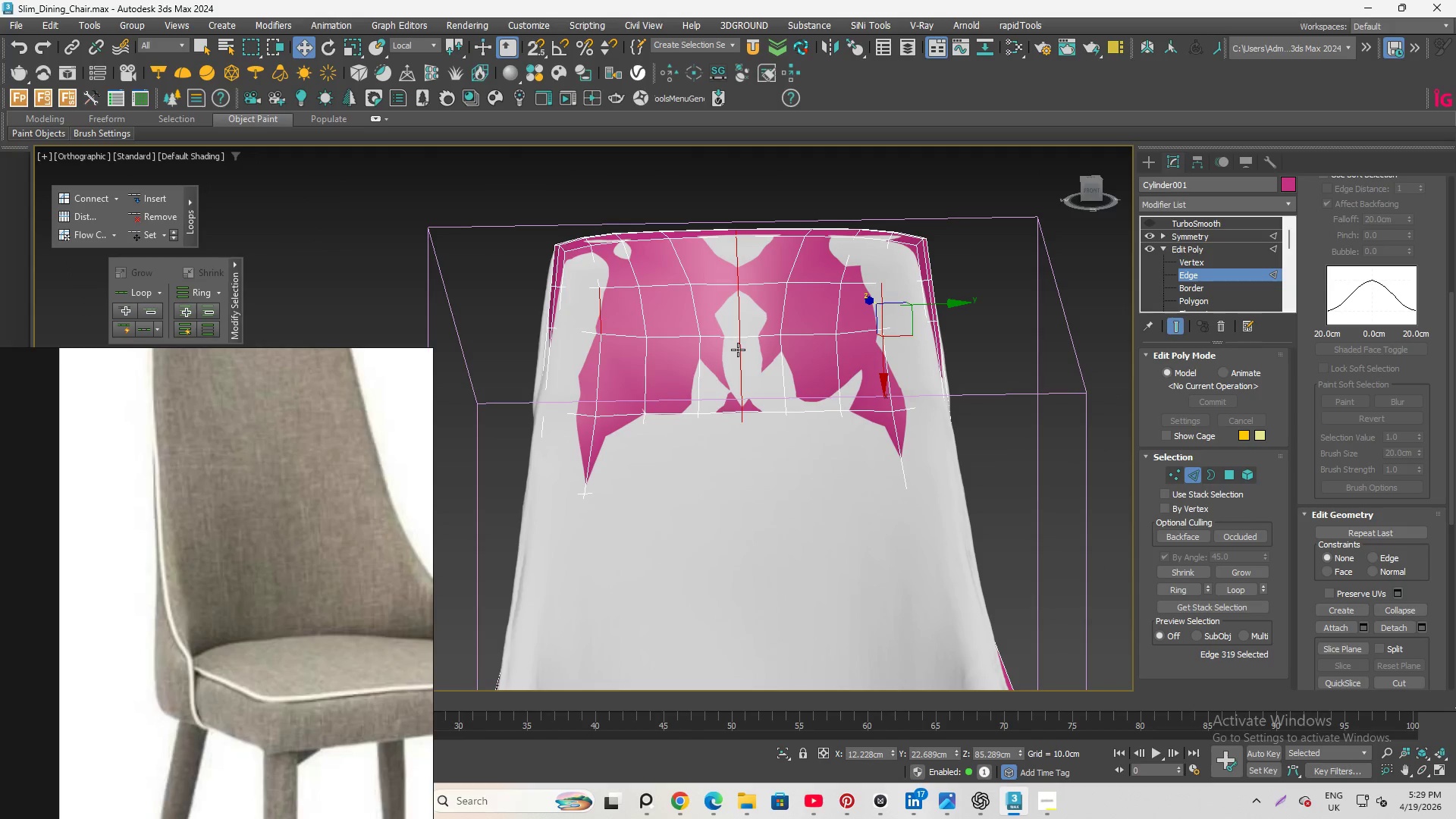 
hold_key(key=AltLeft, duration=3.69)
 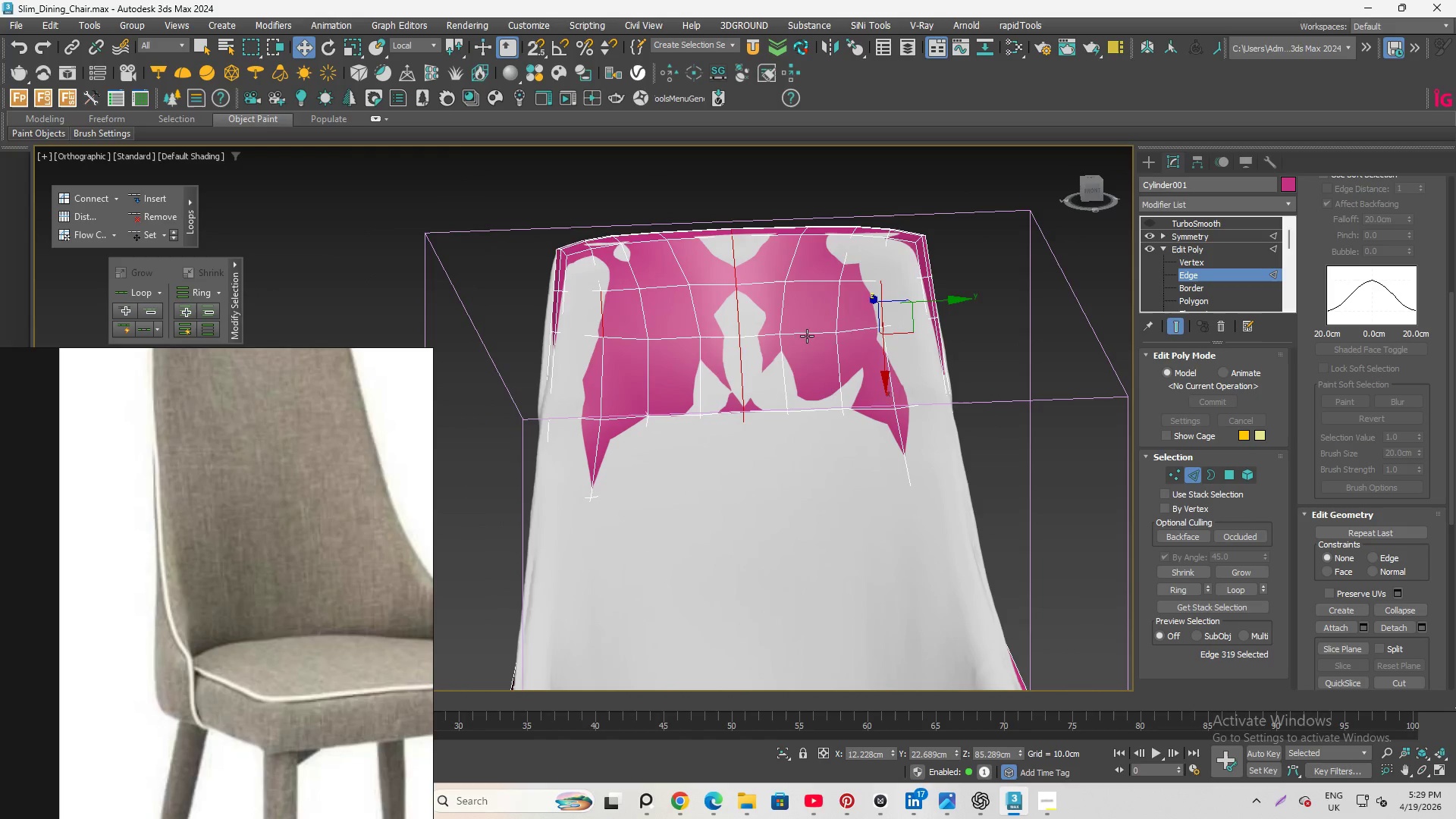 
left_click([807, 336])
 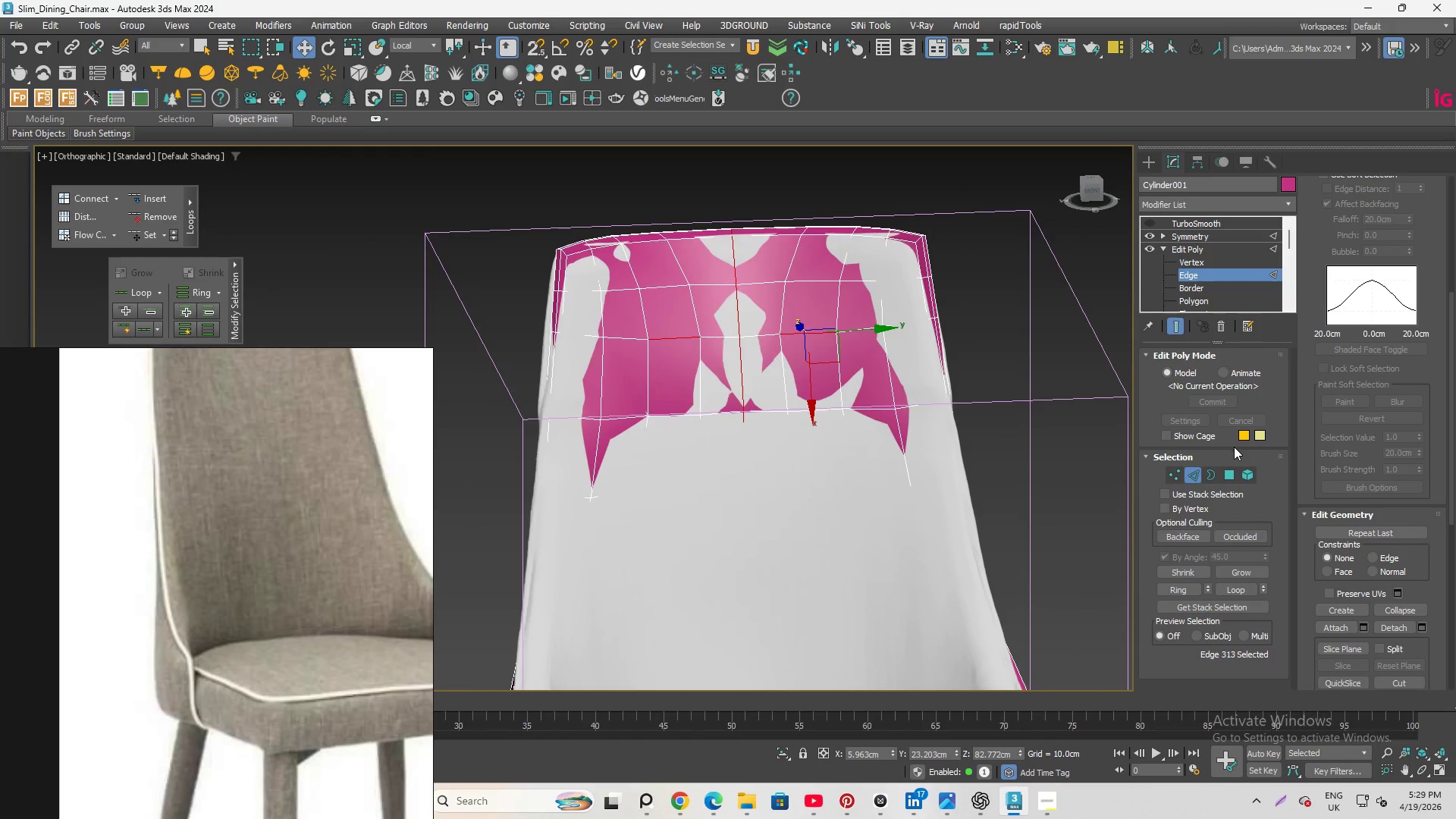 
hold_key(key=ControlLeft, duration=0.78)
left_click([755, 334])
 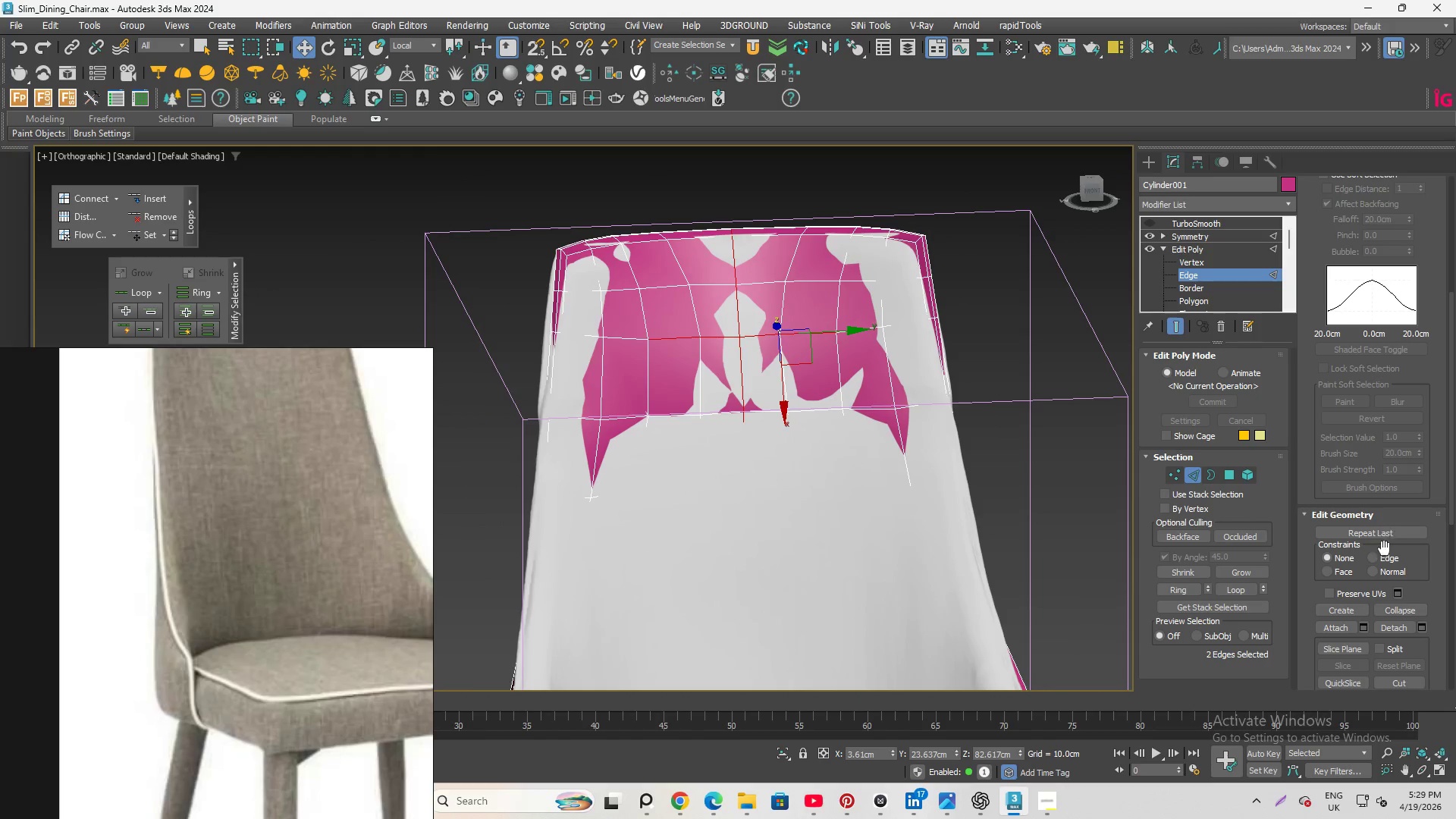 
left_click([1377, 560])
 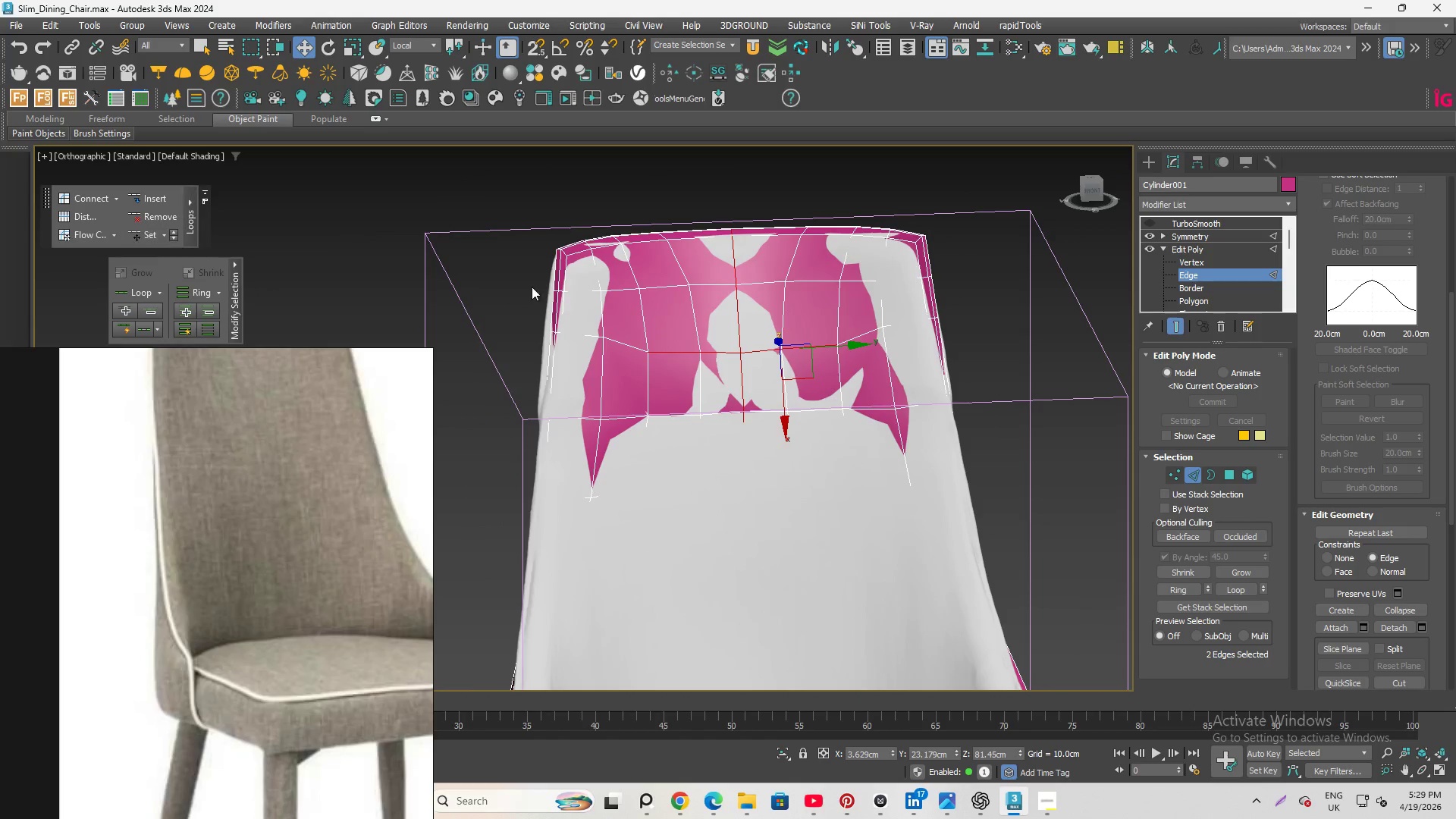 
wait(5.53)
 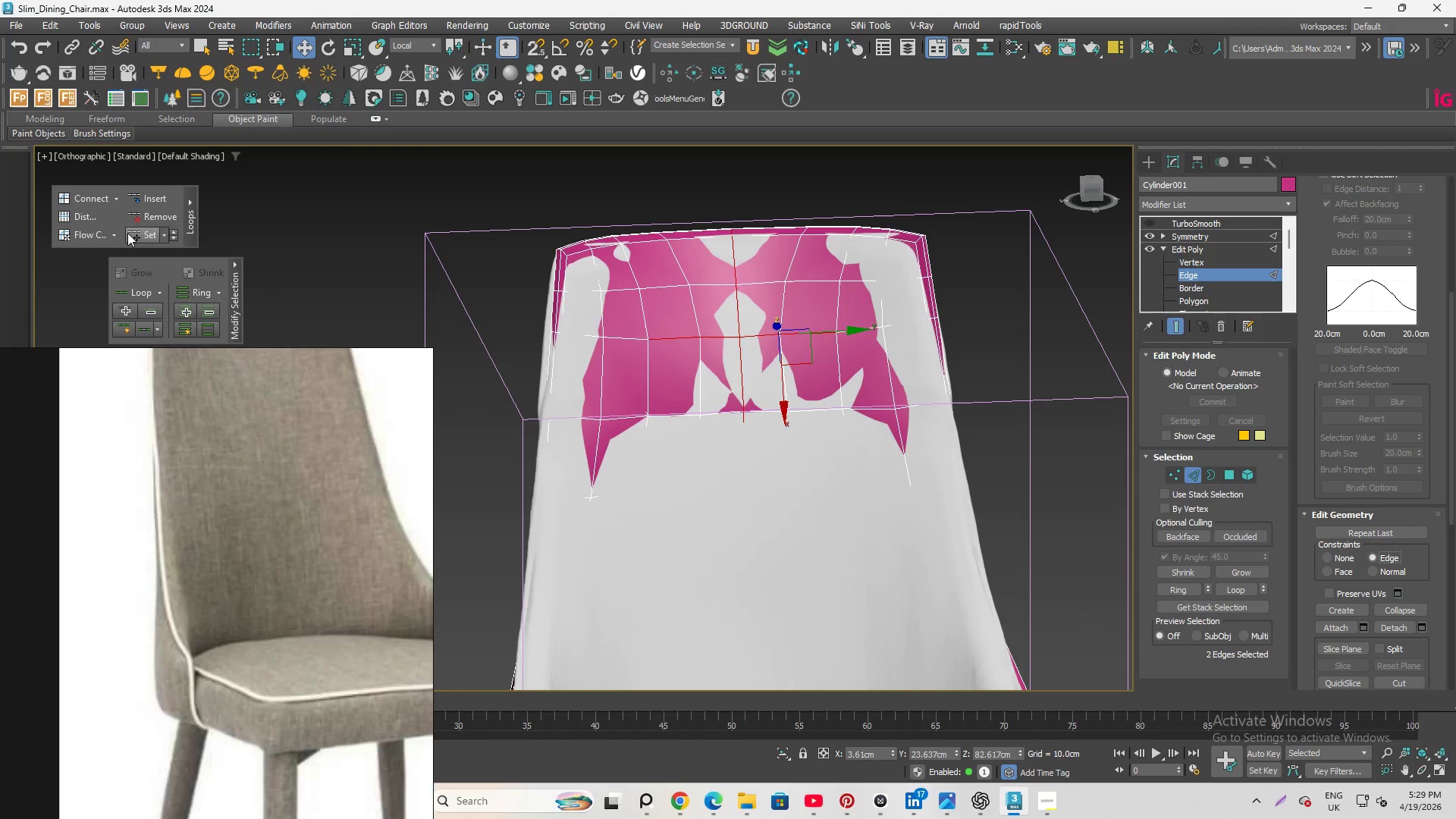 
left_click([600, 346])
 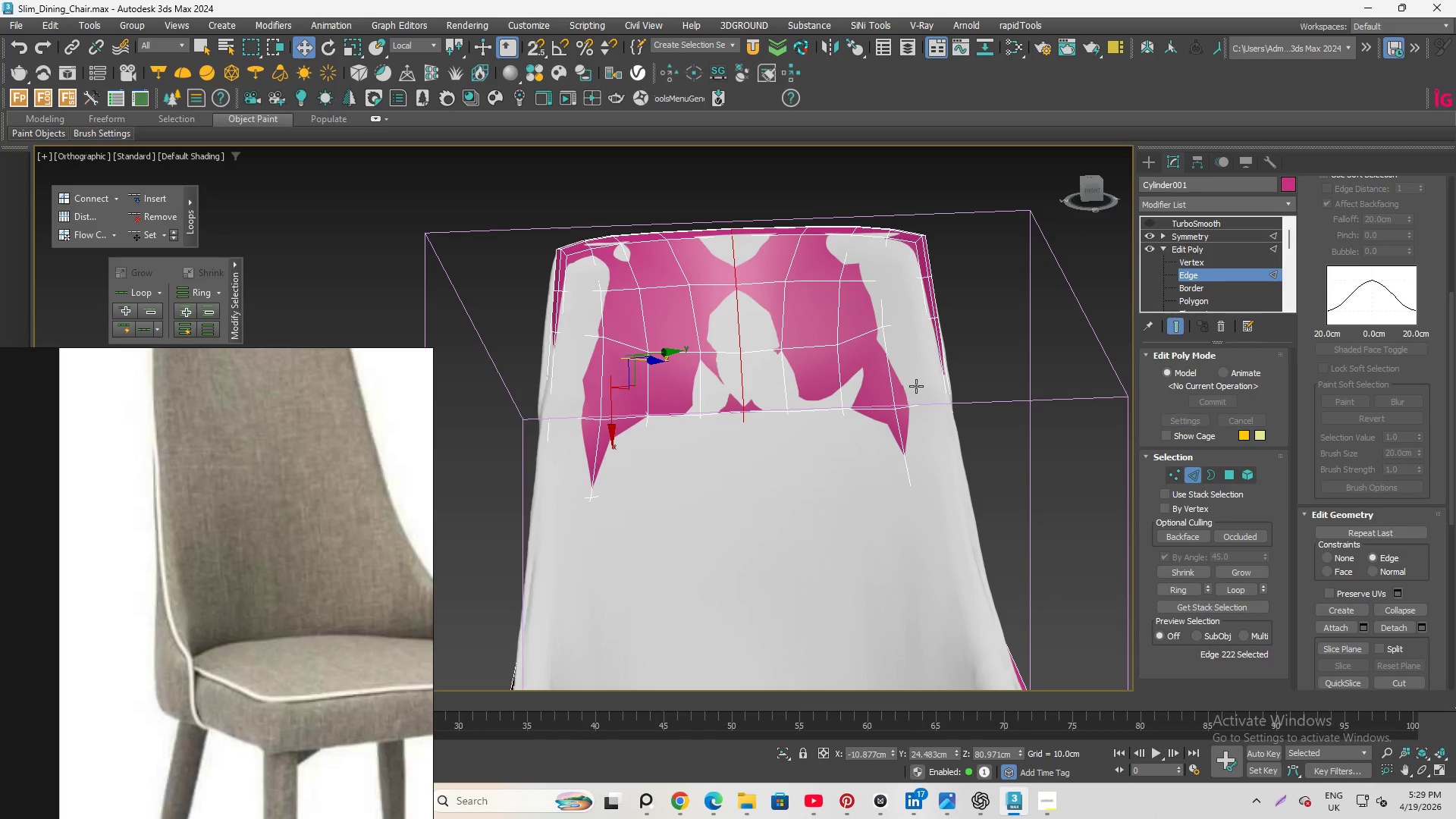 
left_click([890, 371])
 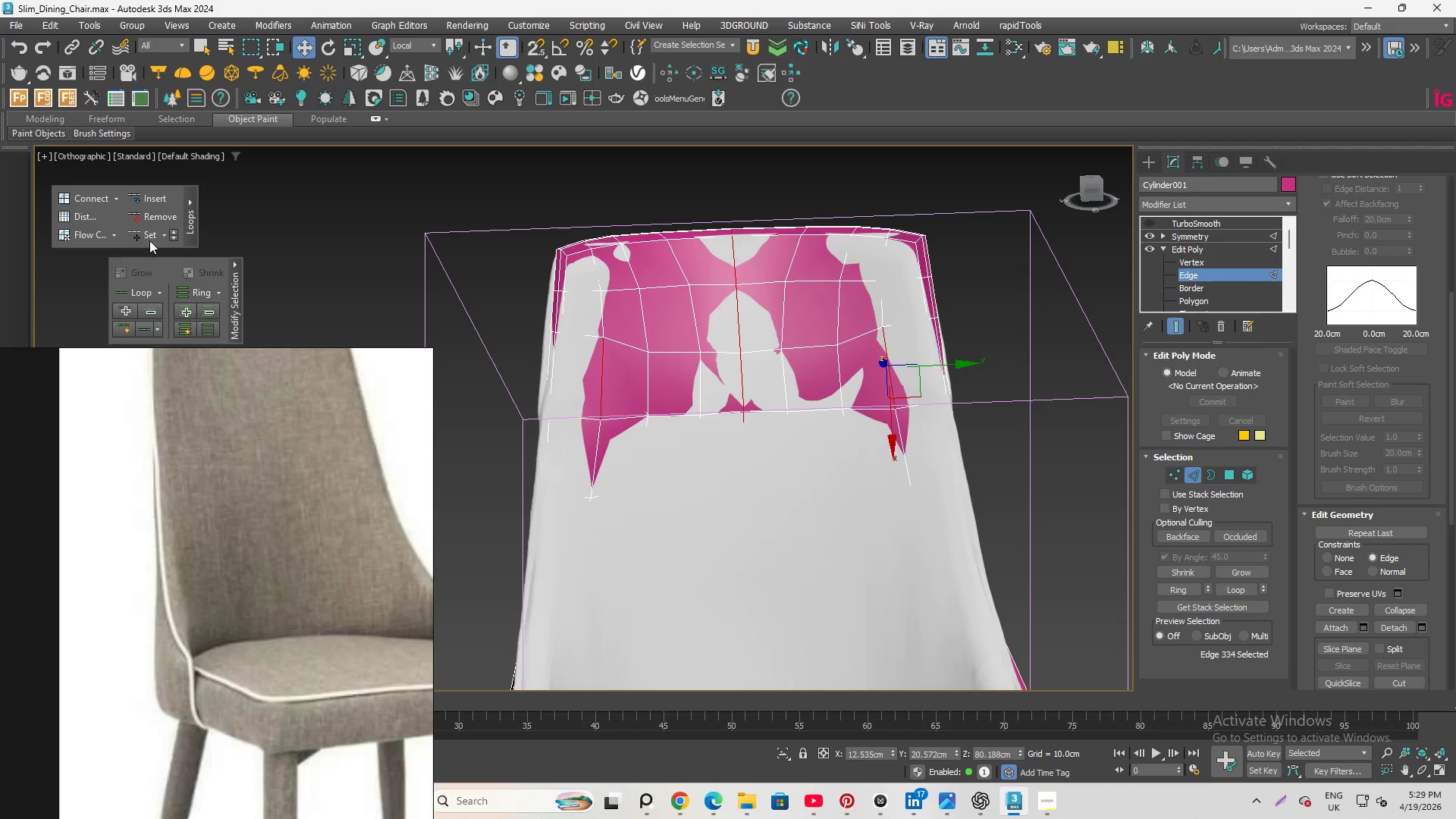 
left_click([149, 236])
 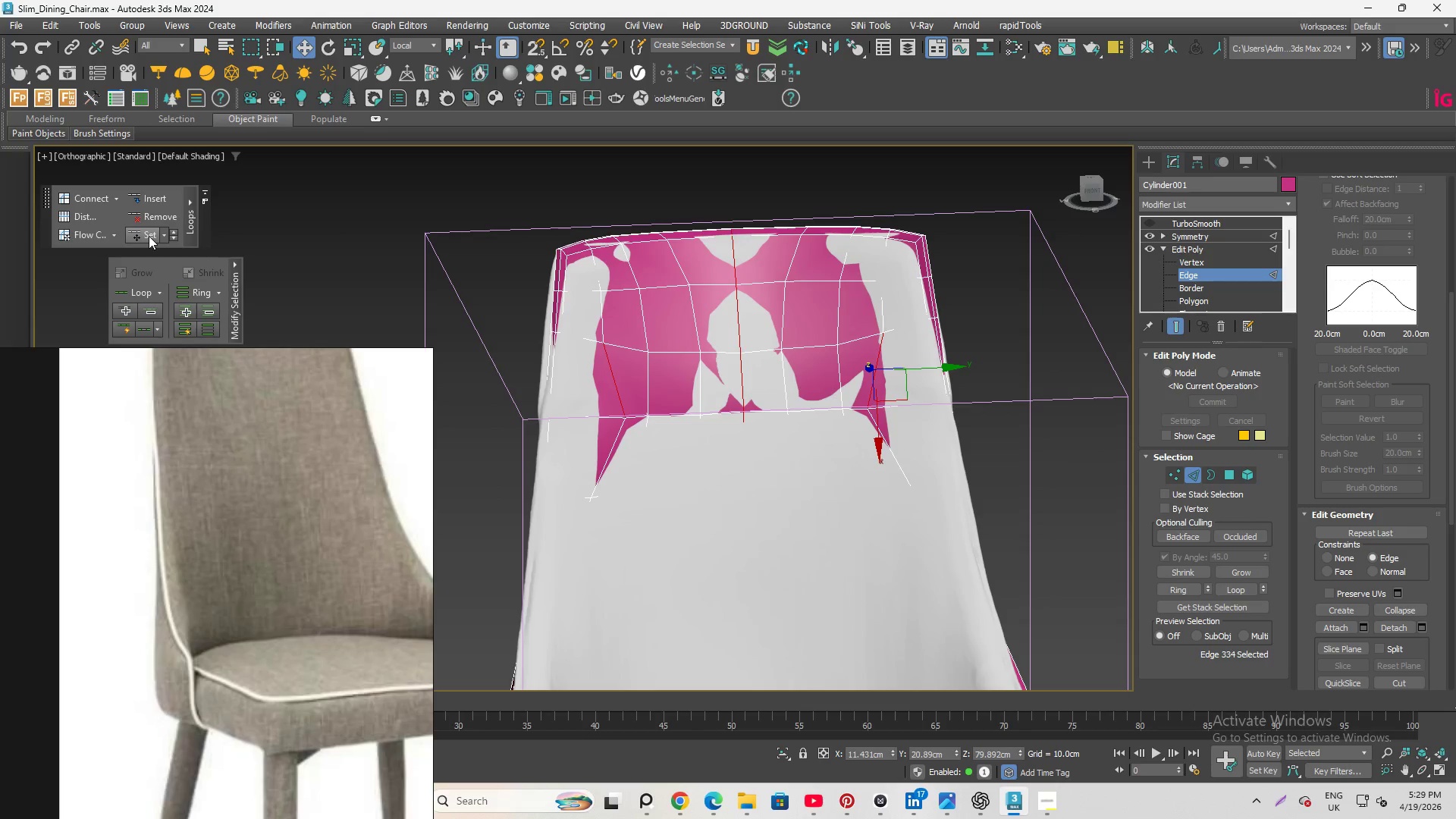 
key(Control+Z)
 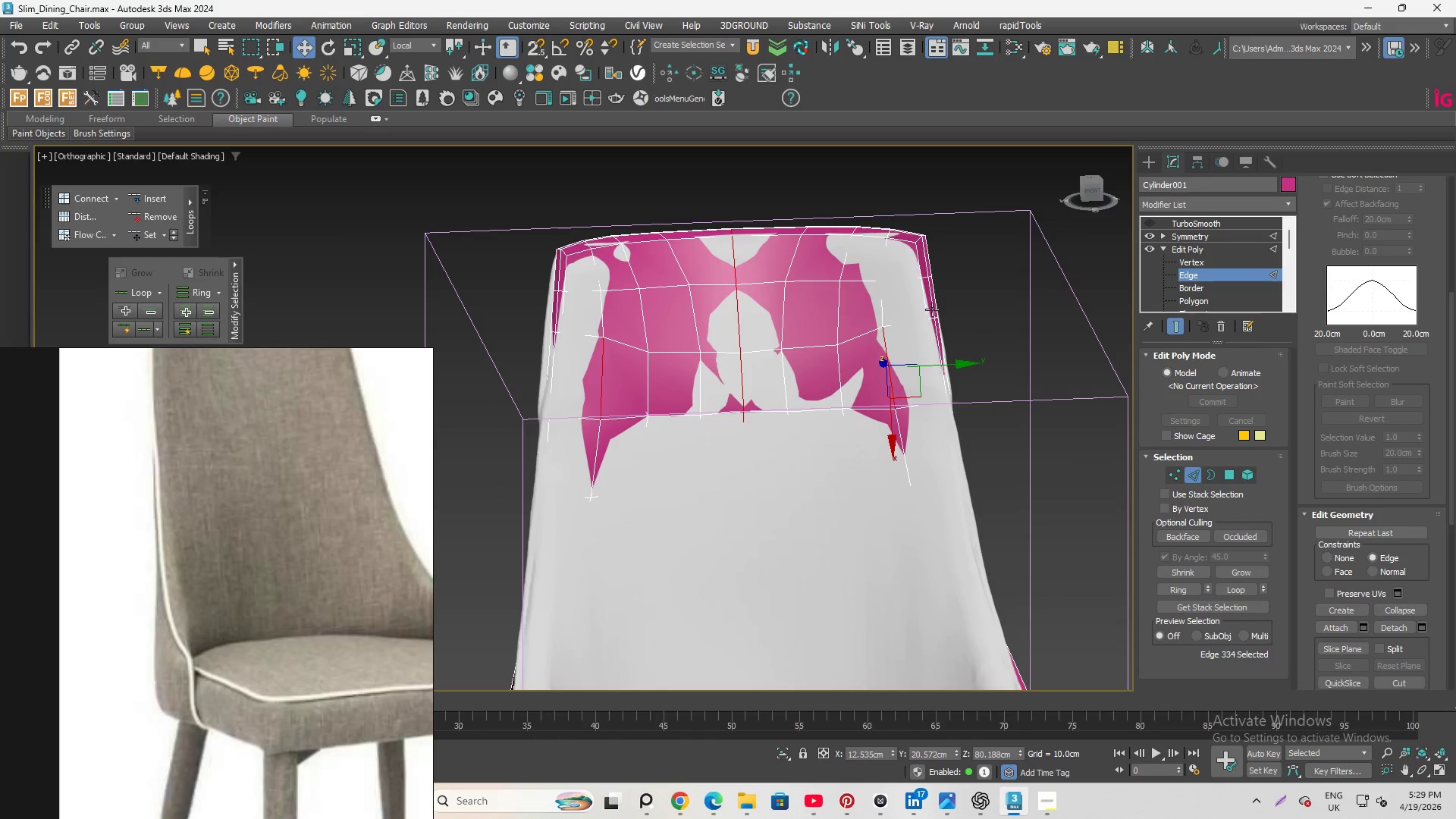 
left_click([887, 304])
 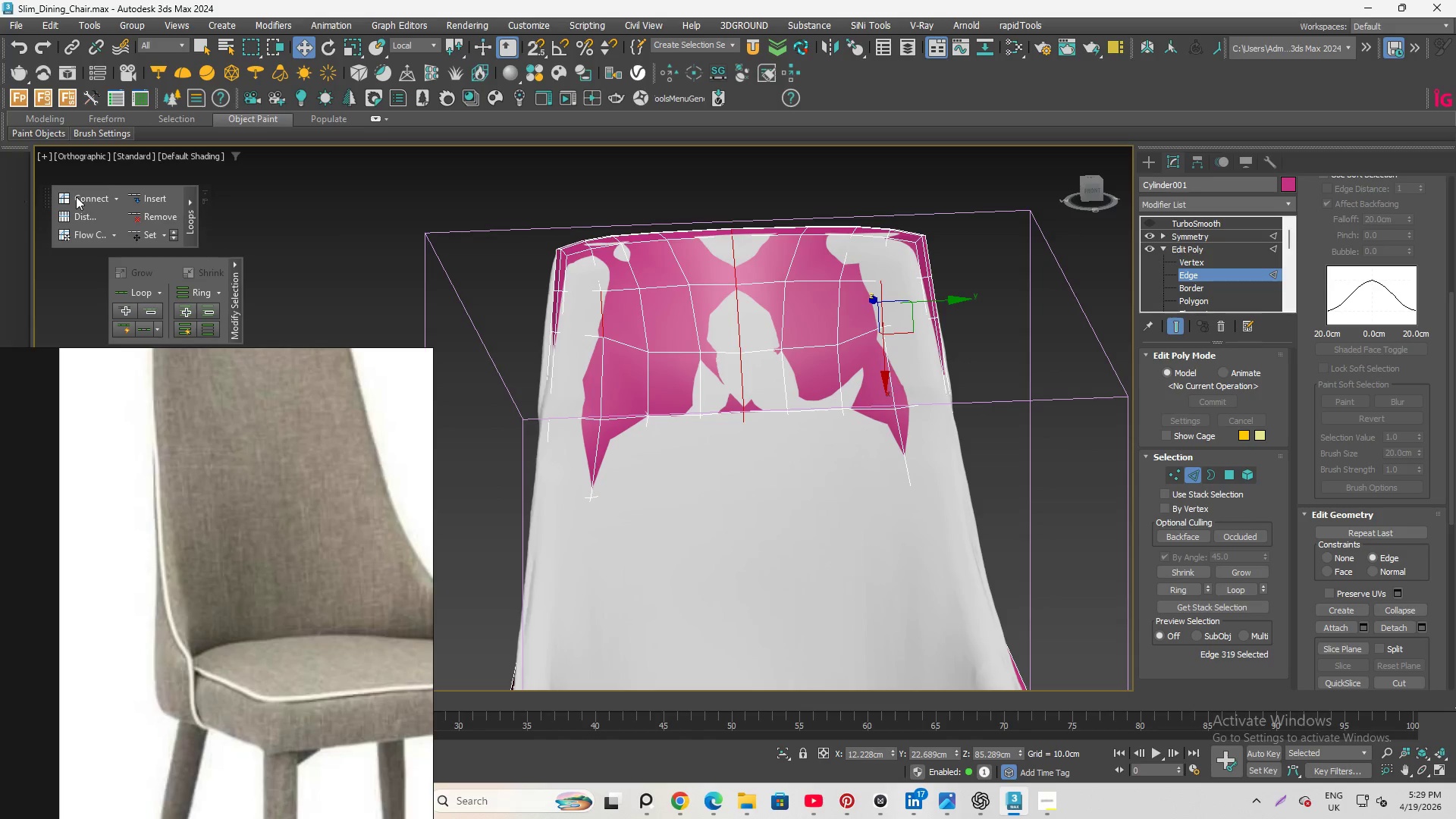 
left_click([134, 239])
 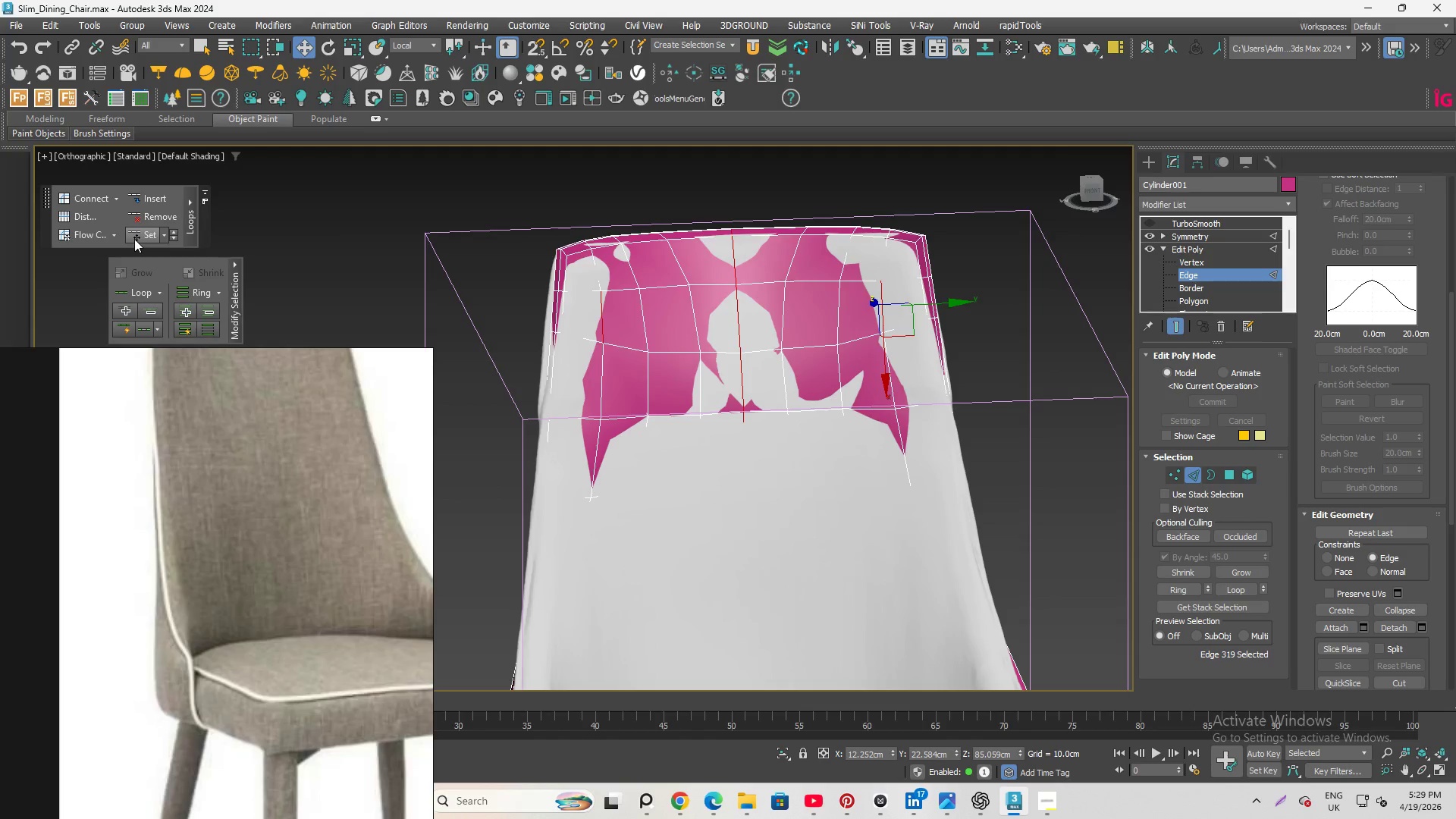 
left_click([134, 239])
 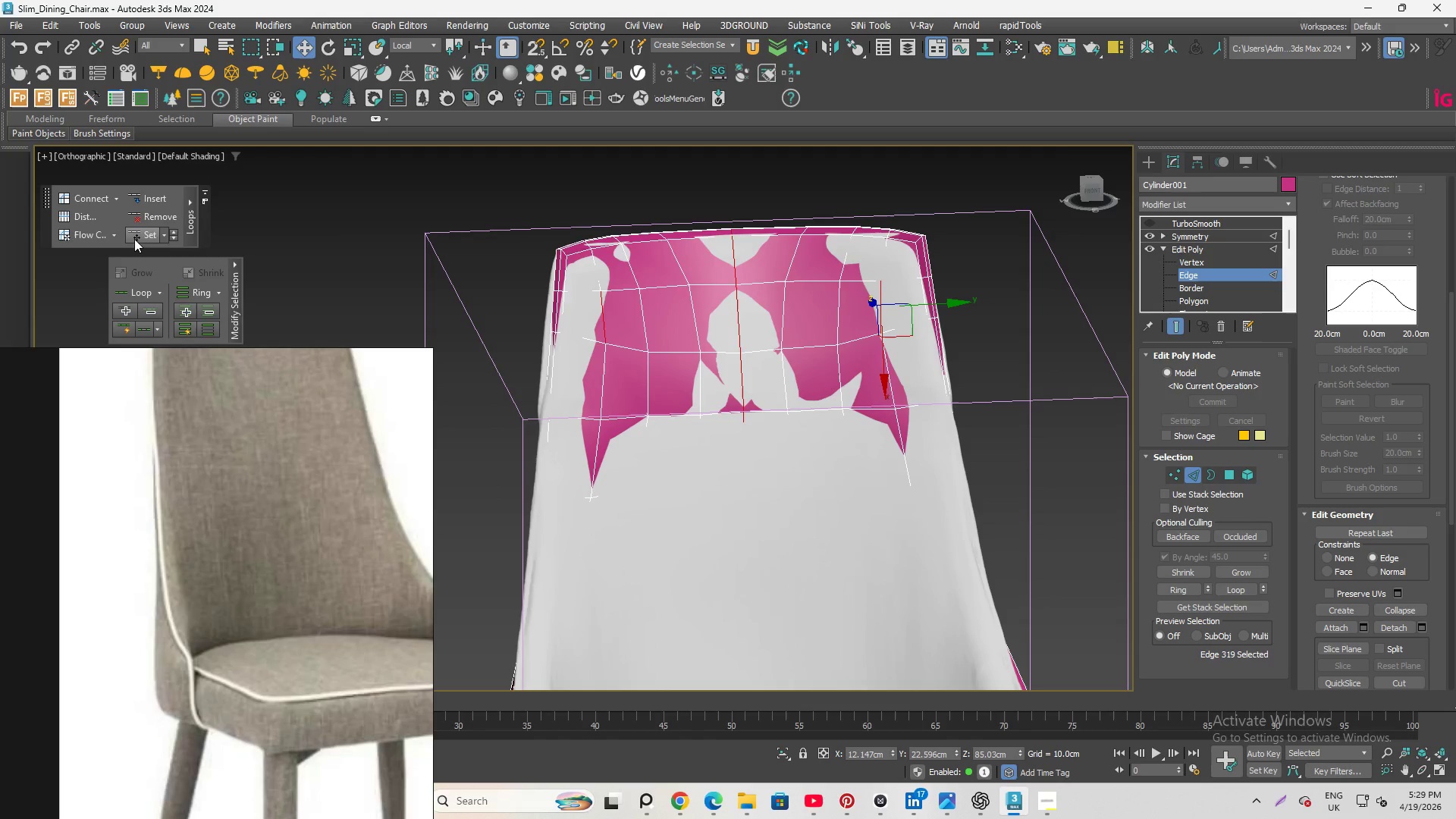 
left_click([134, 239])
 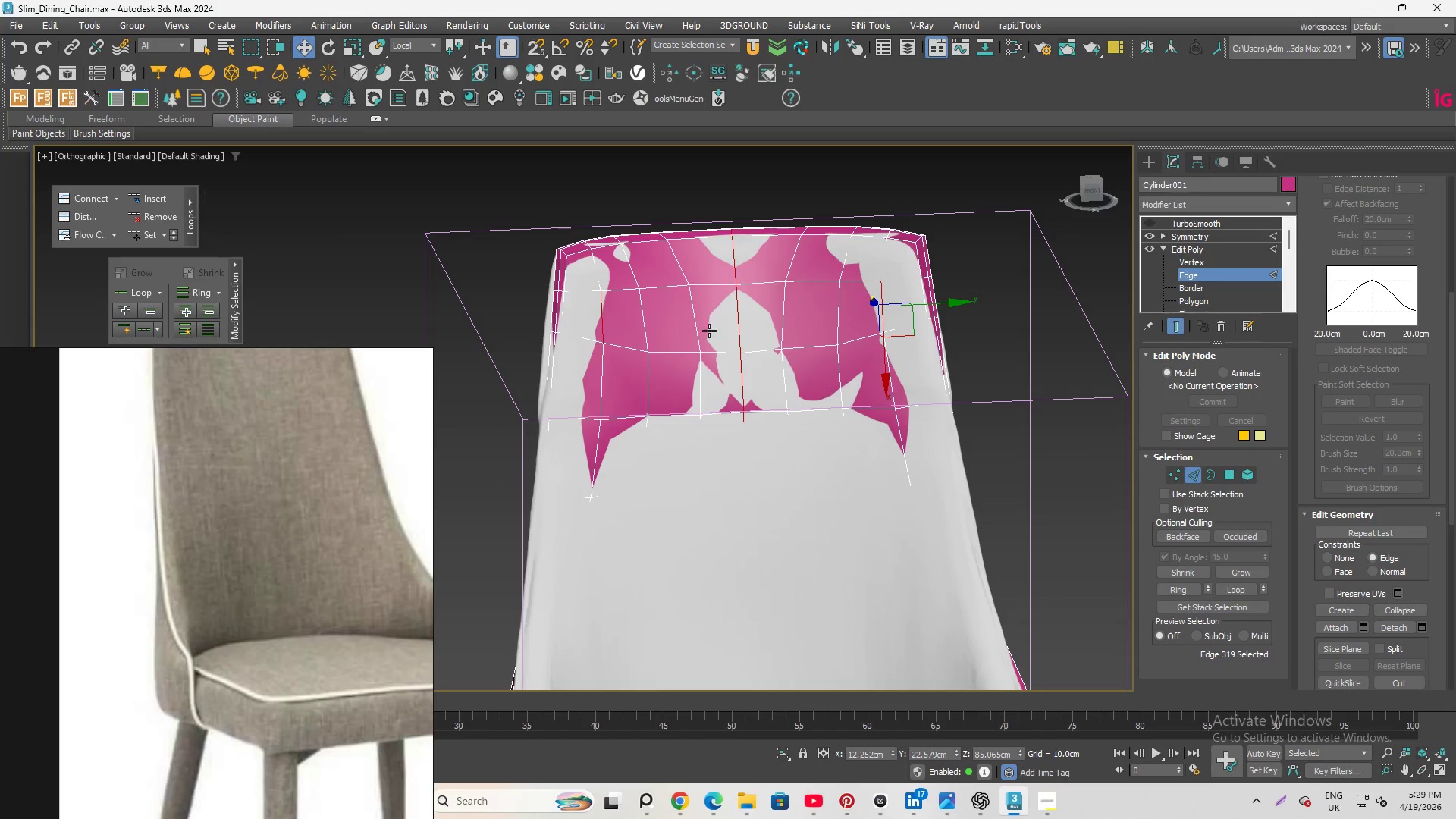 
hold_key(key=AltLeft, duration=1.77)
 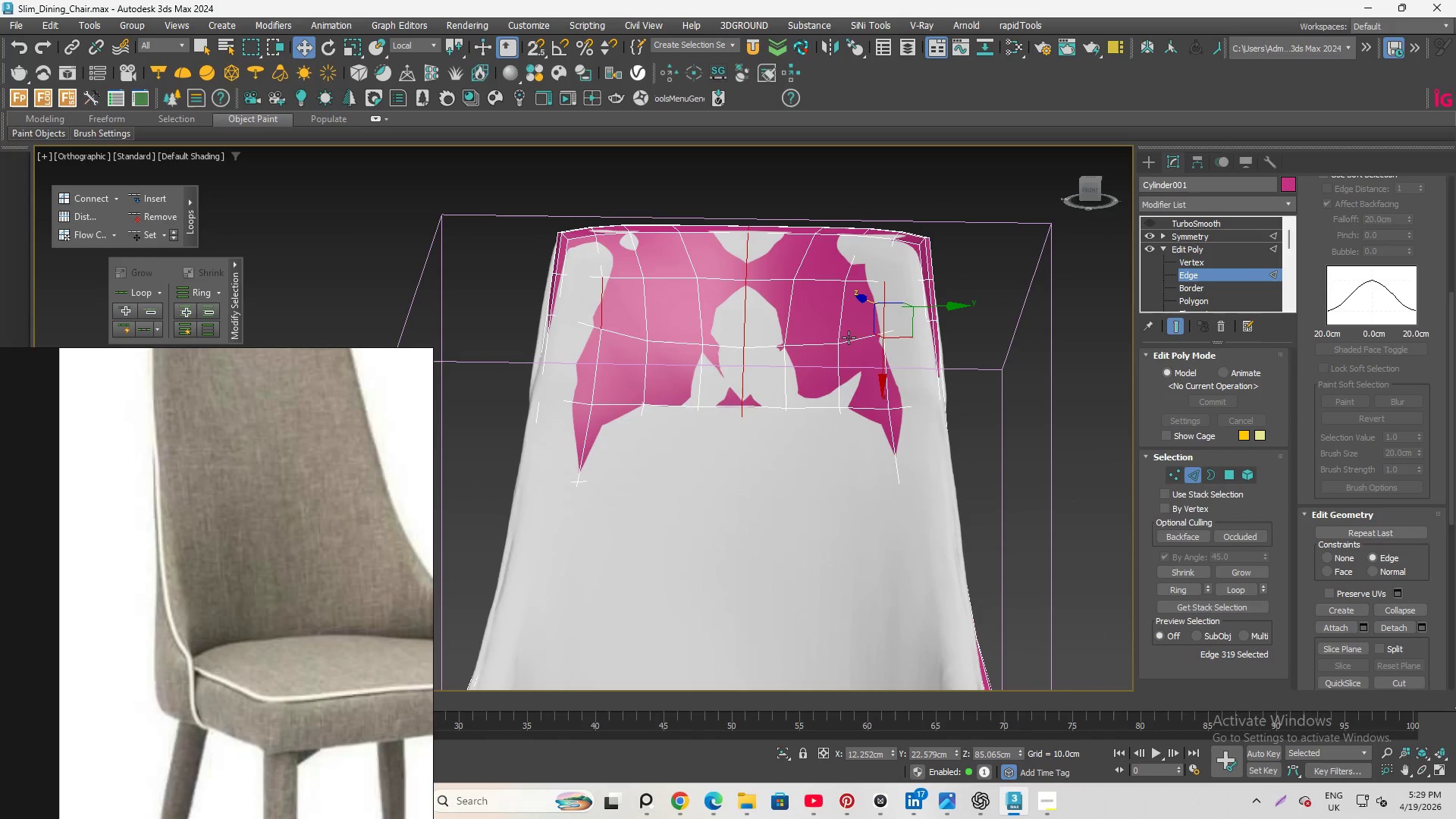 
key(Alt+Q)
 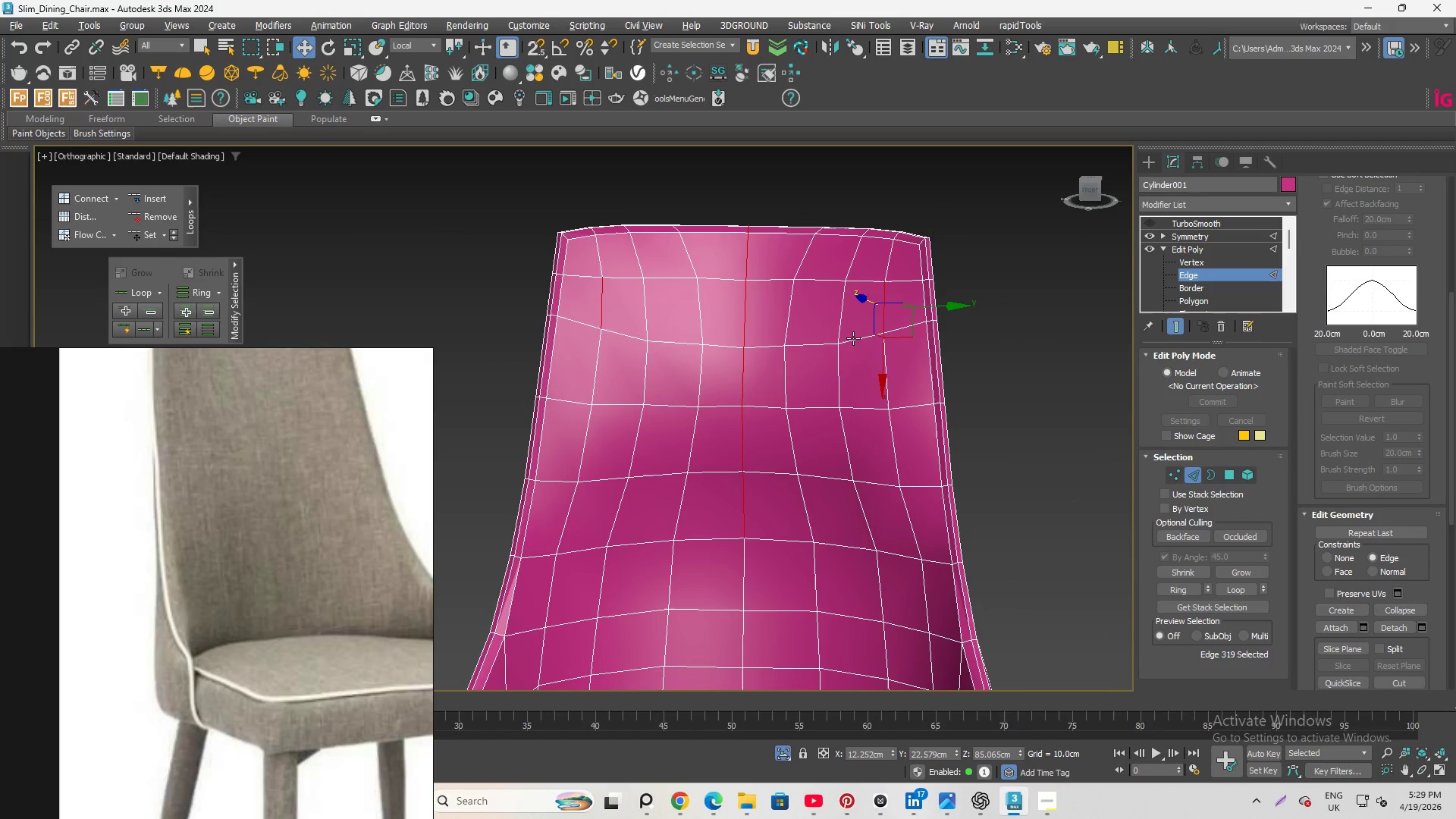 
hold_key(key=AltLeft, duration=3.38)
 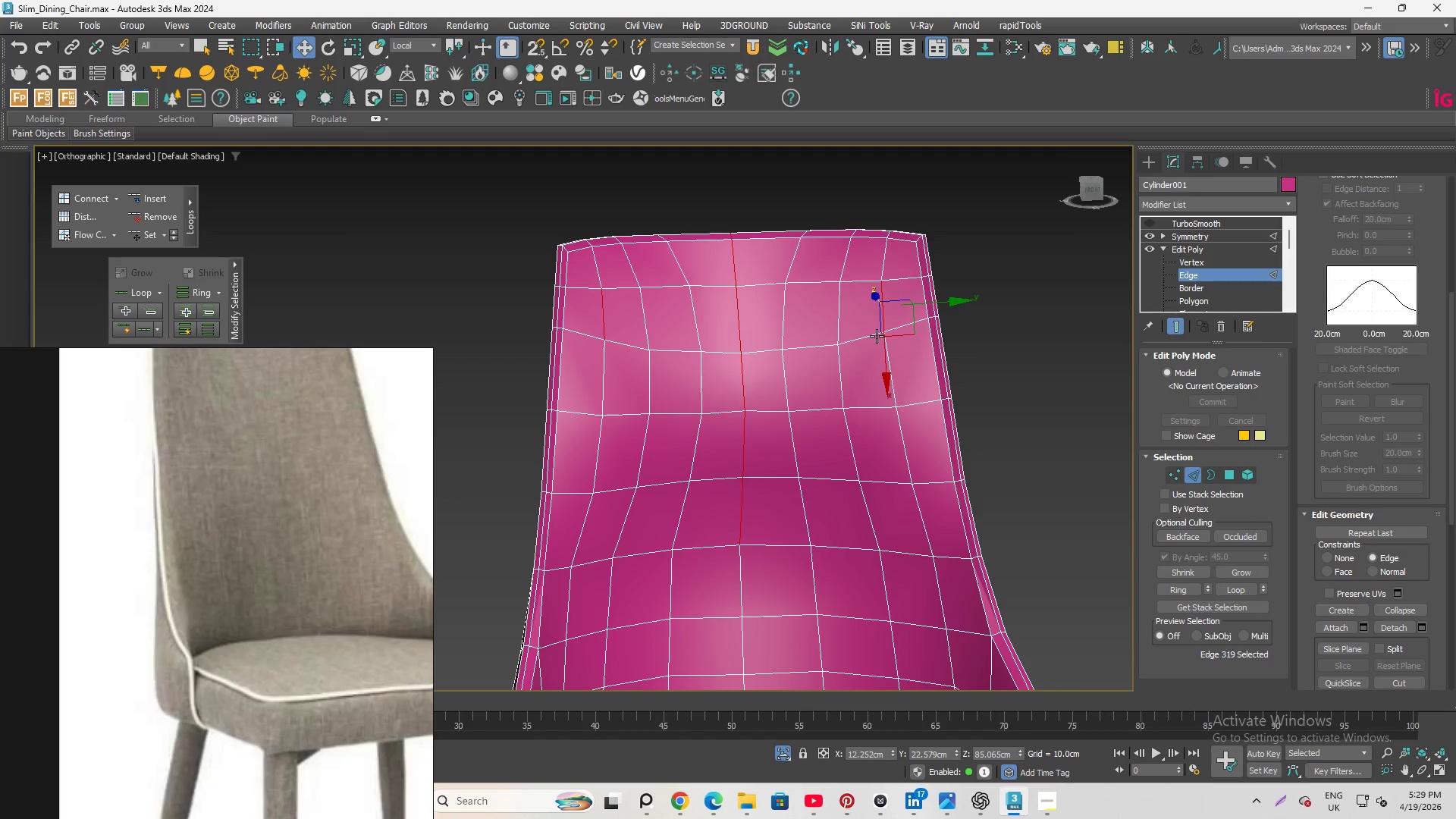 
hold_key(key=AltLeft, duration=6.77)
 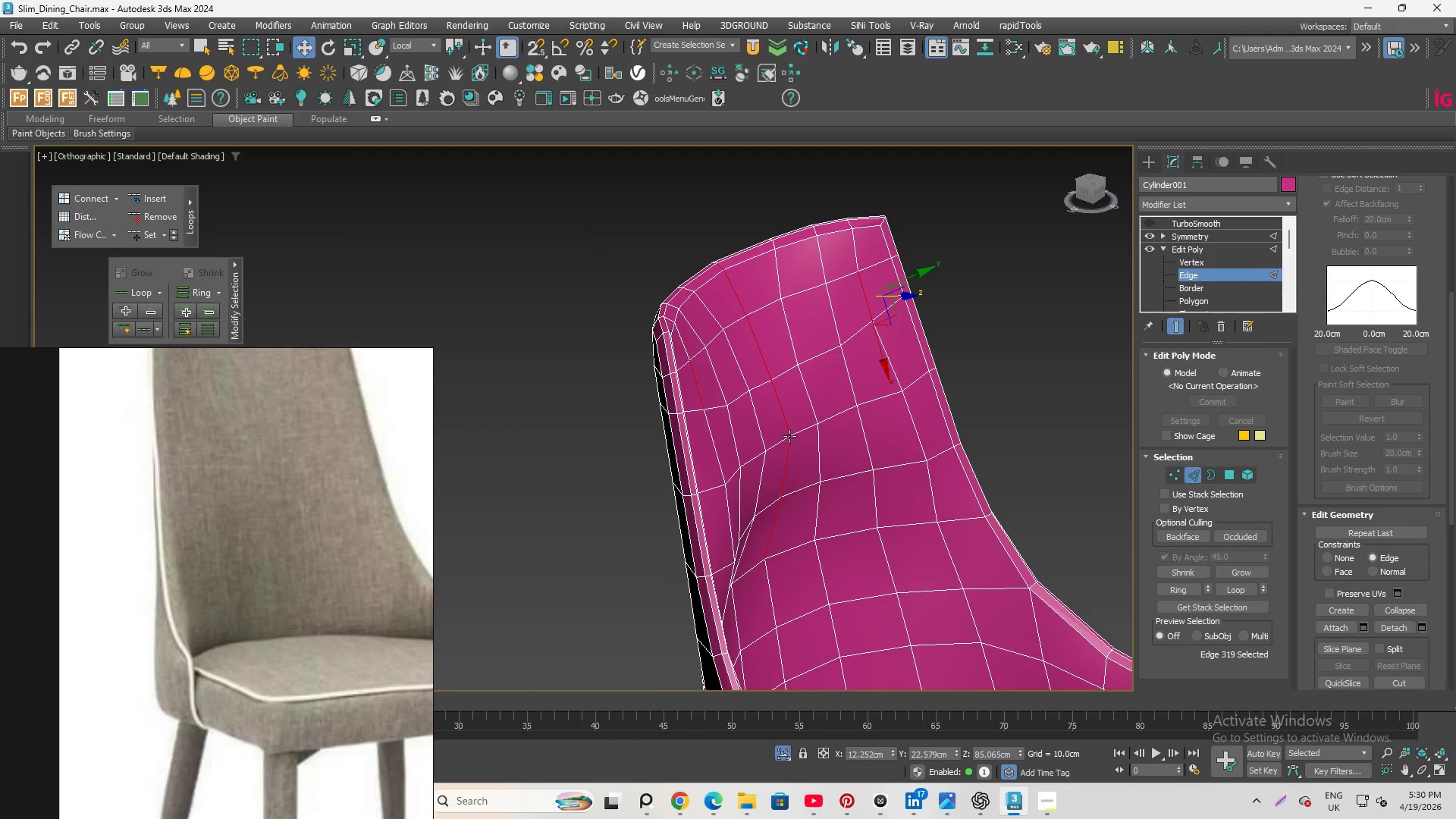 
hold_key(key=AltLeft, duration=4.74)
 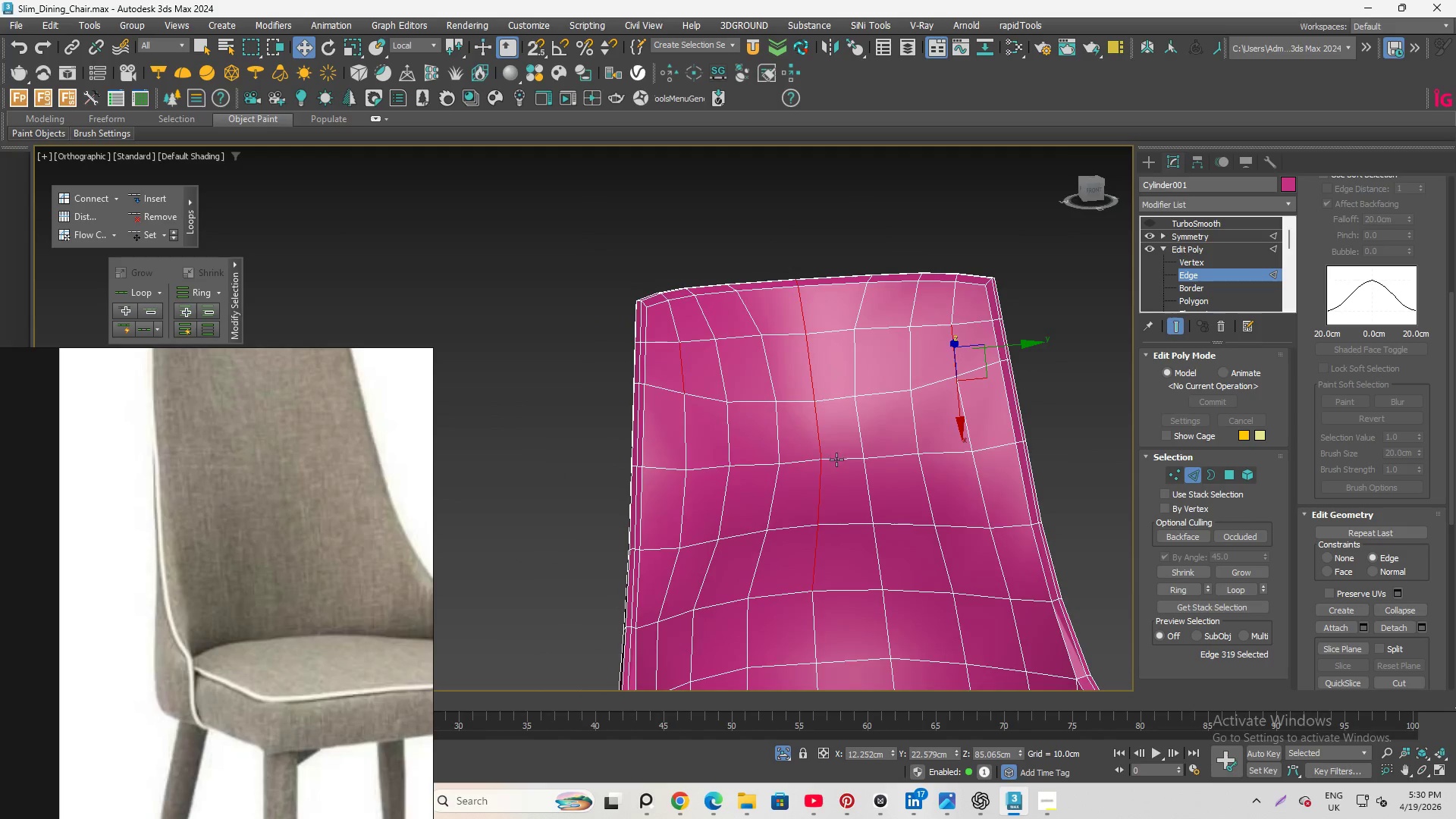 
left_click([836, 460])
 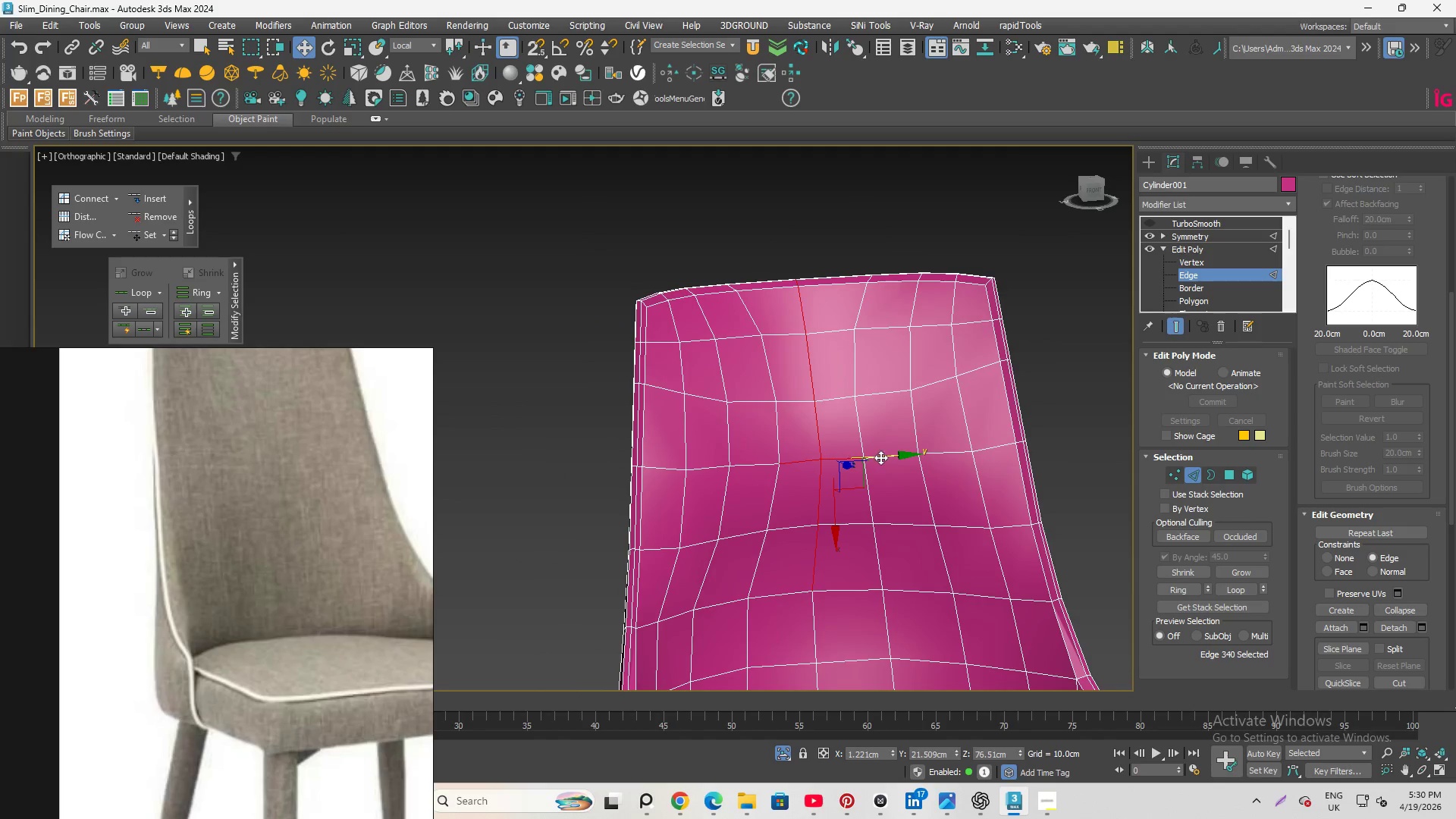 
hold_key(key=ControlLeft, duration=1.03)
left_click([882, 457])
 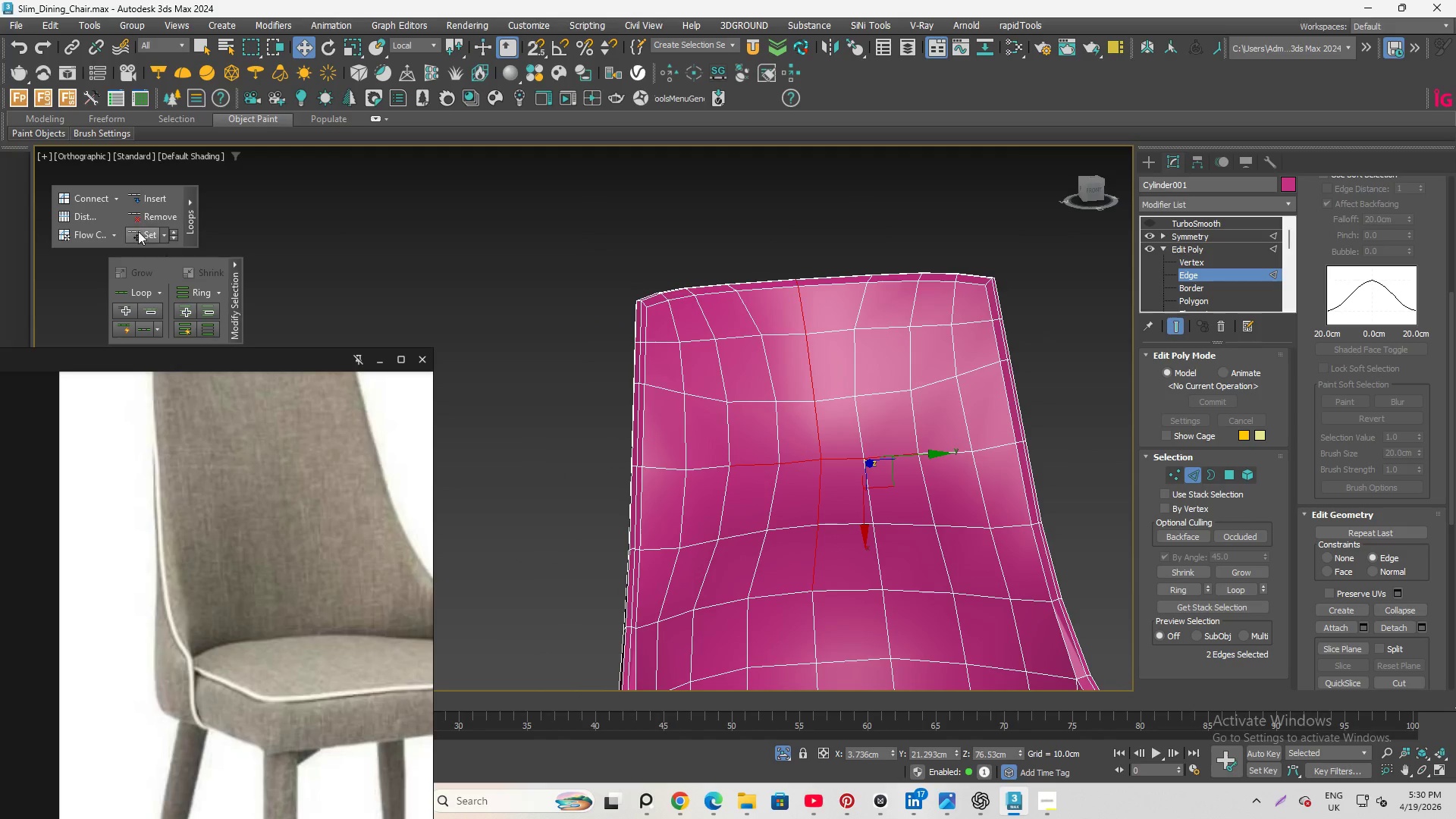 
left_click([130, 229])
 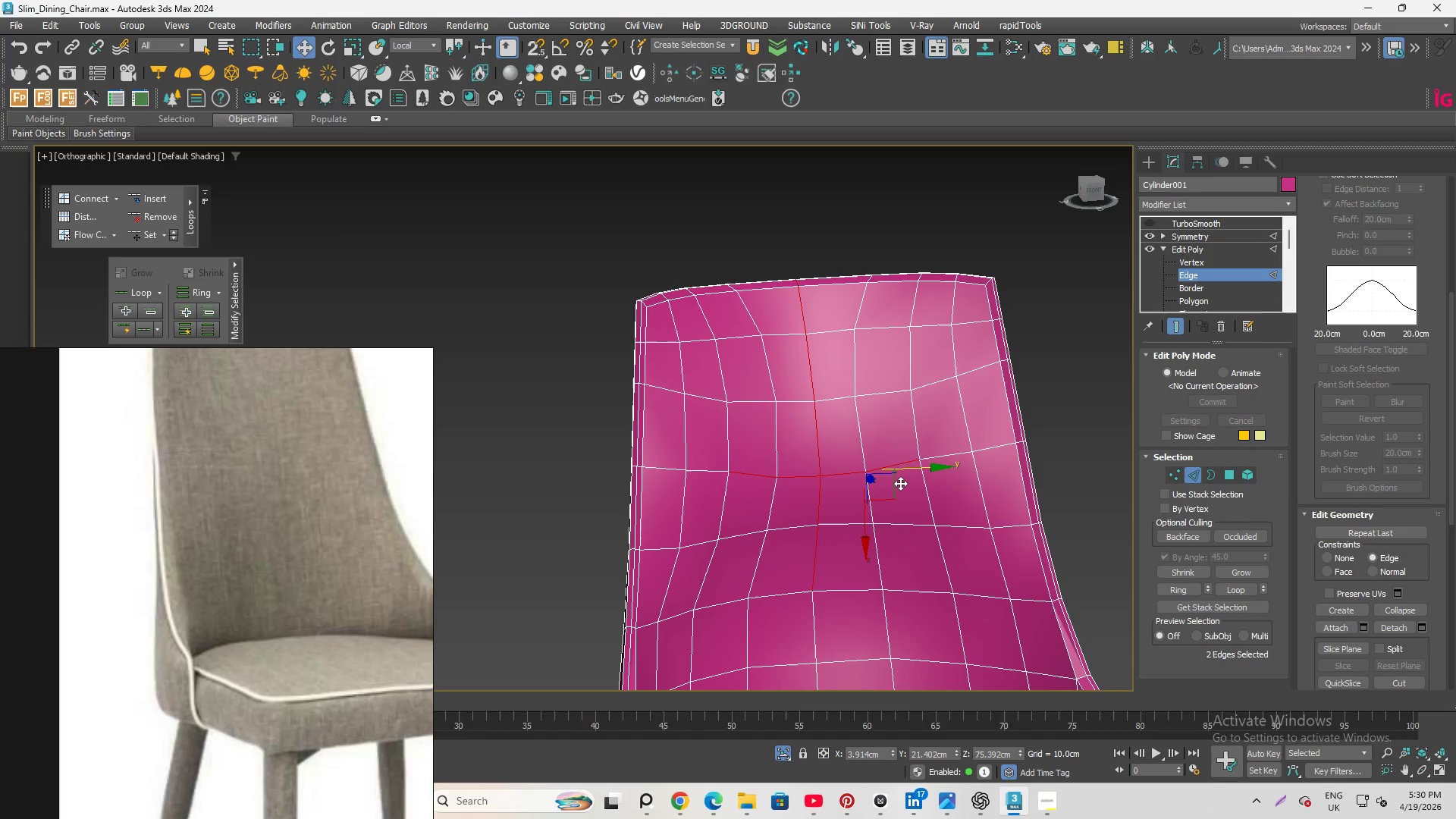 
hold_key(key=AltLeft, duration=1.08)
 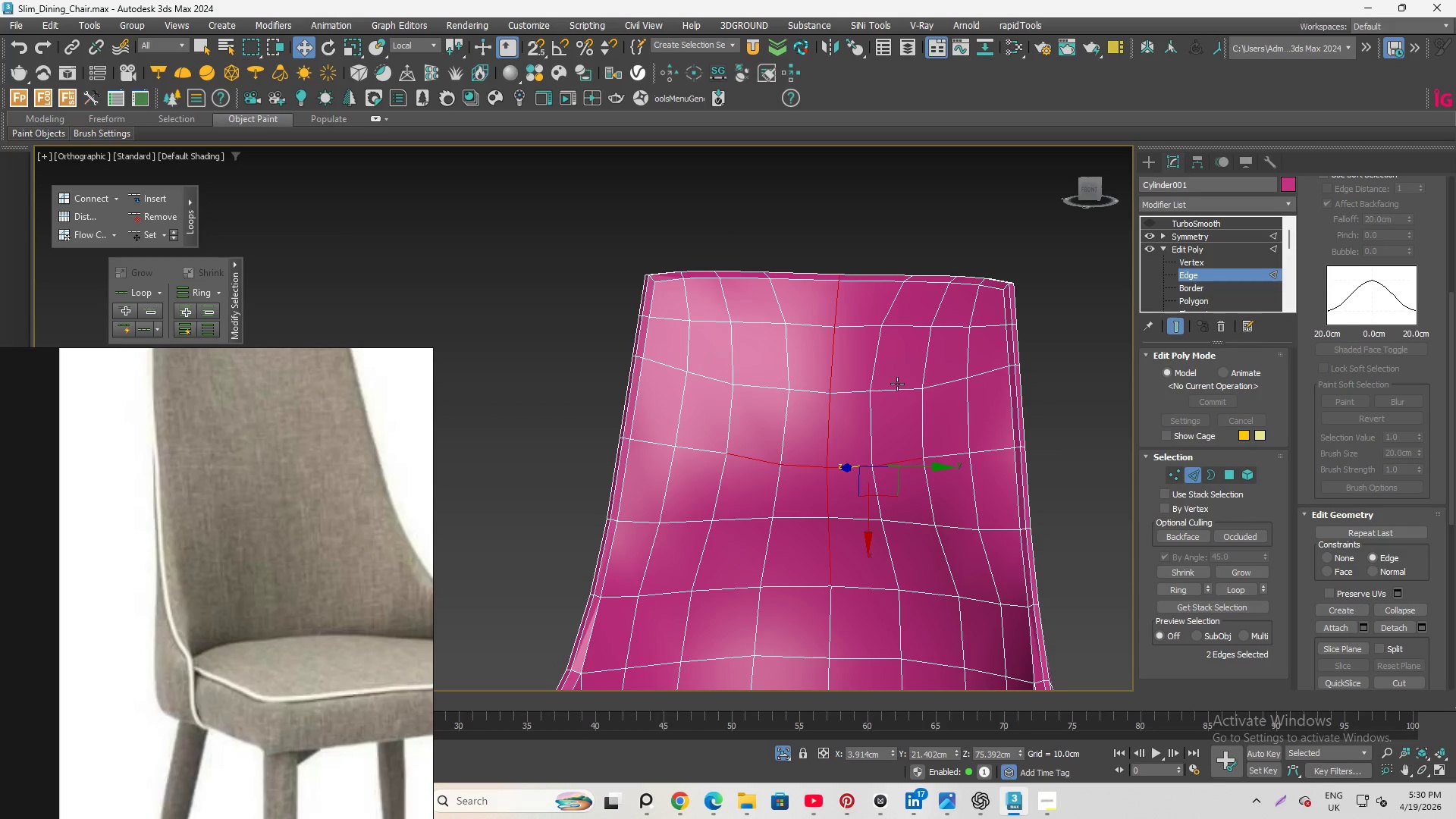 
left_click([896, 384])
 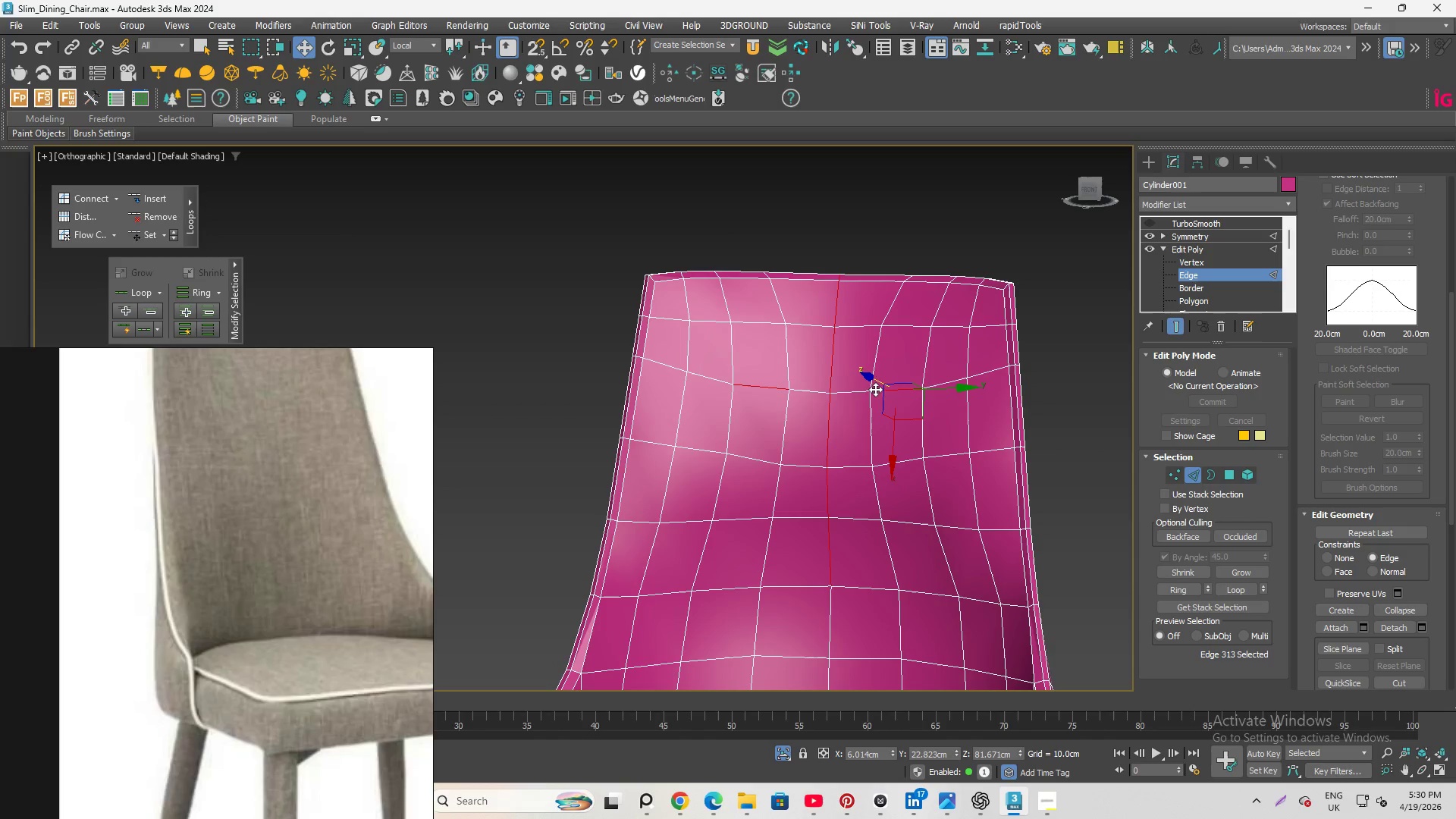 
hold_key(key=ControlLeft, duration=0.56)
left_click([843, 390])
 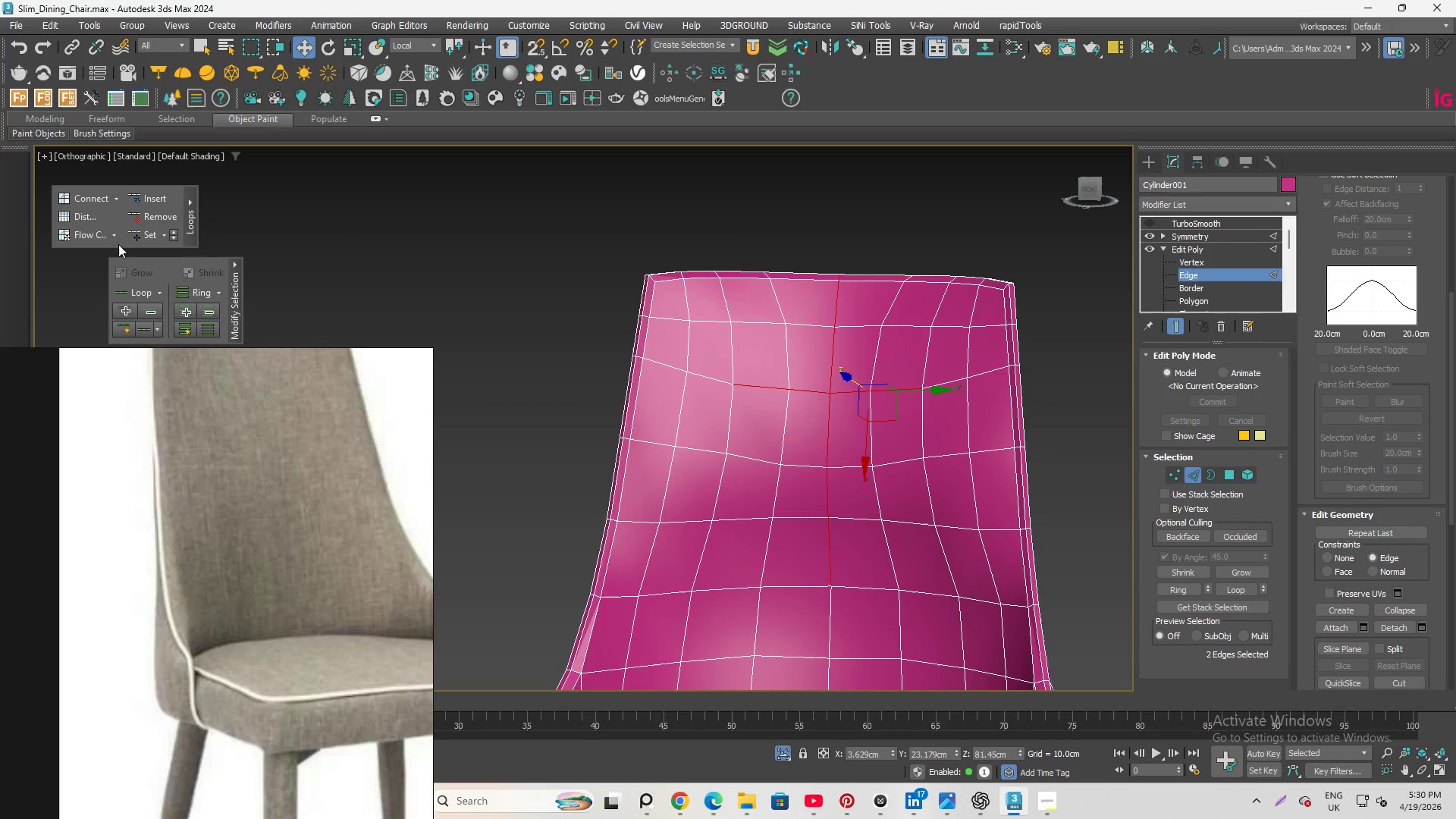 
left_click([138, 240])
 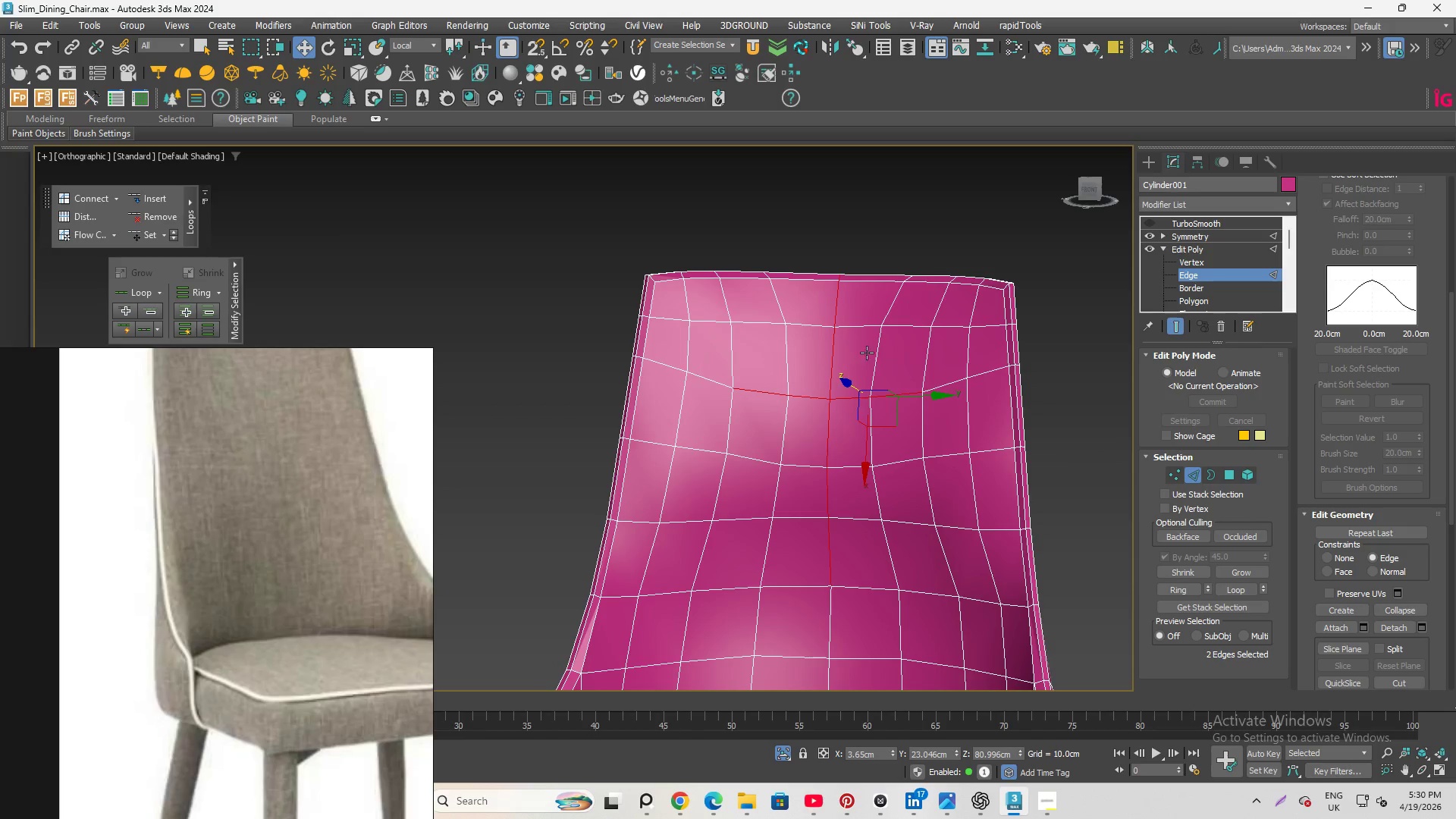 
hold_key(key=AltLeft, duration=4.33)
 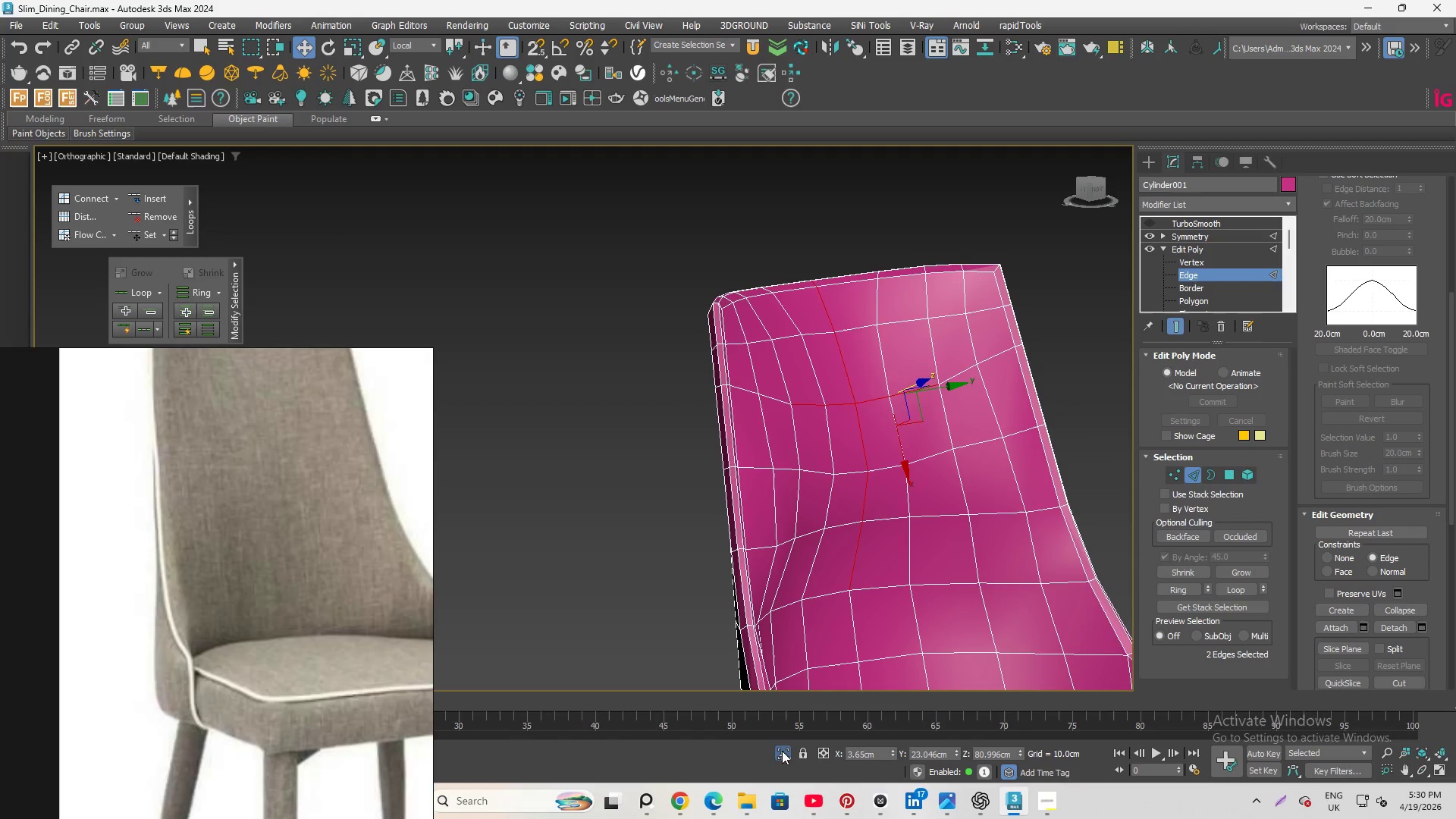 
left_click([779, 753])
 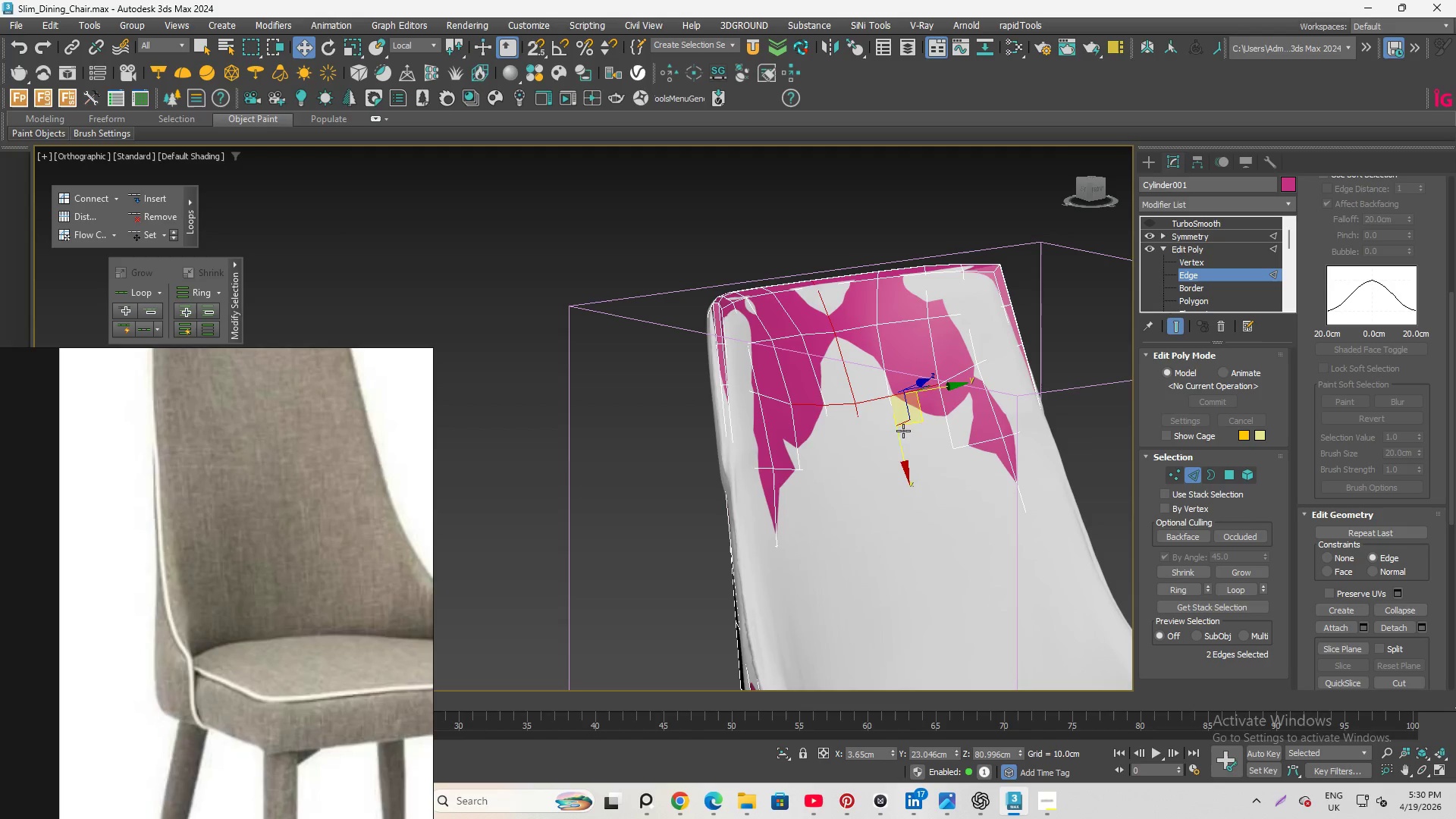 
hold_key(key=AltLeft, duration=2.47)
 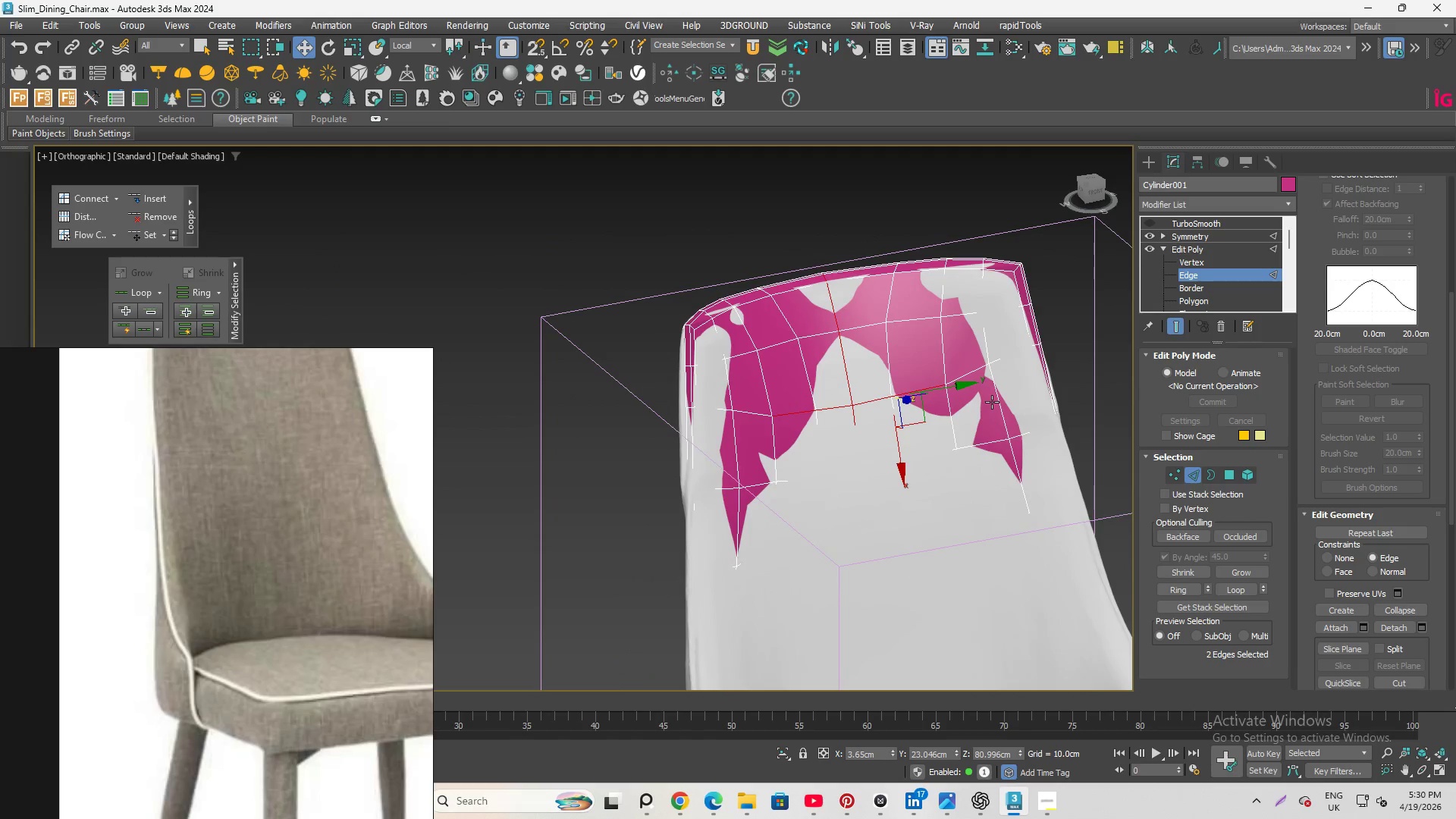 
hold_key(key=AltLeft, duration=1.44)
 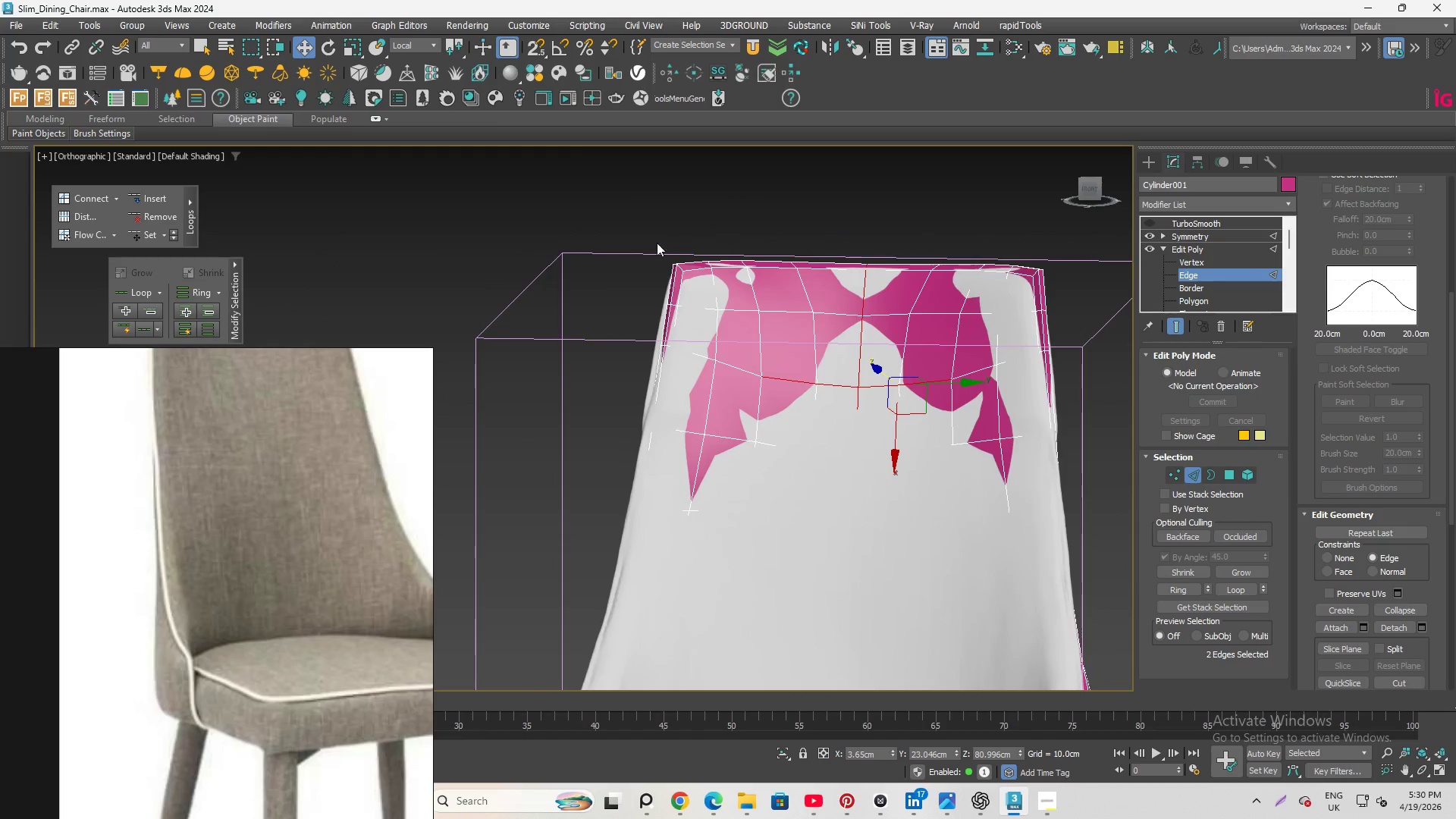 
scroll: coordinate [656, 297], scroll_direction: up, amount: 3.0
 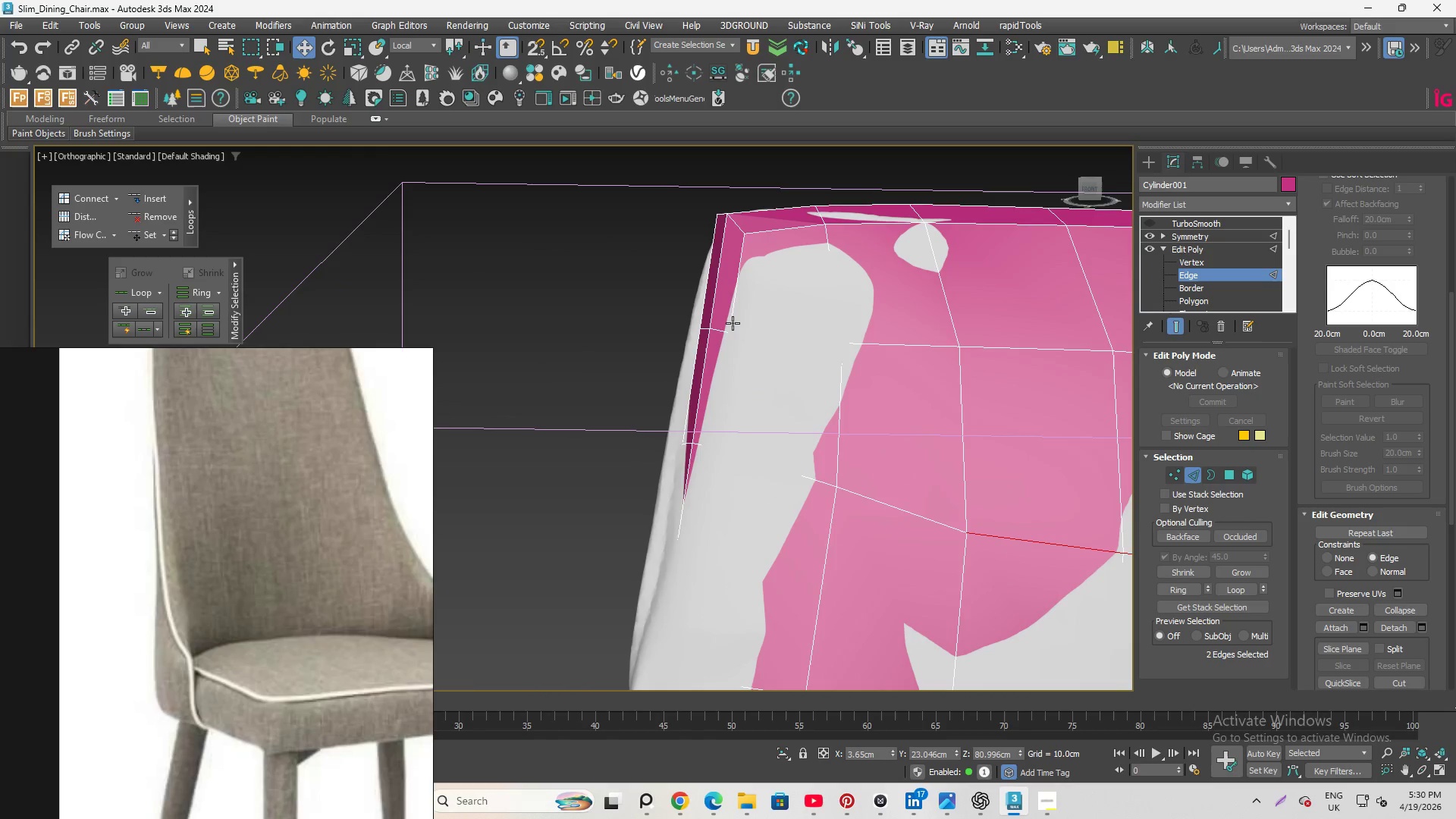 
hold_key(key=AltLeft, duration=2.23)
 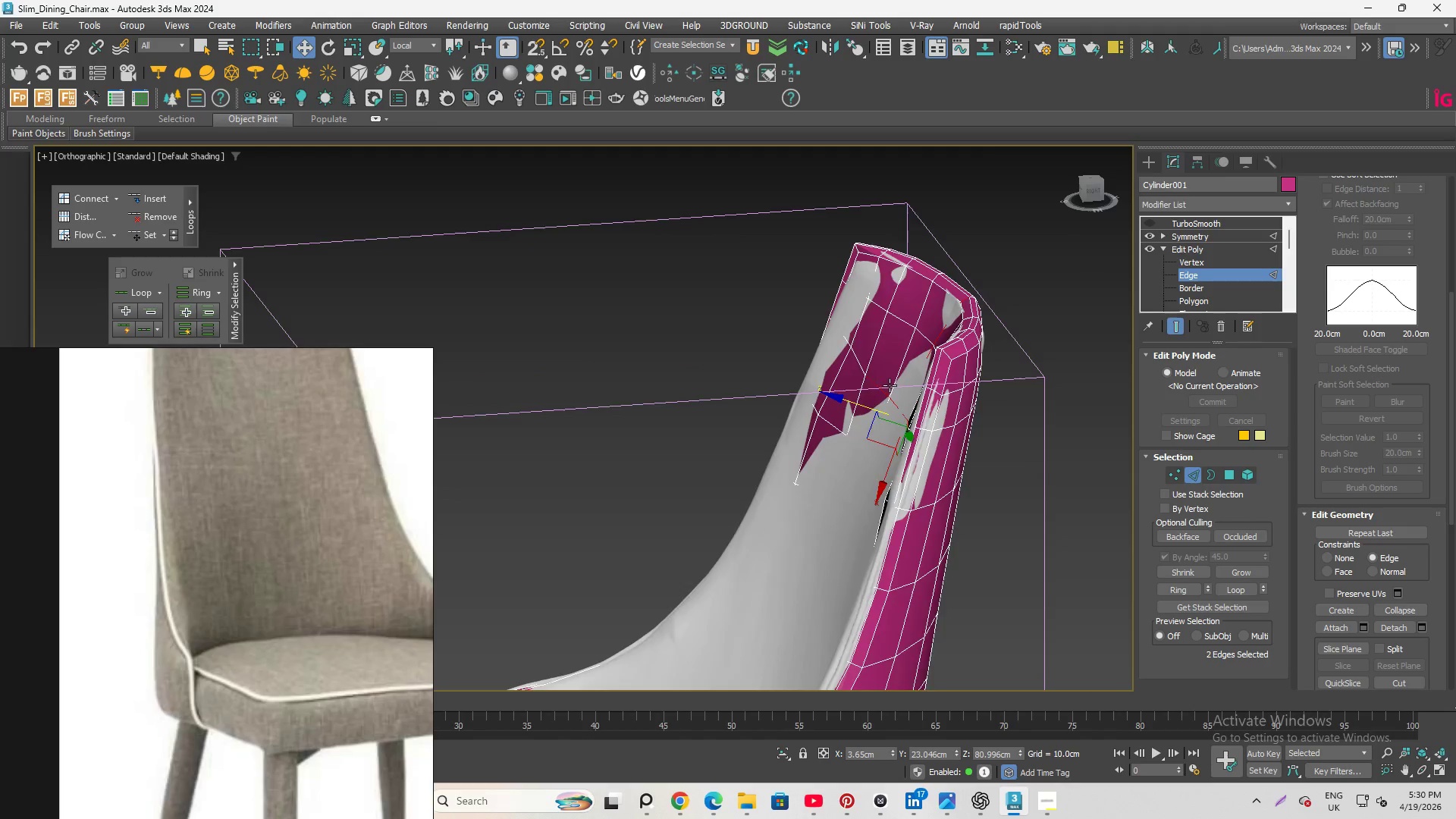 
scroll: coordinate [724, 316], scroll_direction: down, amount: 3.0
 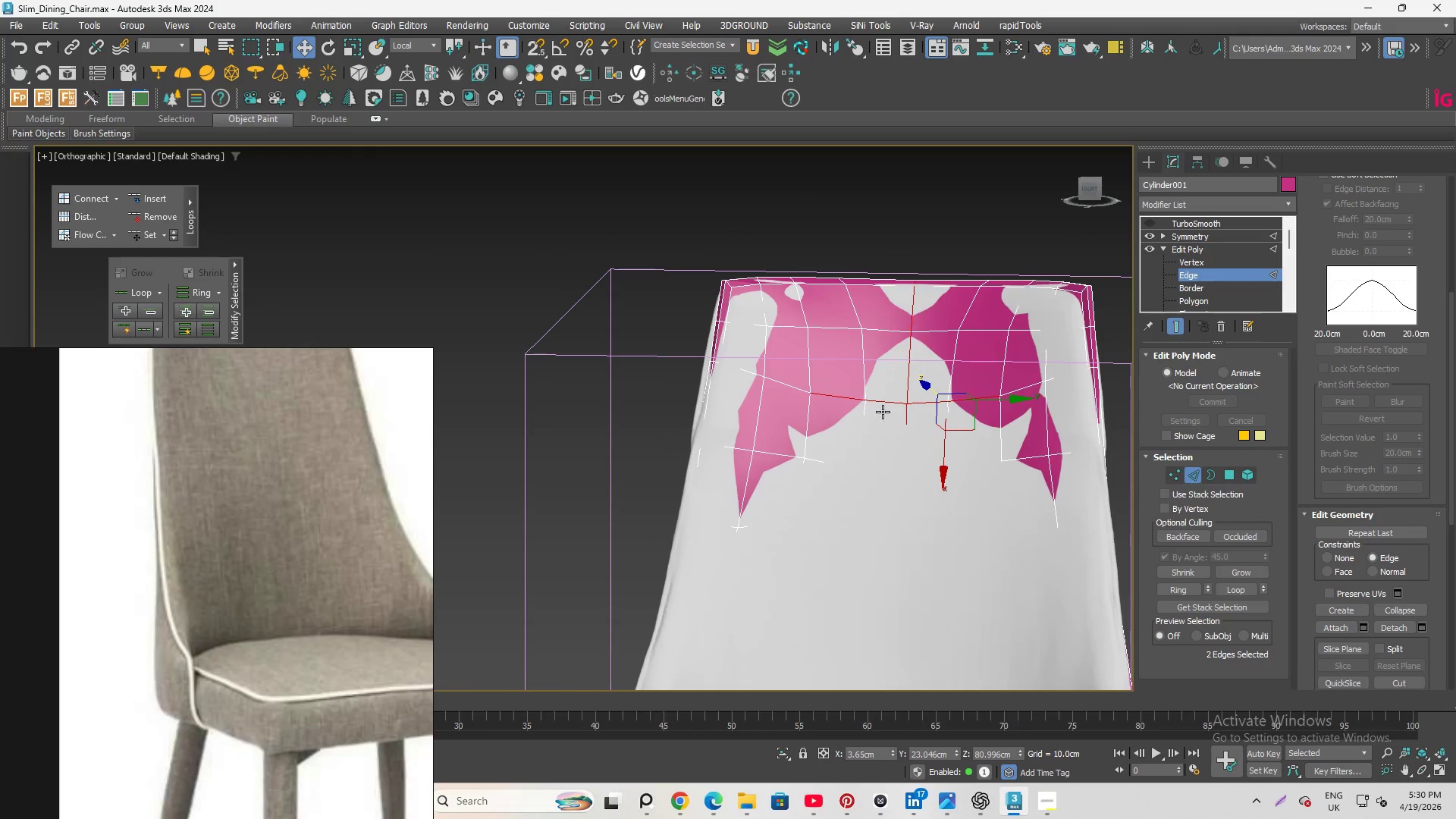 
hold_key(key=AltLeft, duration=1.34)
 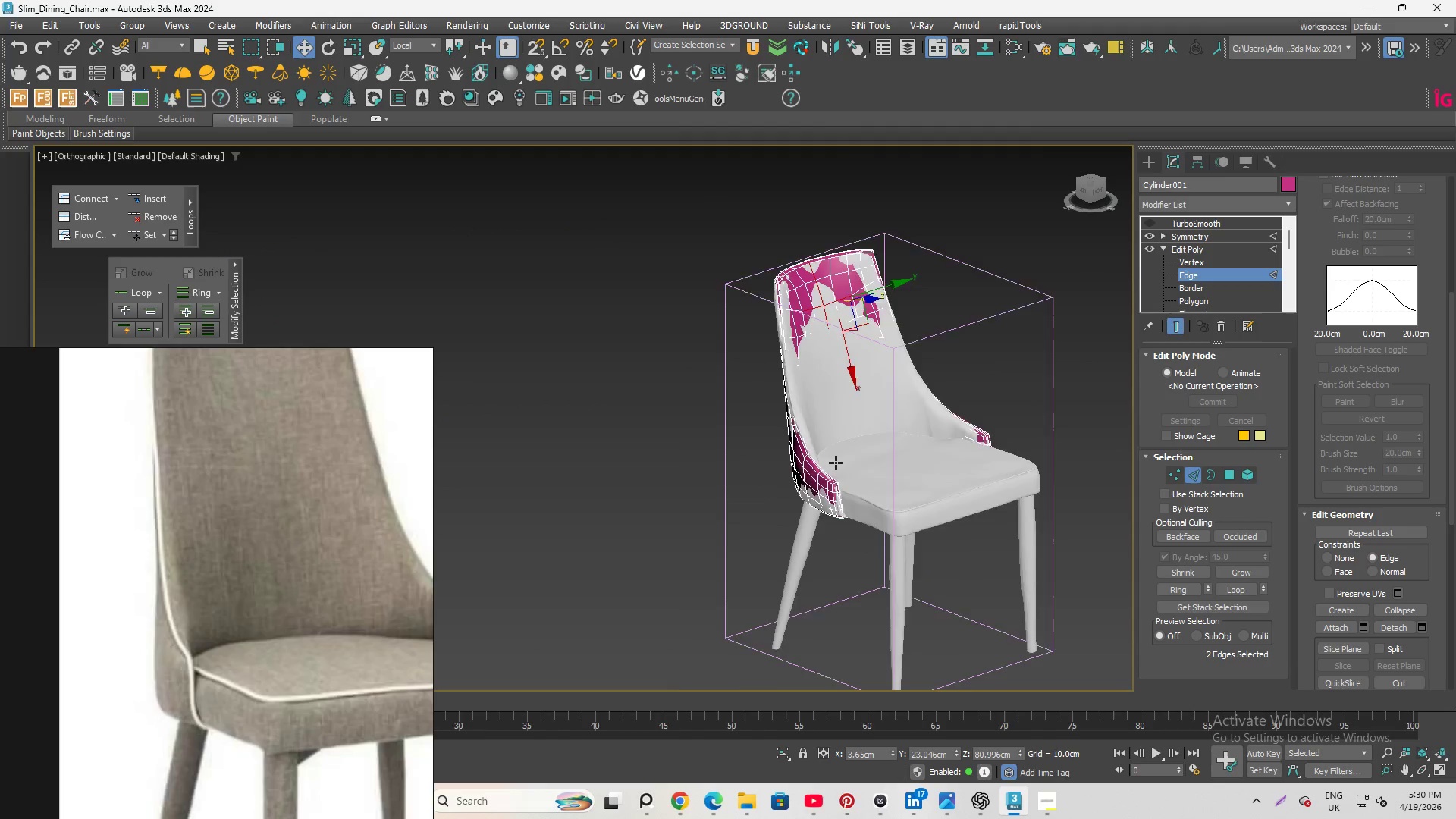 
scroll: coordinate [890, 386], scroll_direction: down, amount: 4.0
 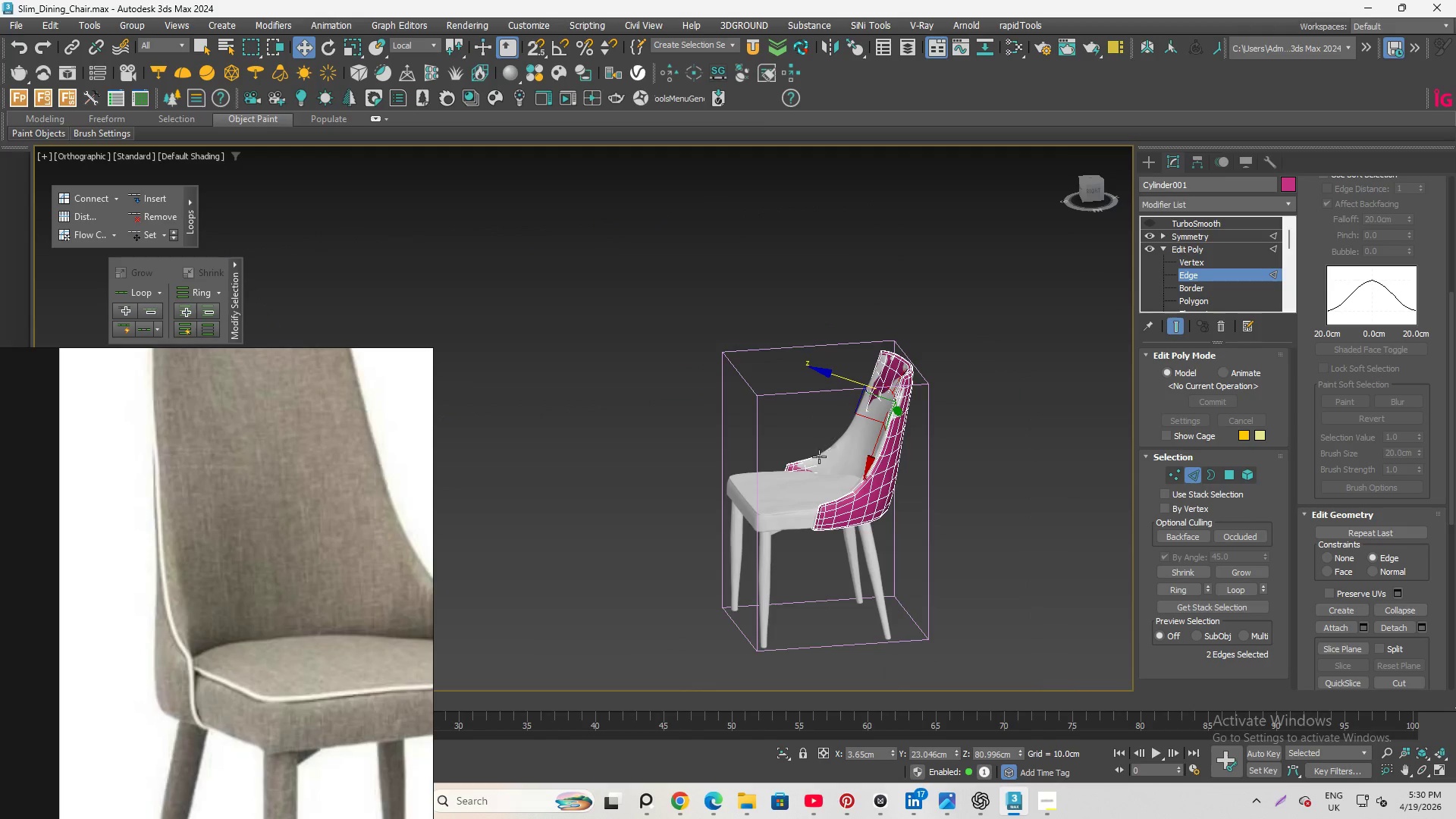 
scroll: coordinate [836, 463], scroll_direction: up, amount: 4.0
 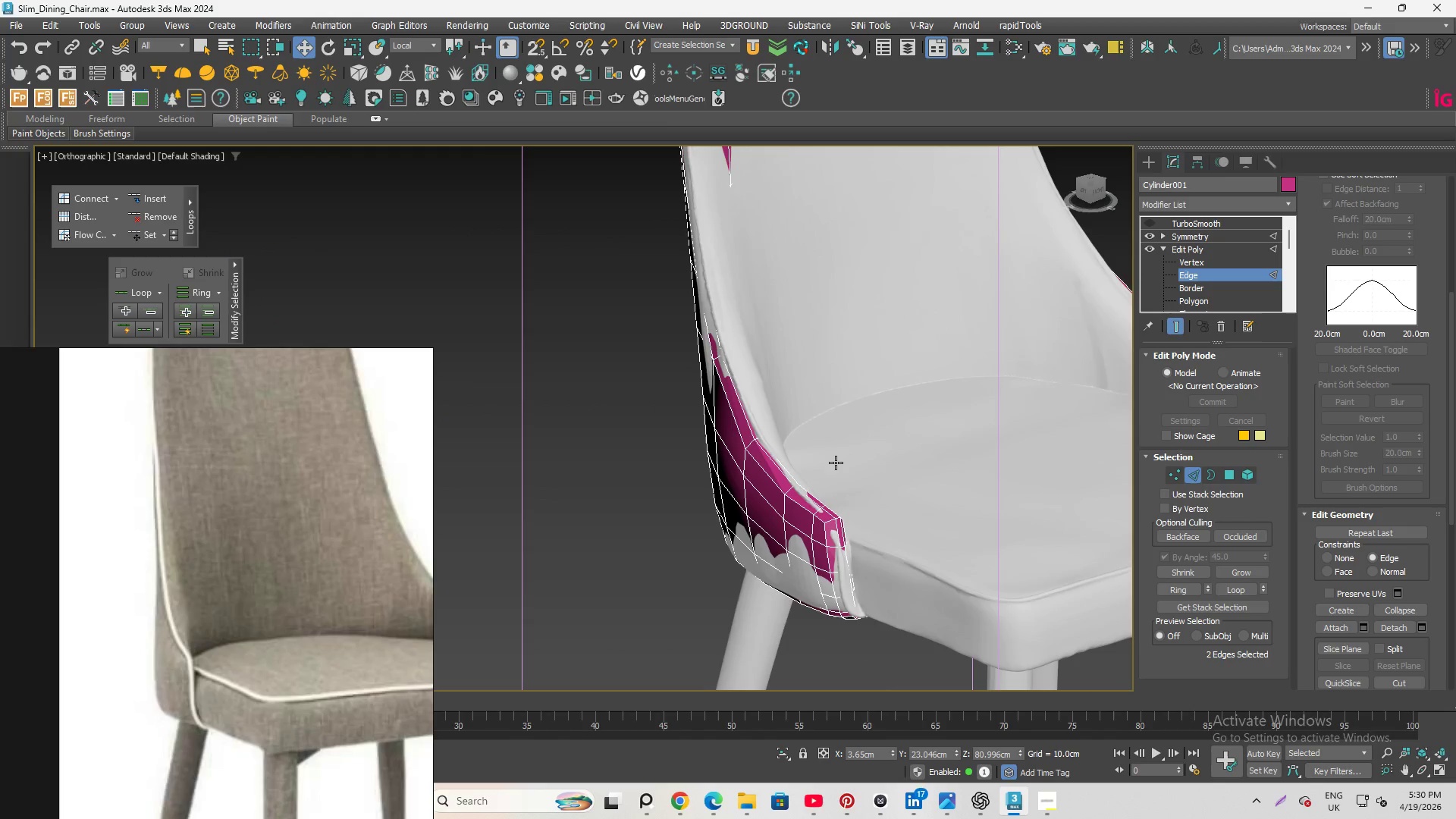 
hold_key(key=AltLeft, duration=2.59)
 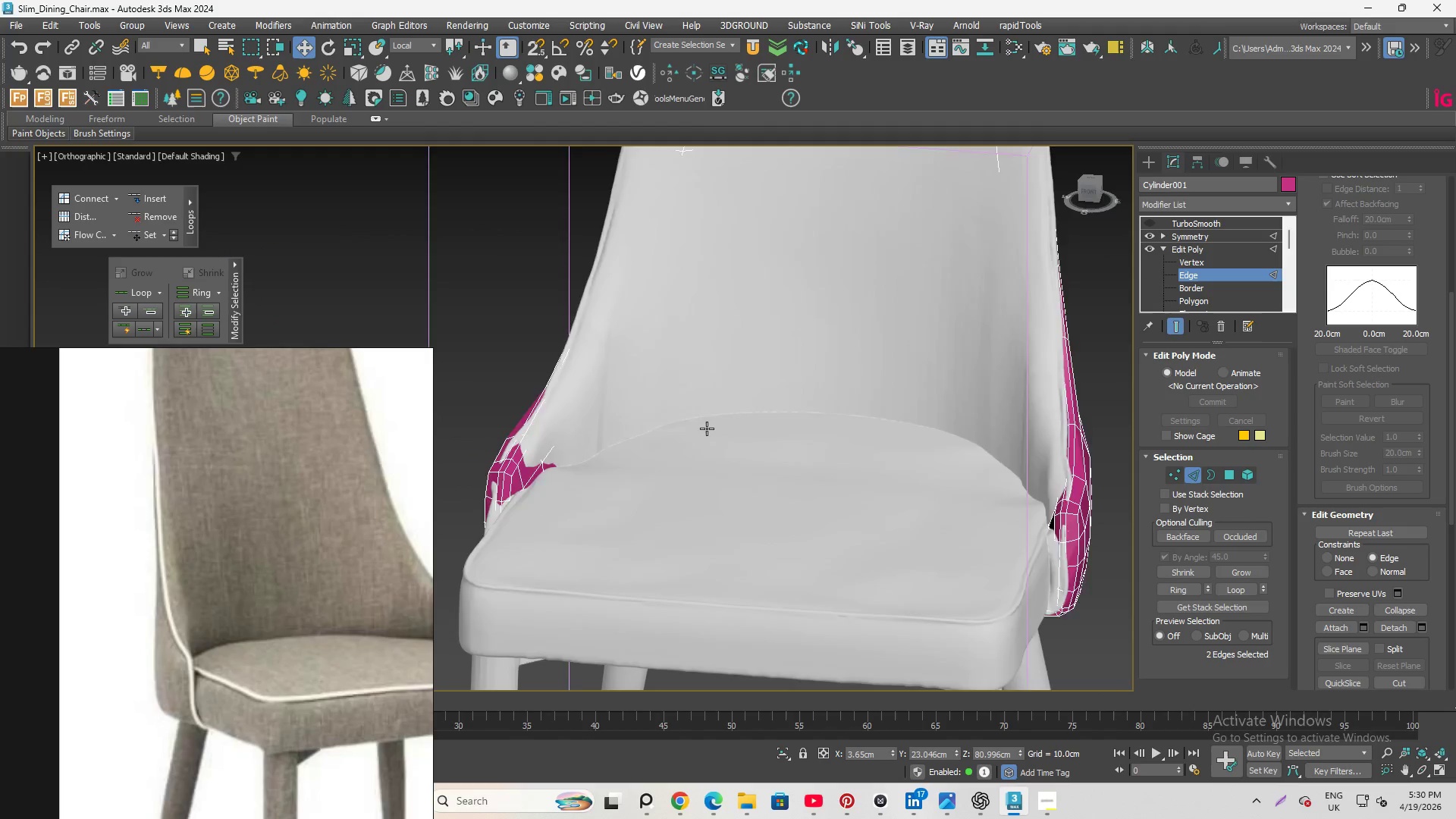 
scroll: coordinate [698, 452], scroll_direction: down, amount: 3.0
 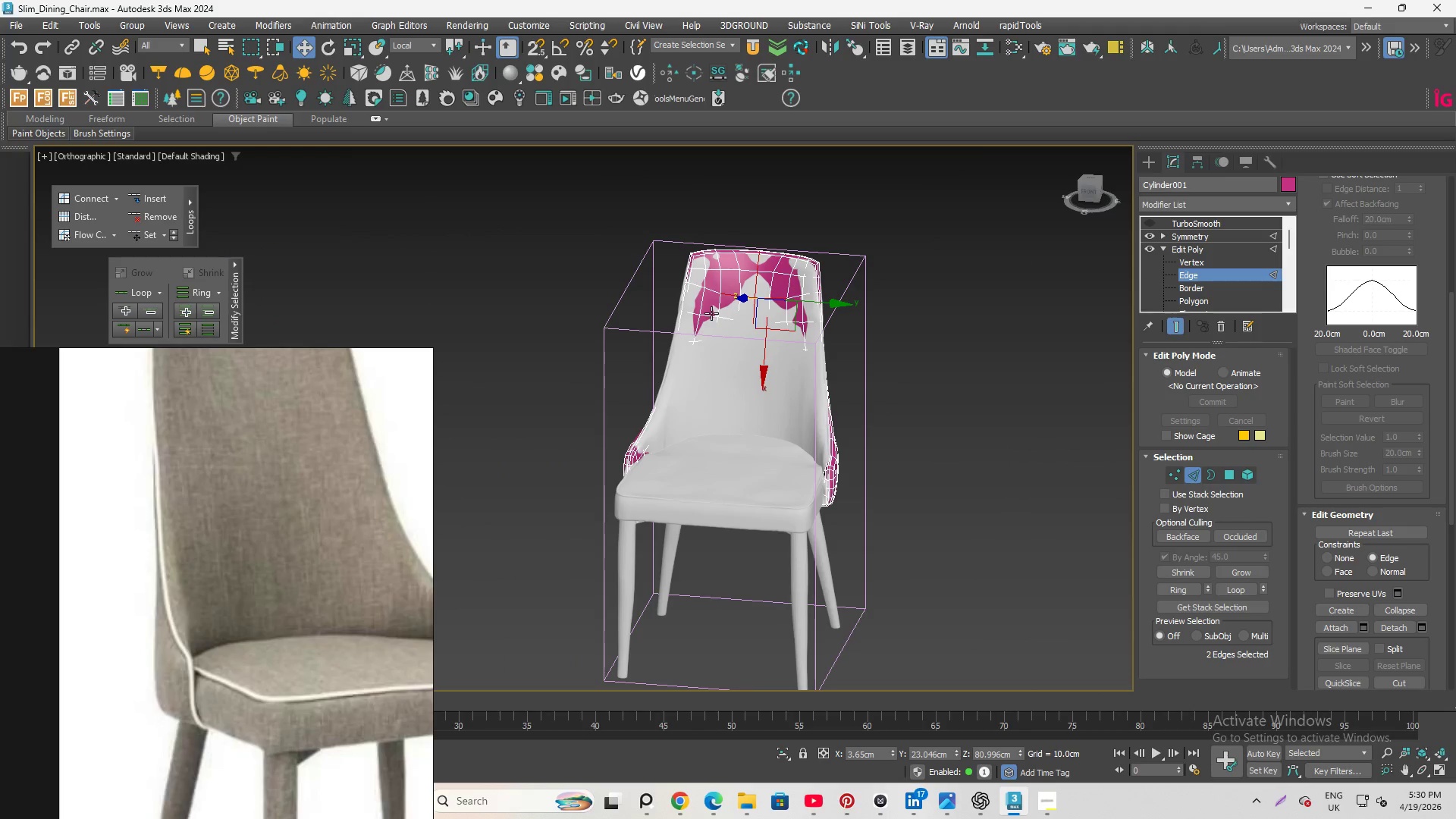 
hold_key(key=AltLeft, duration=2.06)
 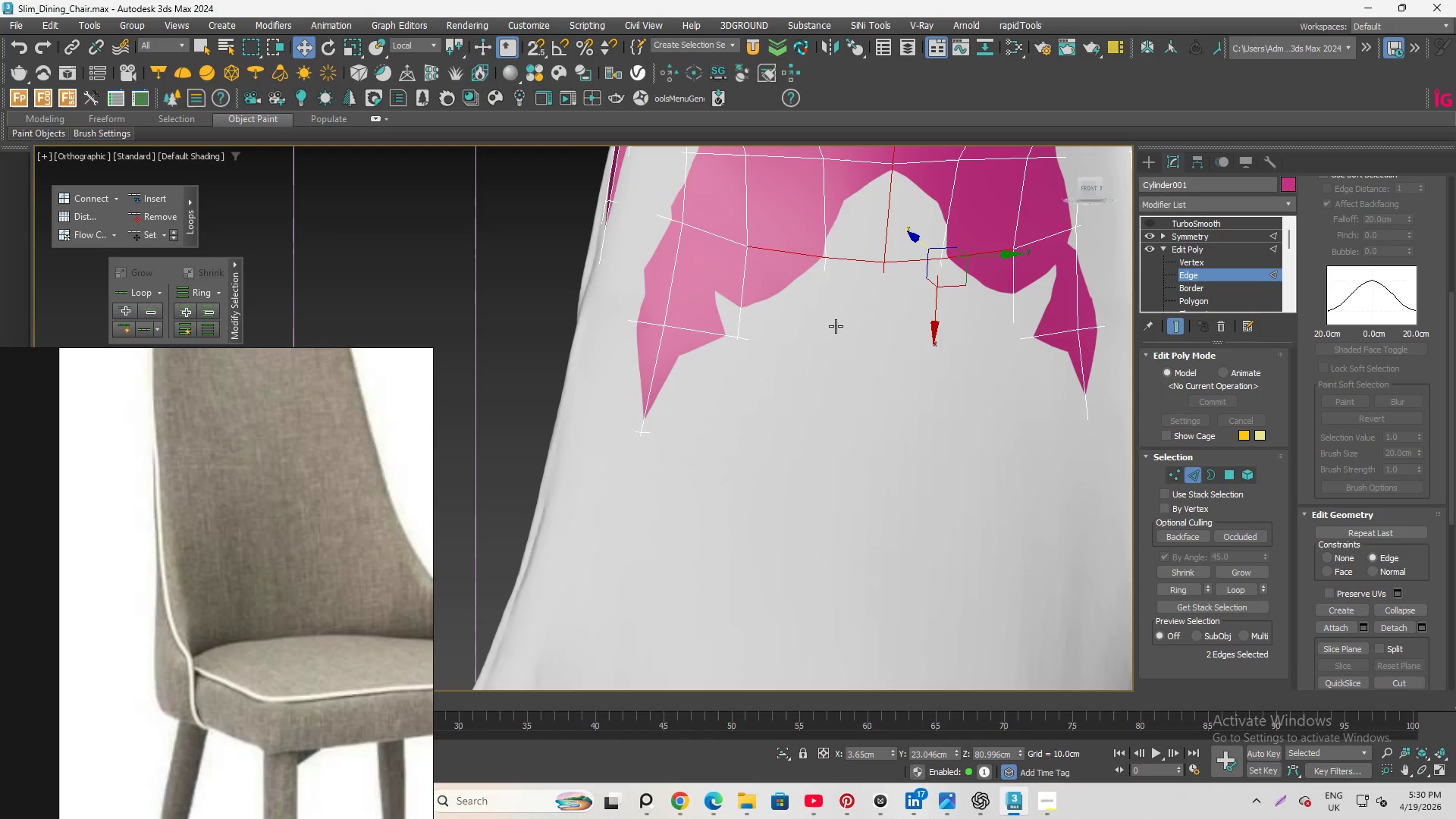 
scroll: coordinate [711, 309], scroll_direction: up, amount: 4.0
 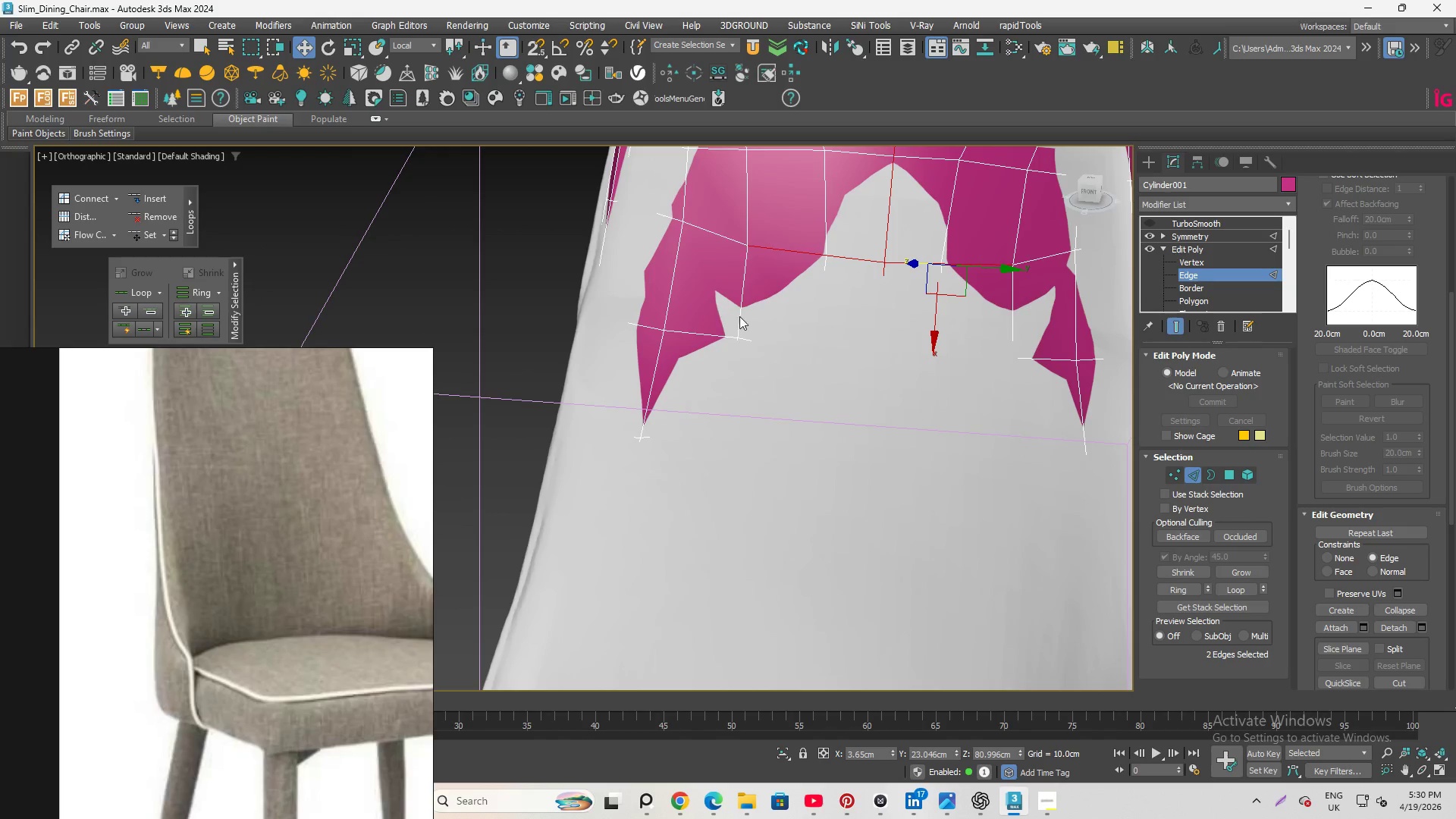 
scroll: coordinate [841, 290], scroll_direction: down, amount: 2.0
 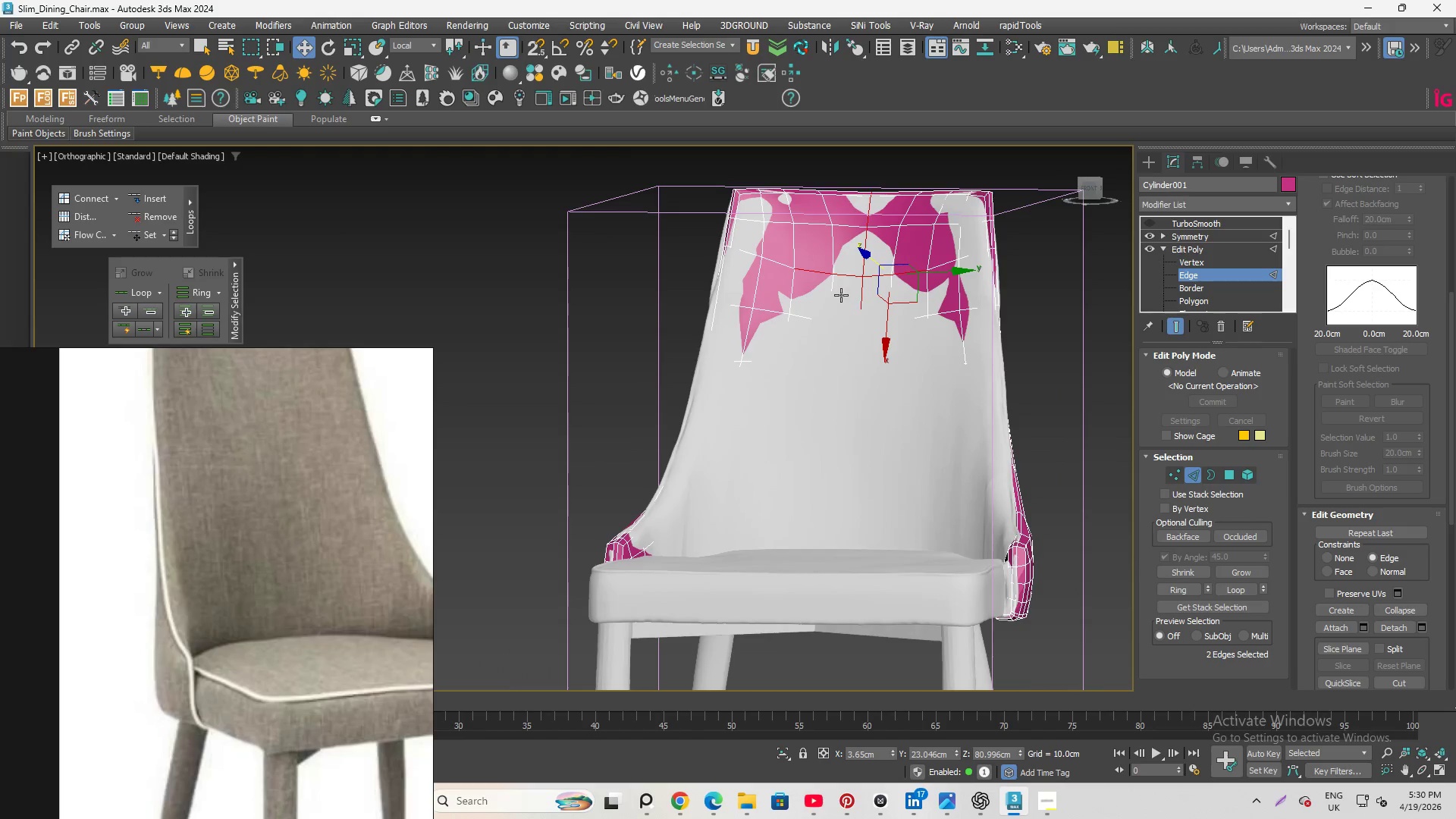 
key(Alt+Q)
 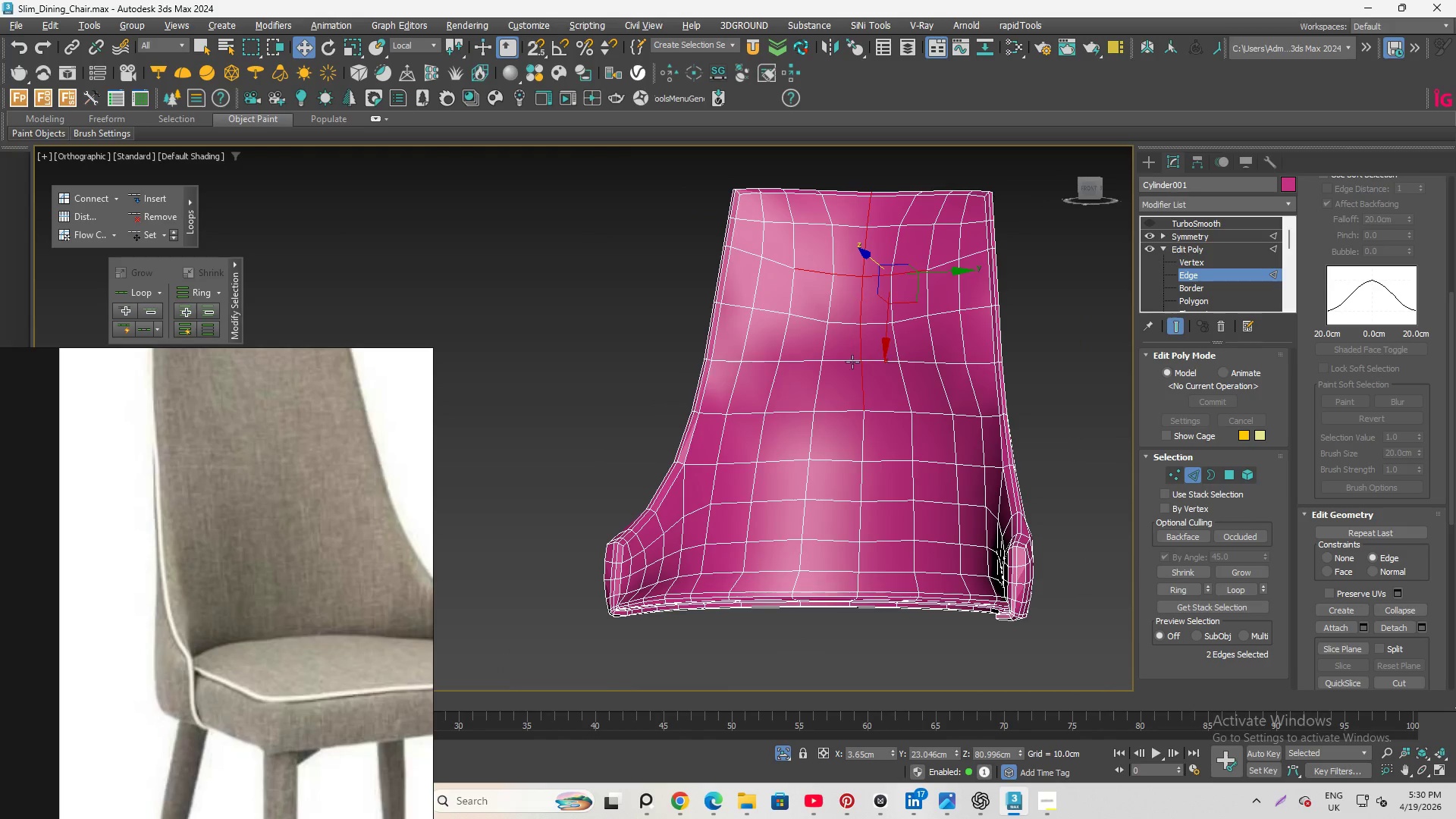 
hold_key(key=AltLeft, duration=0.91)
 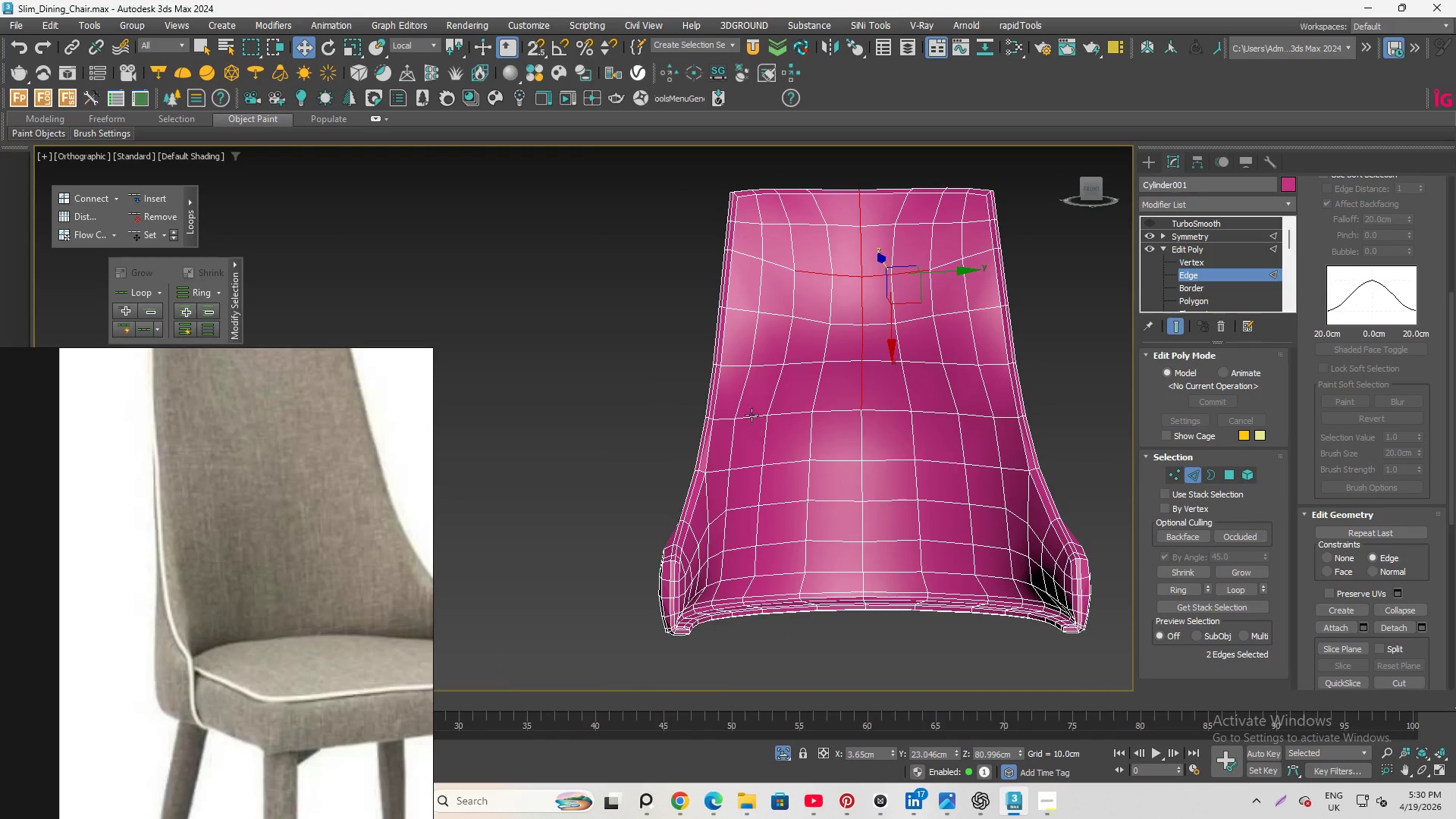 
left_click([751, 415])
 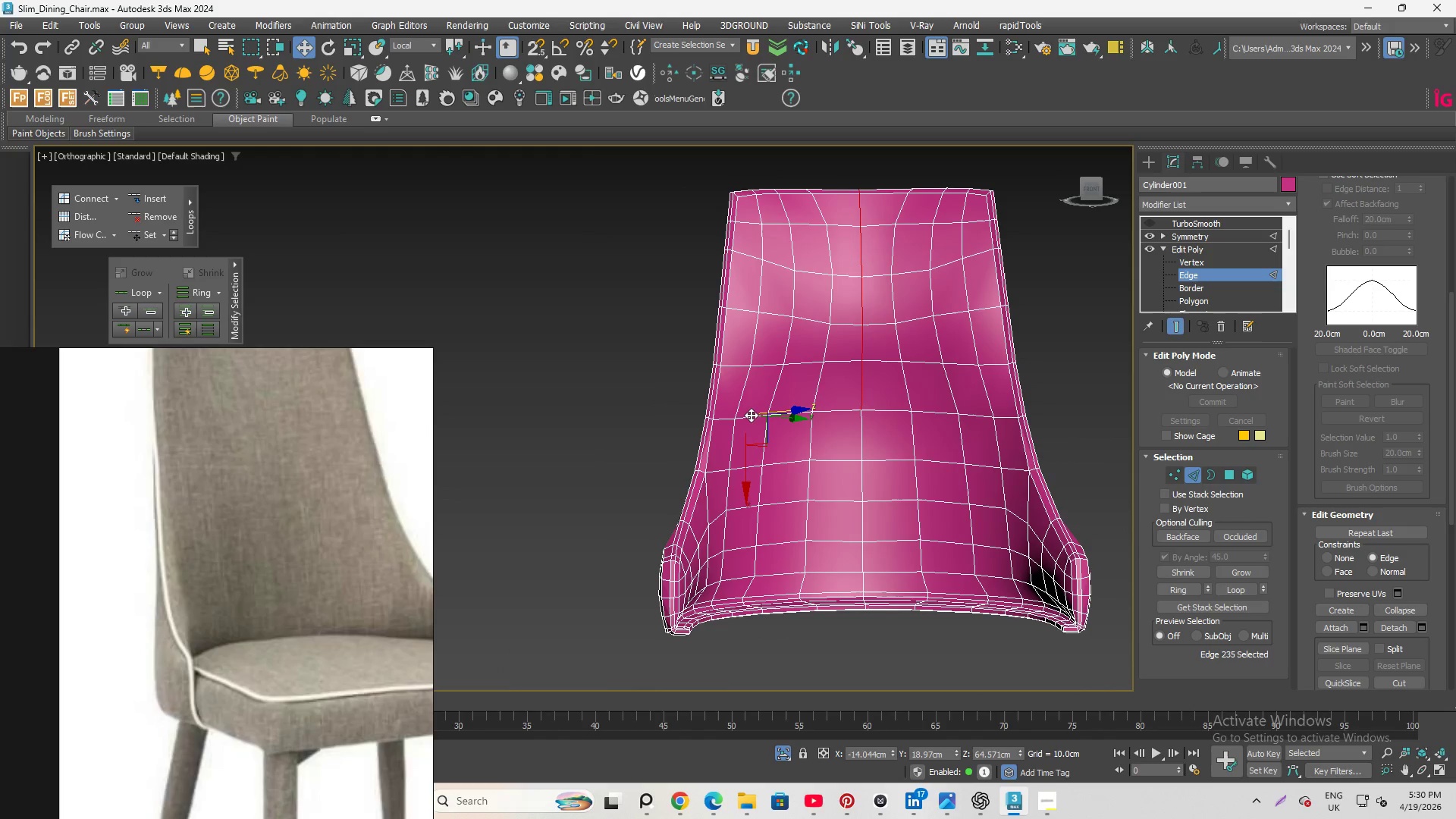 
hold_key(key=ControlLeft, duration=0.36)
 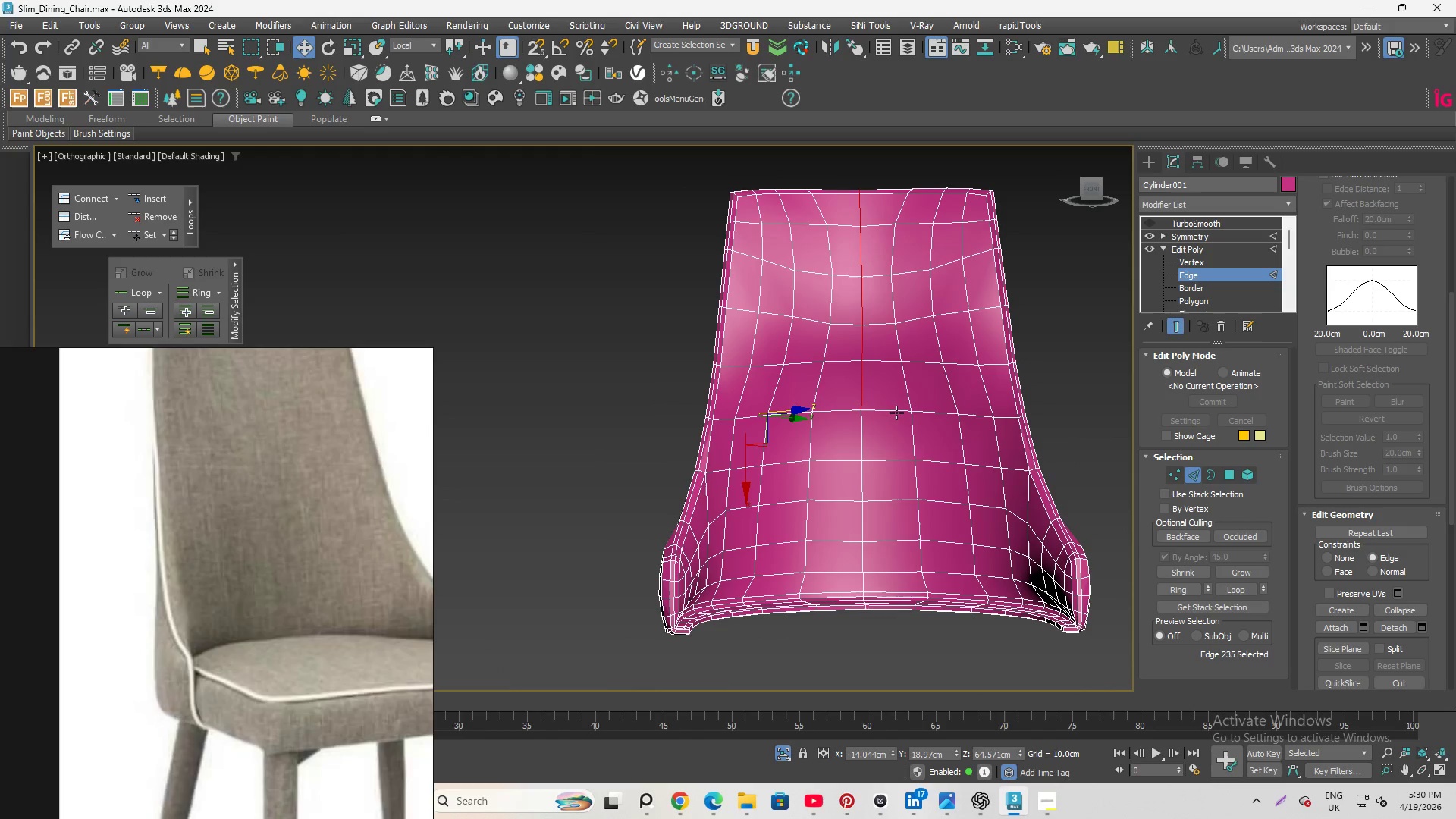 
left_click([887, 410])
 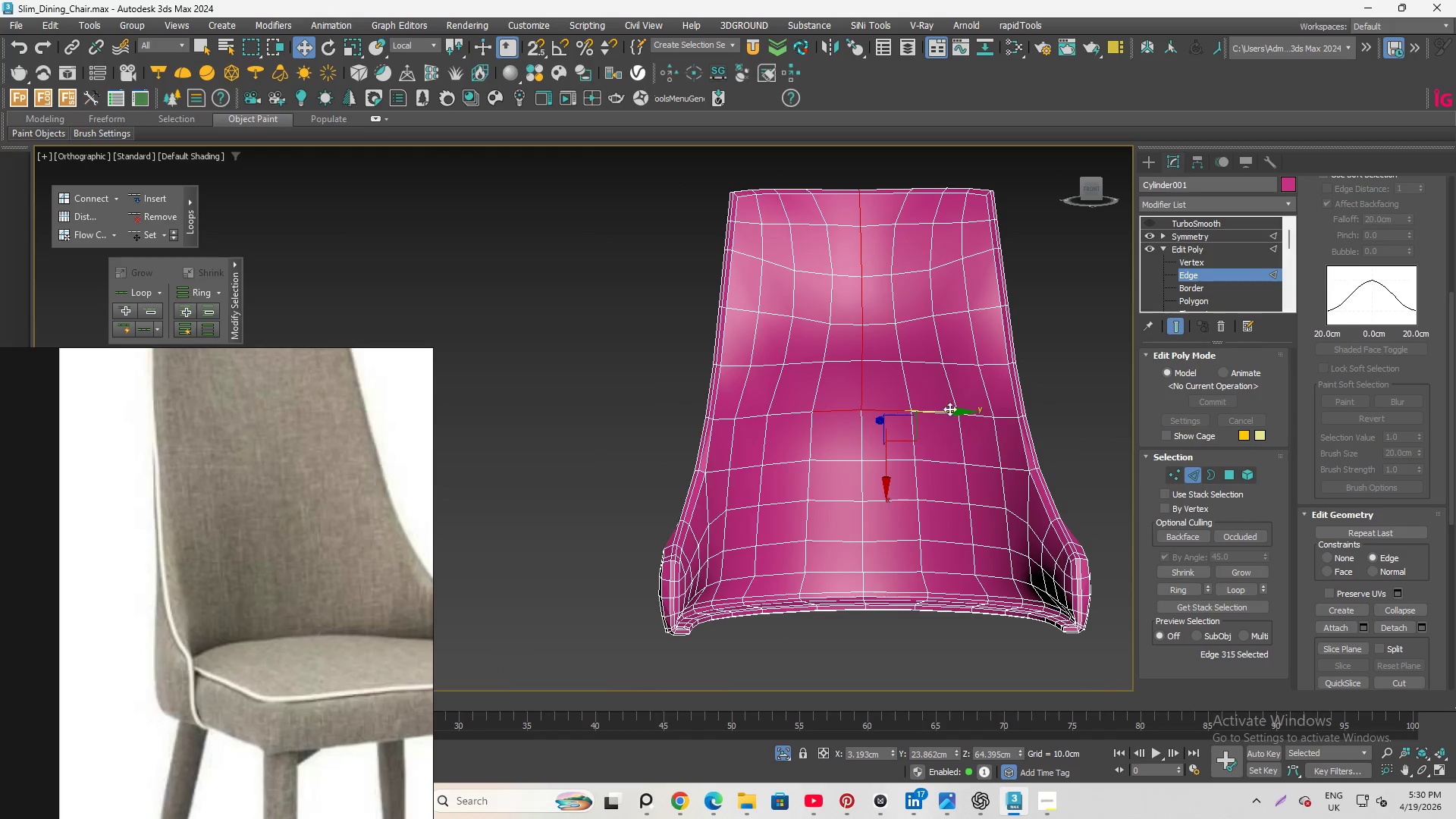 
hold_key(key=ControlLeft, duration=1.69)
left_click([934, 410])
 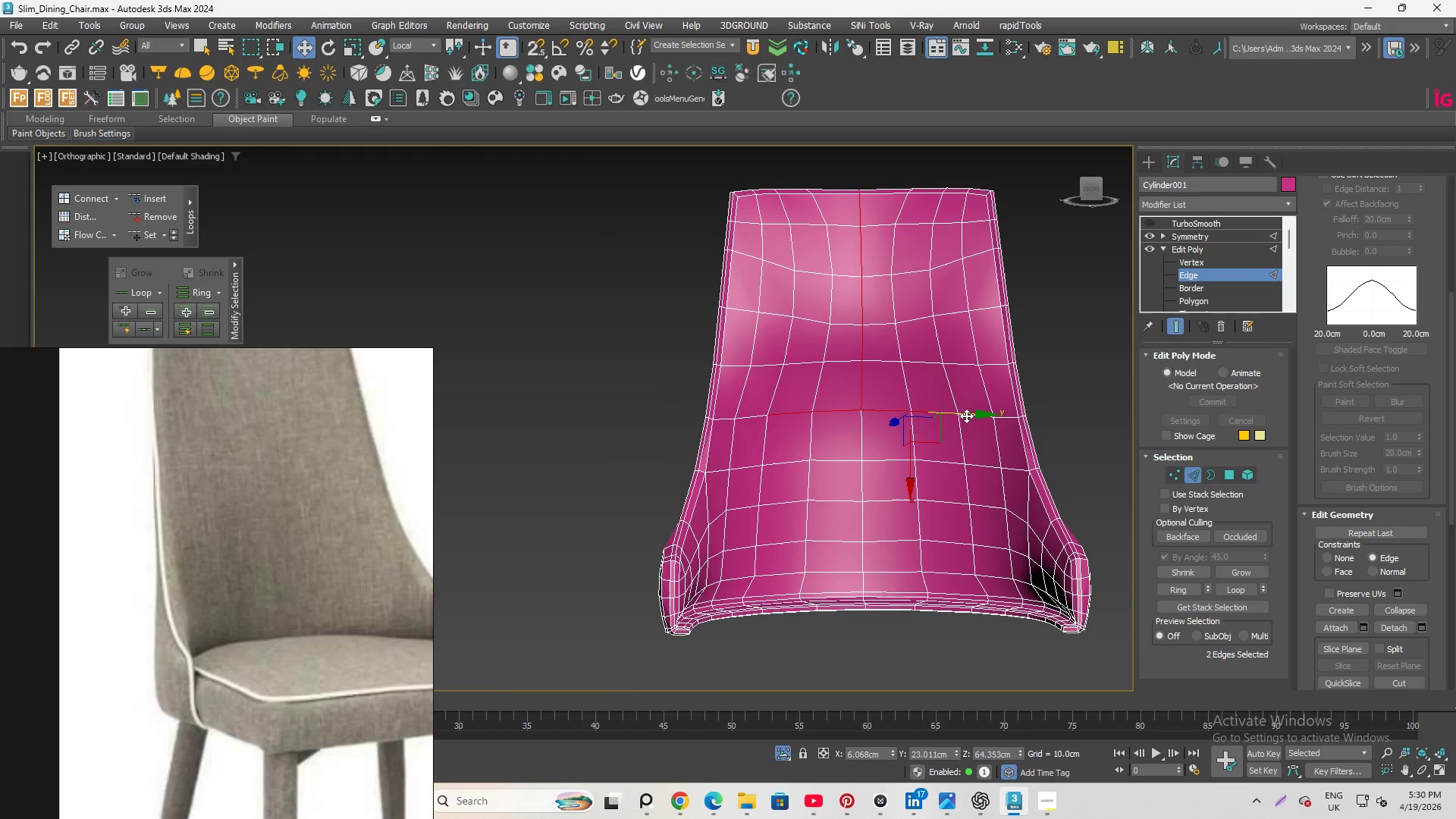 
left_click([966, 416])
 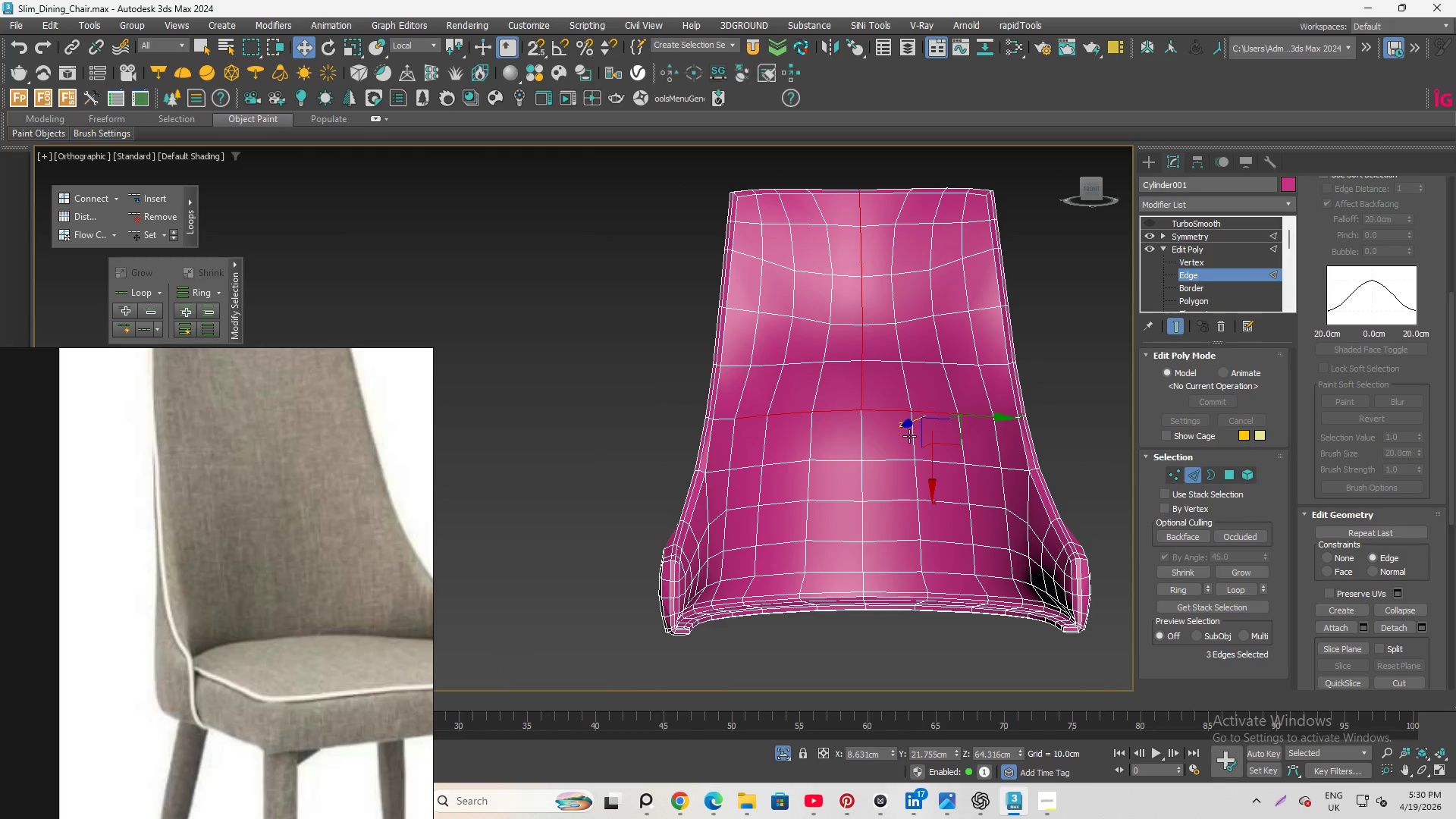 
hold_key(key=AltLeft, duration=0.69)
 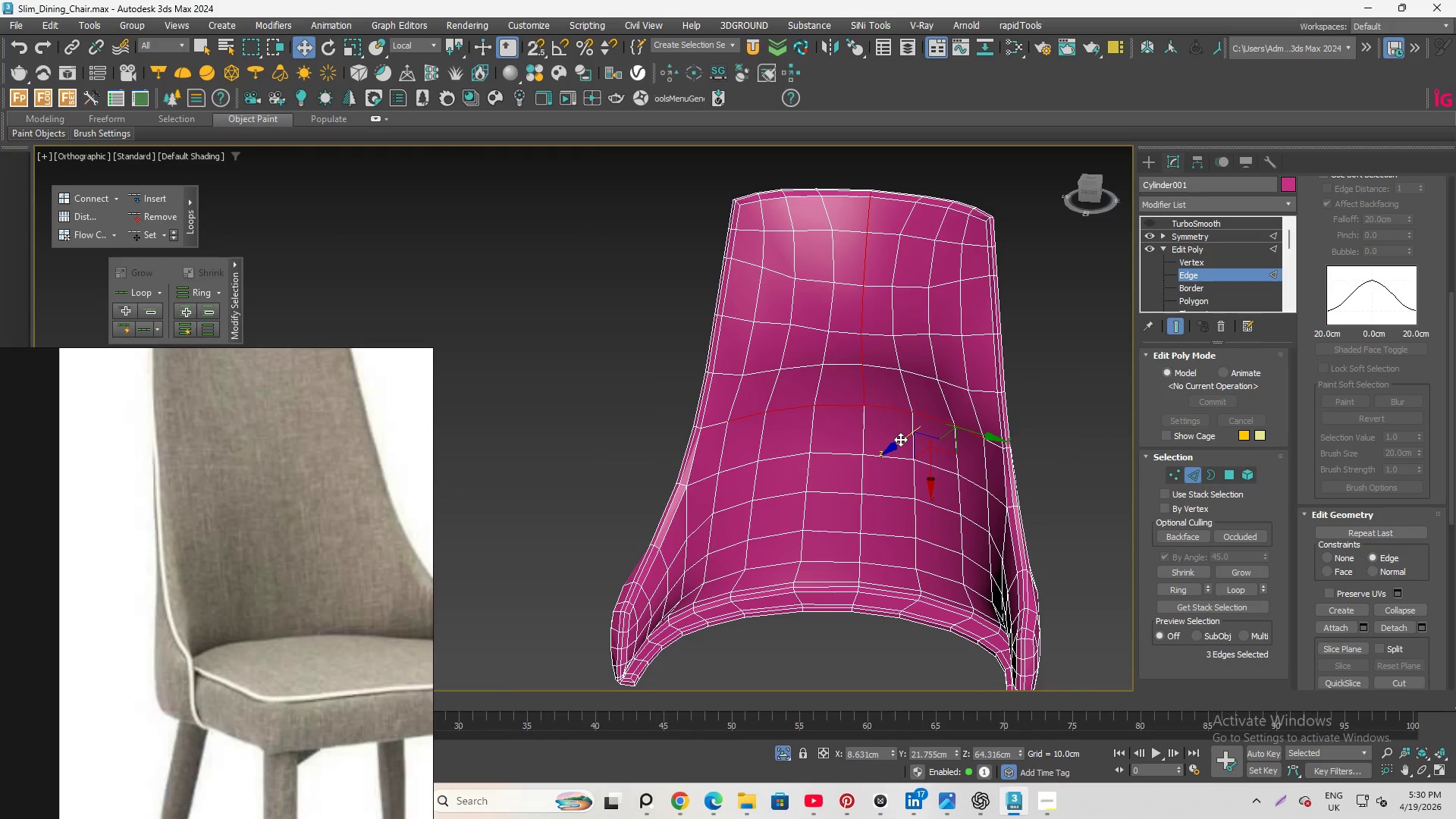 
left_click_drag(start_coordinate=[899, 439], to_coordinate=[894, 451])
 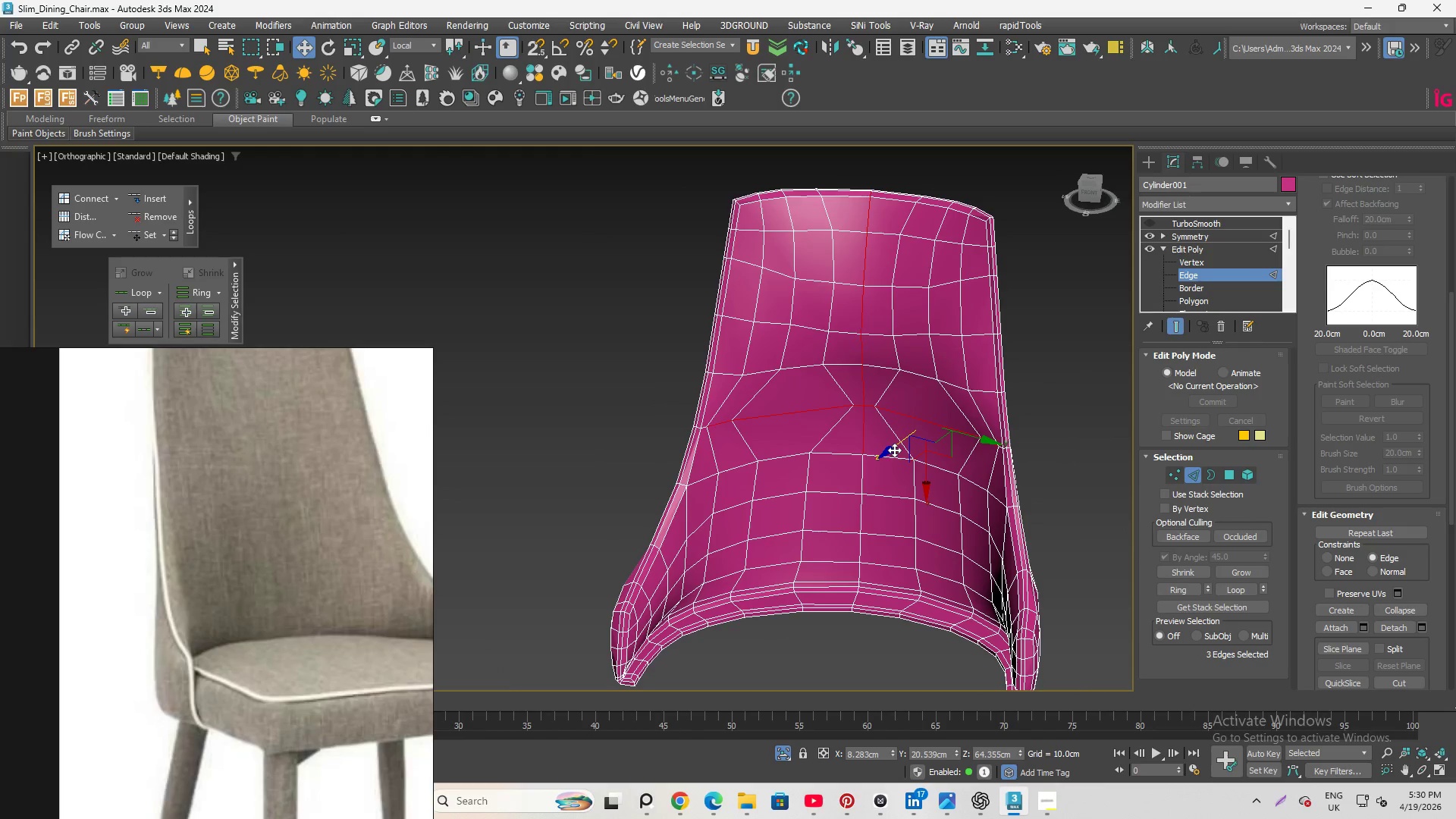 
key(Control+Z)
 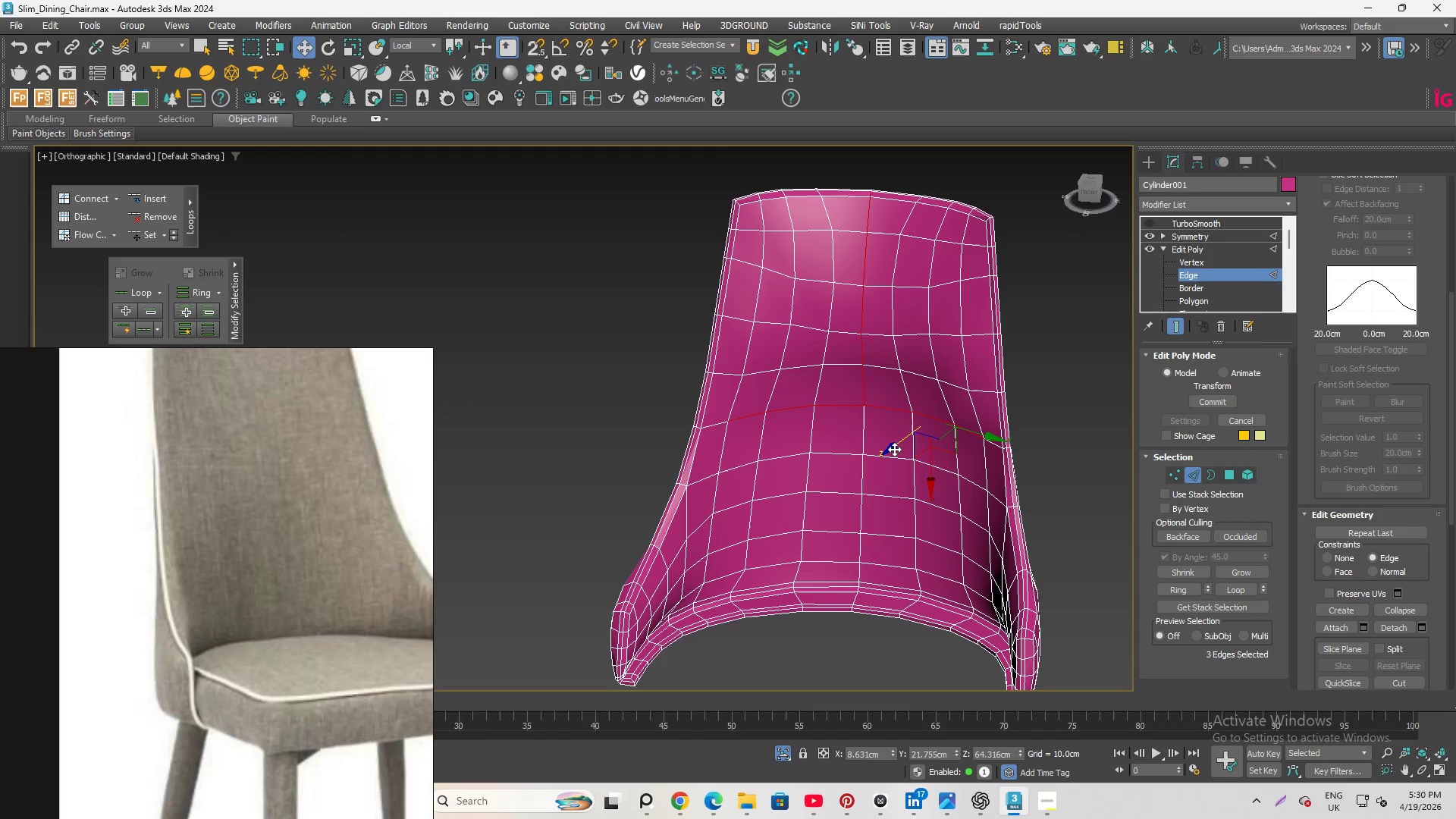 
key(Shift+X)
 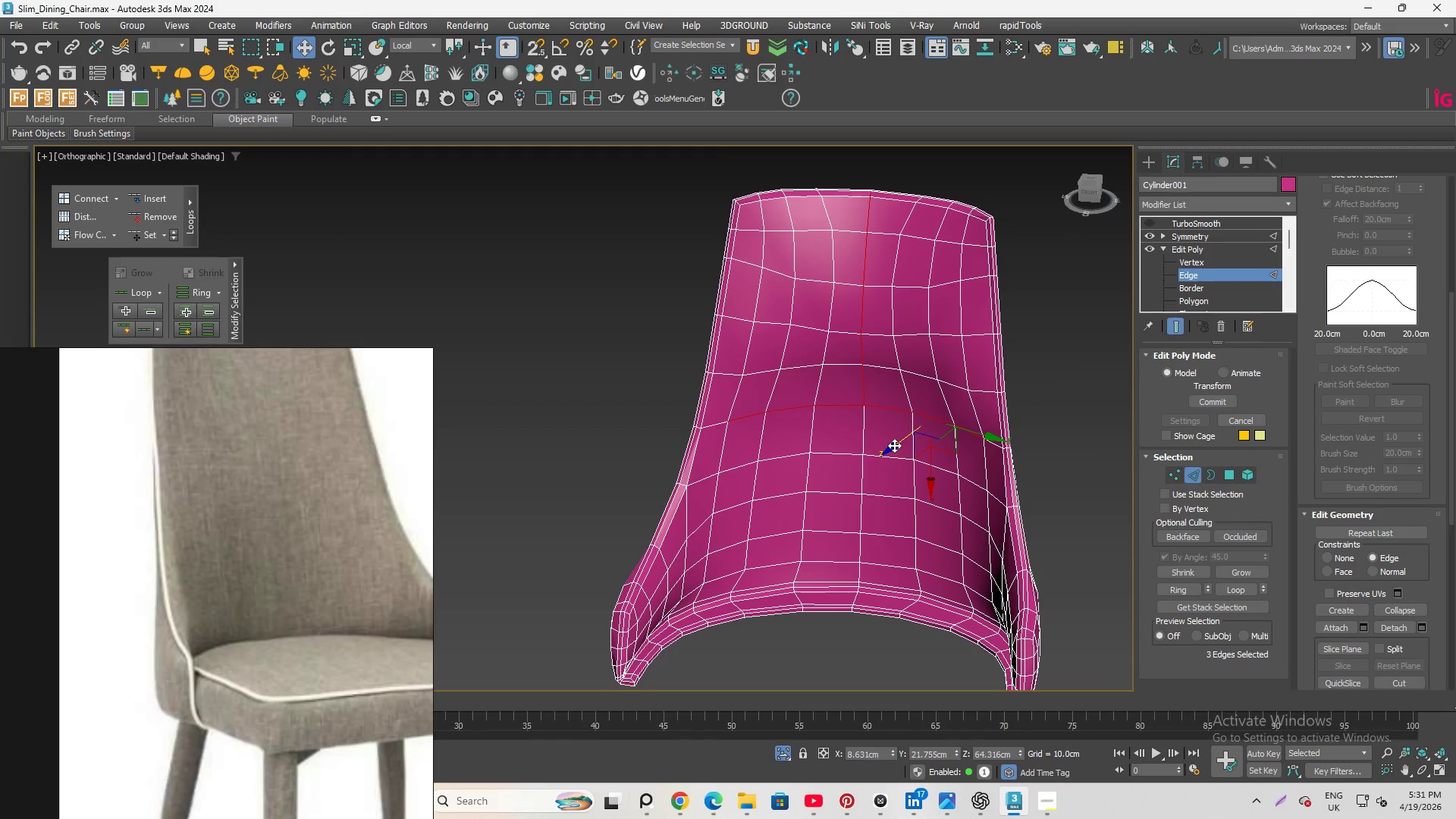 
left_click_drag(start_coordinate=[894, 445], to_coordinate=[888, 450])
 